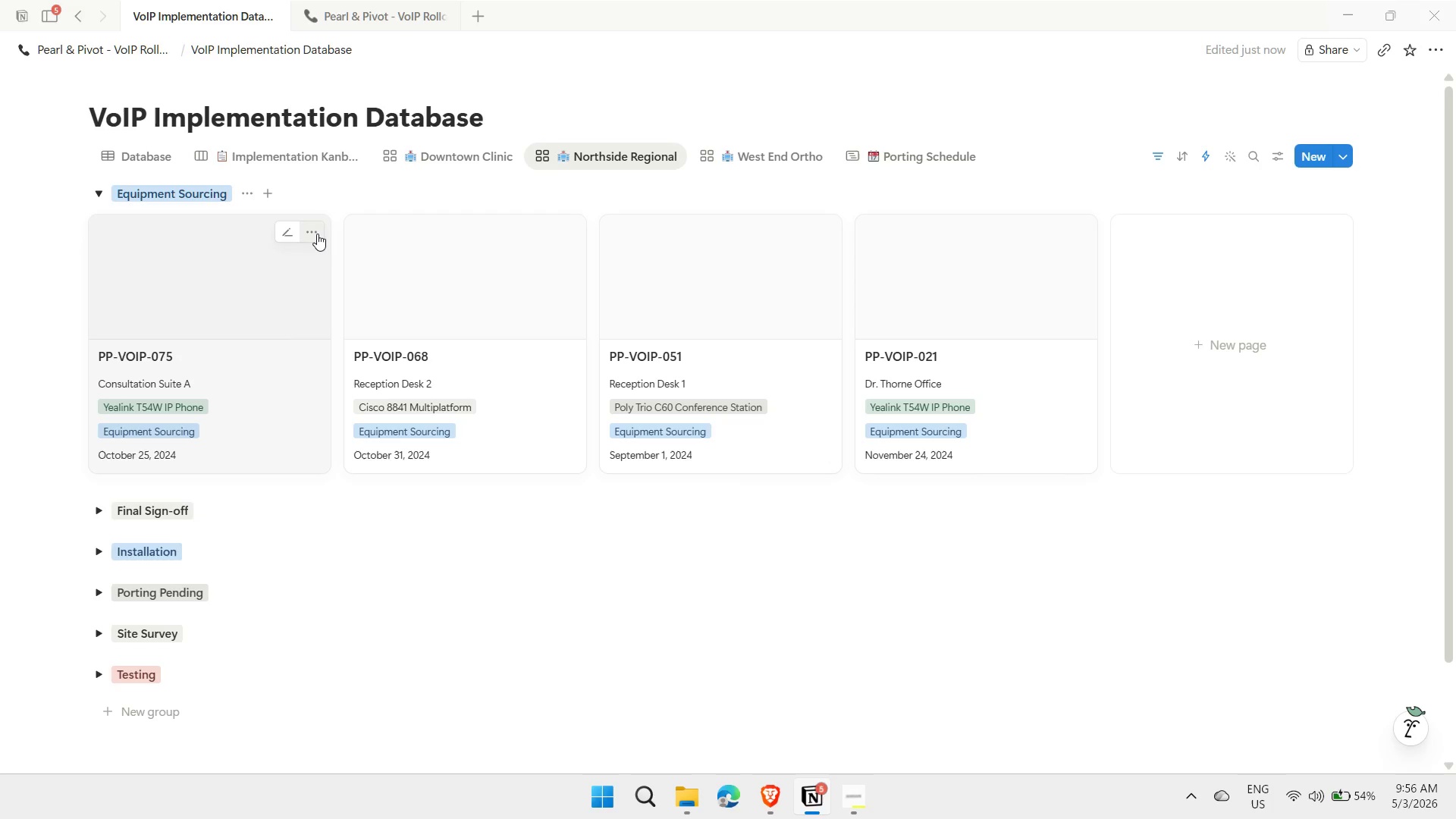 
left_click([316, 233])
 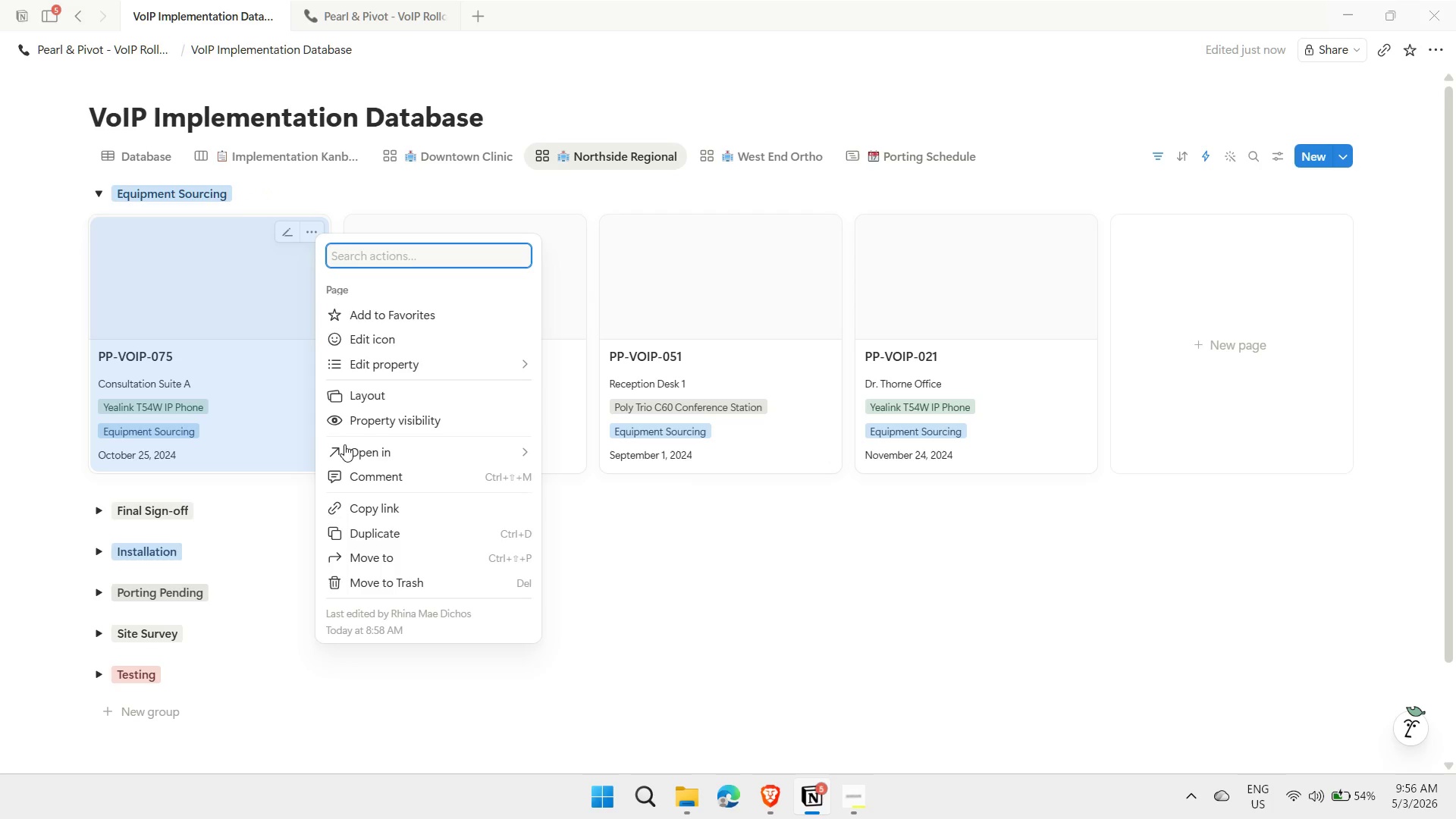 
left_click([375, 394])
 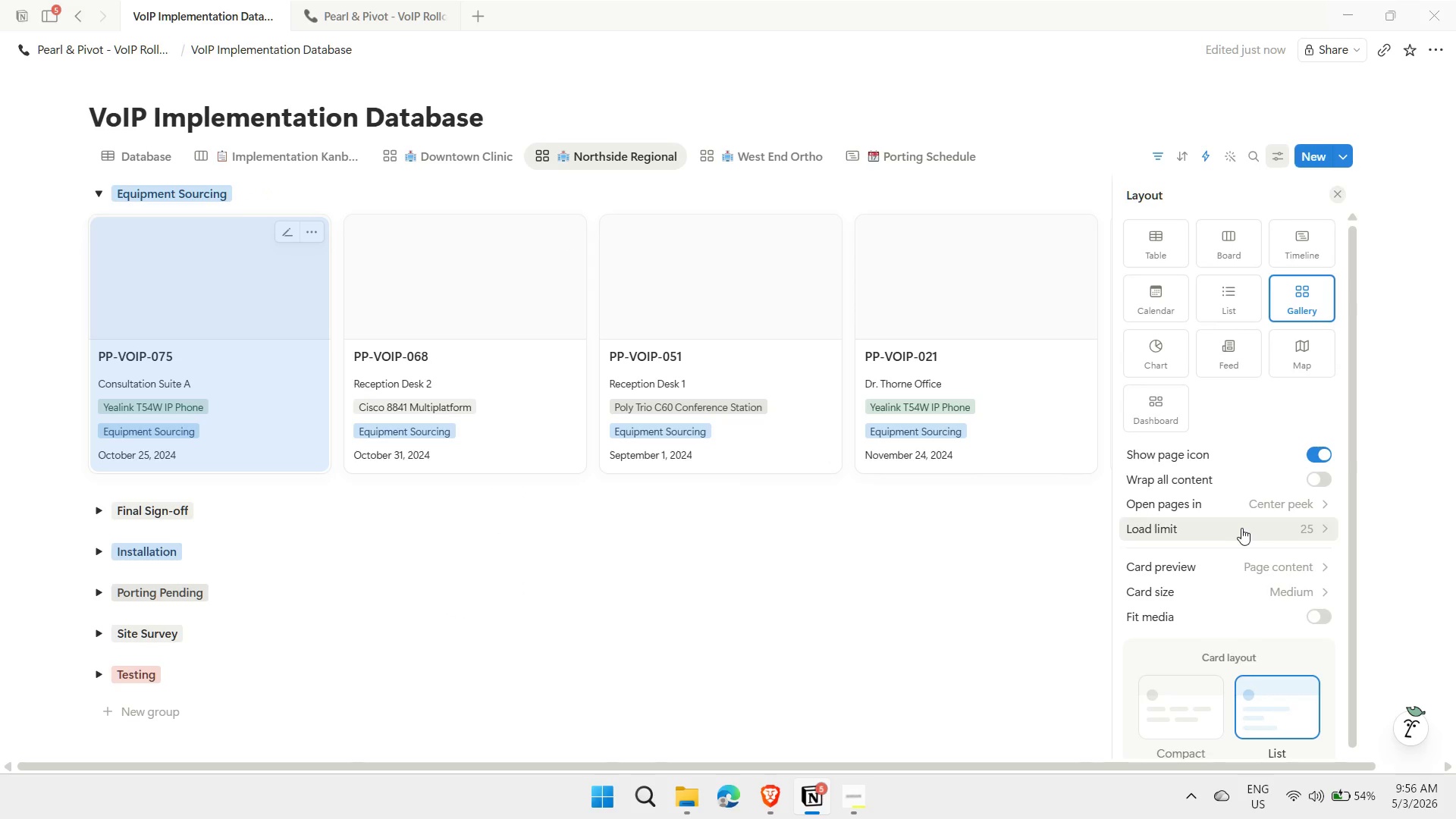 
scroll: coordinate [1233, 572], scroll_direction: down, amount: 1.0
 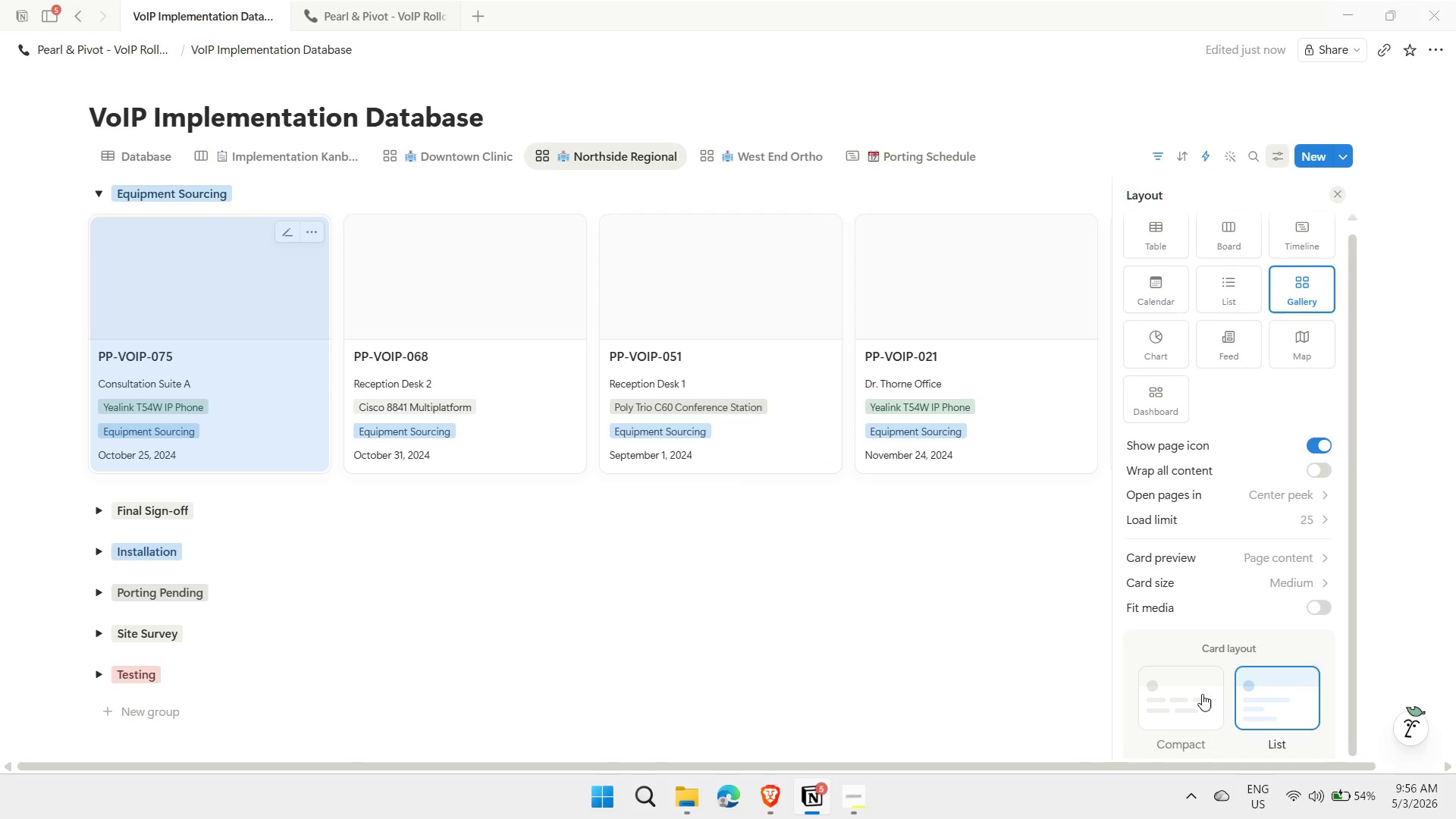 
left_click([1201, 694])
 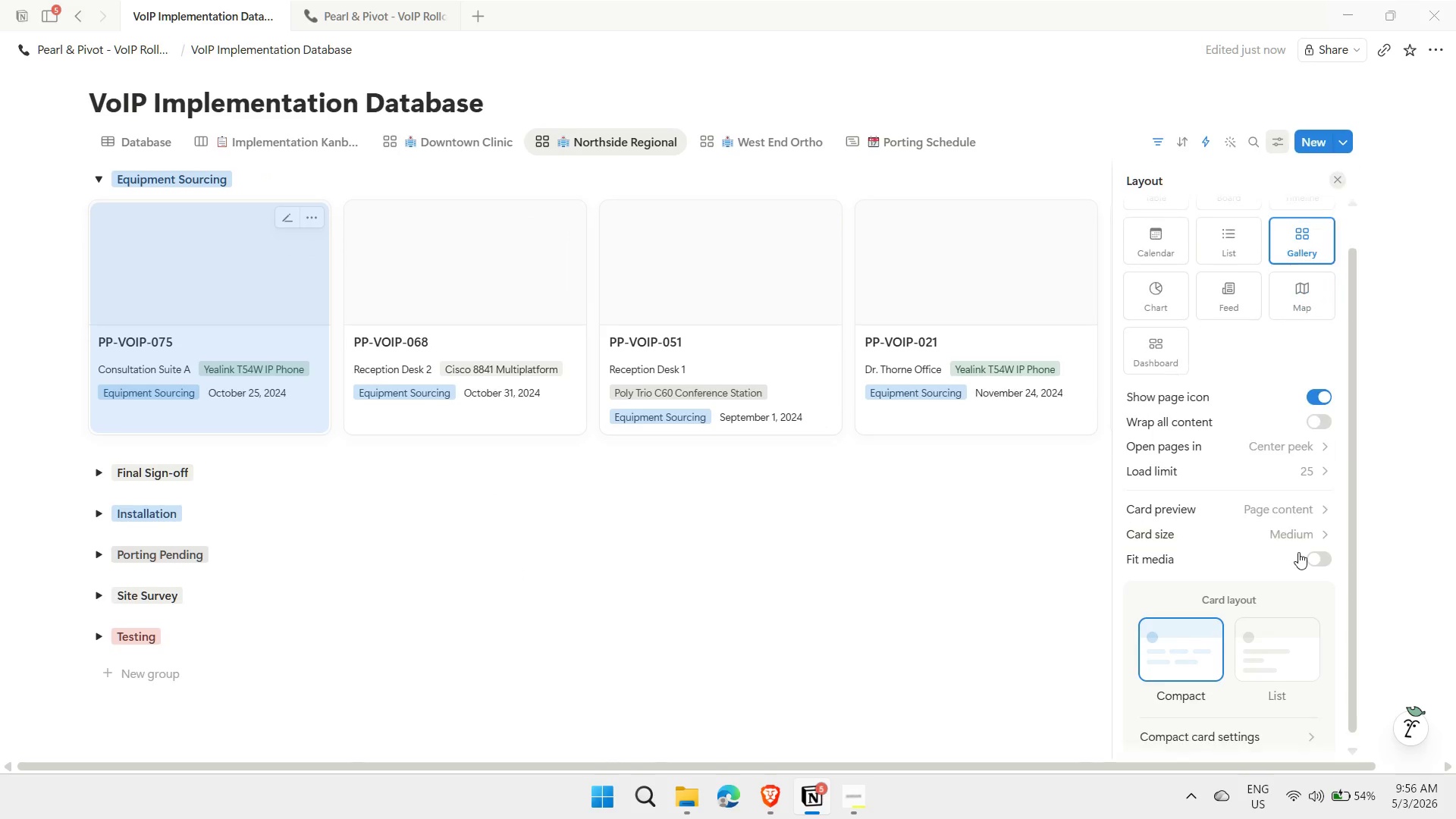 
left_click([1298, 551])
 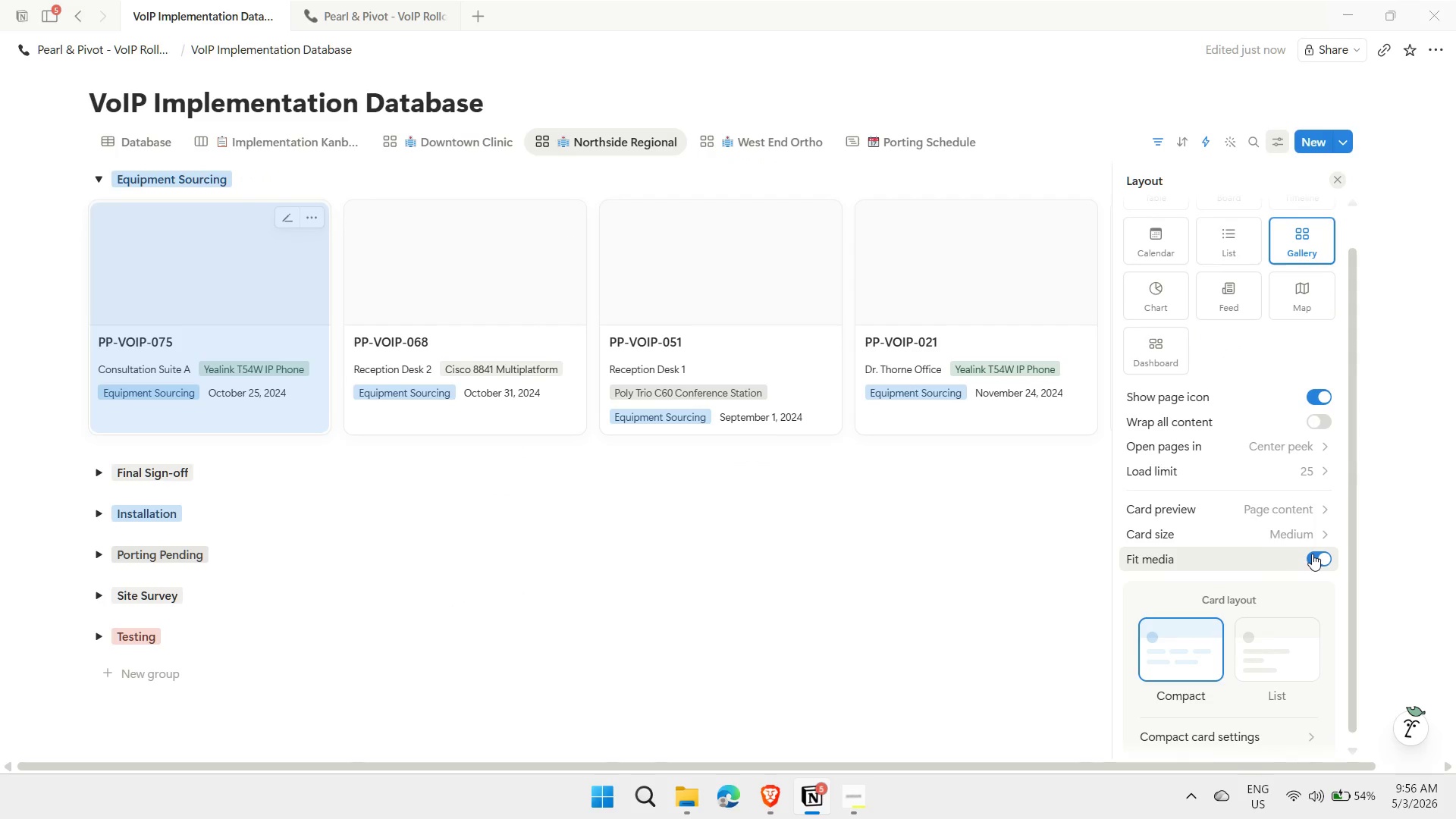 
left_click([1312, 554])
 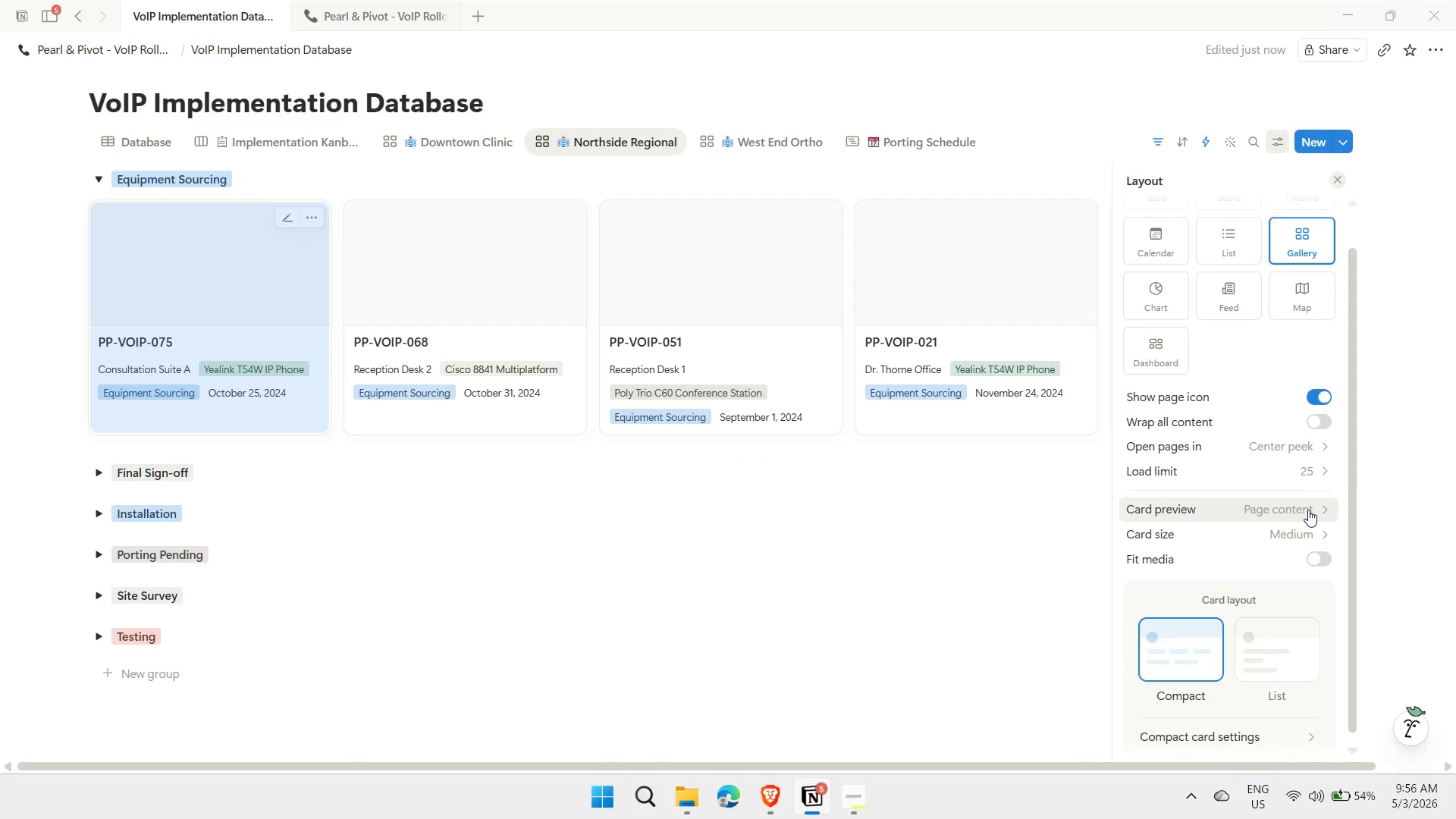 
left_click([1308, 510])
 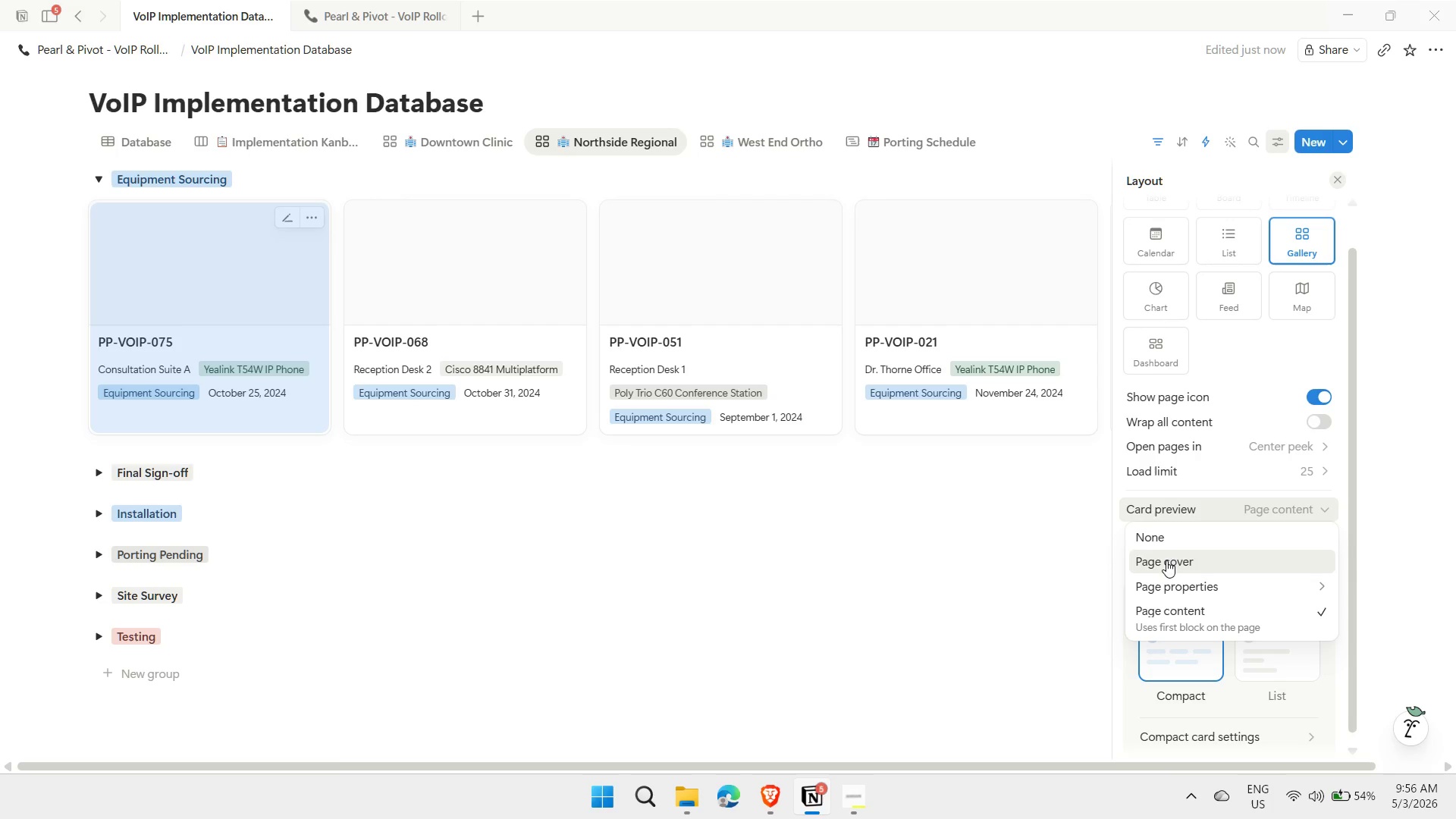 
left_click([1169, 537])
 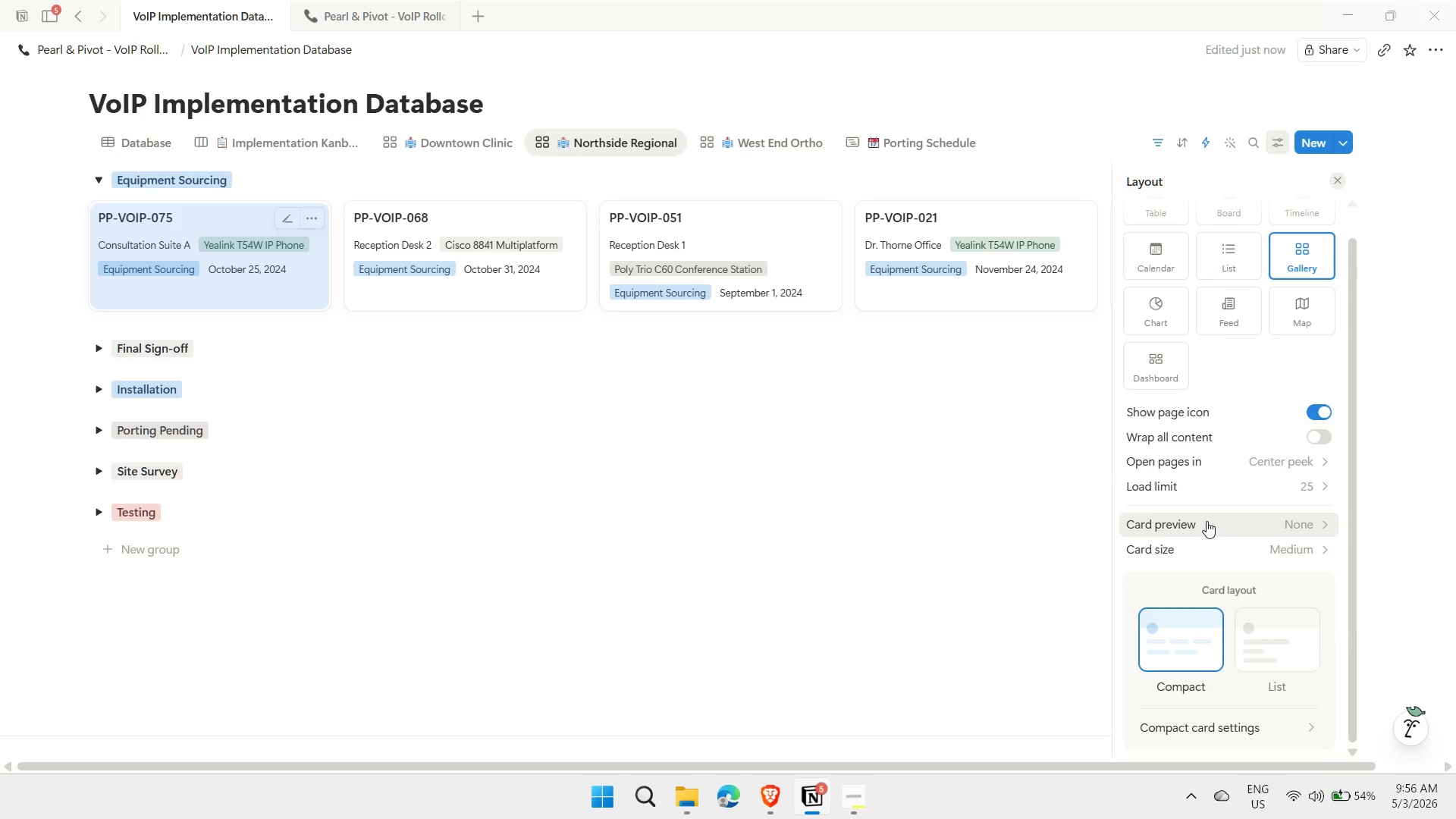 
scroll: coordinate [1216, 516], scroll_direction: down, amount: 2.0
 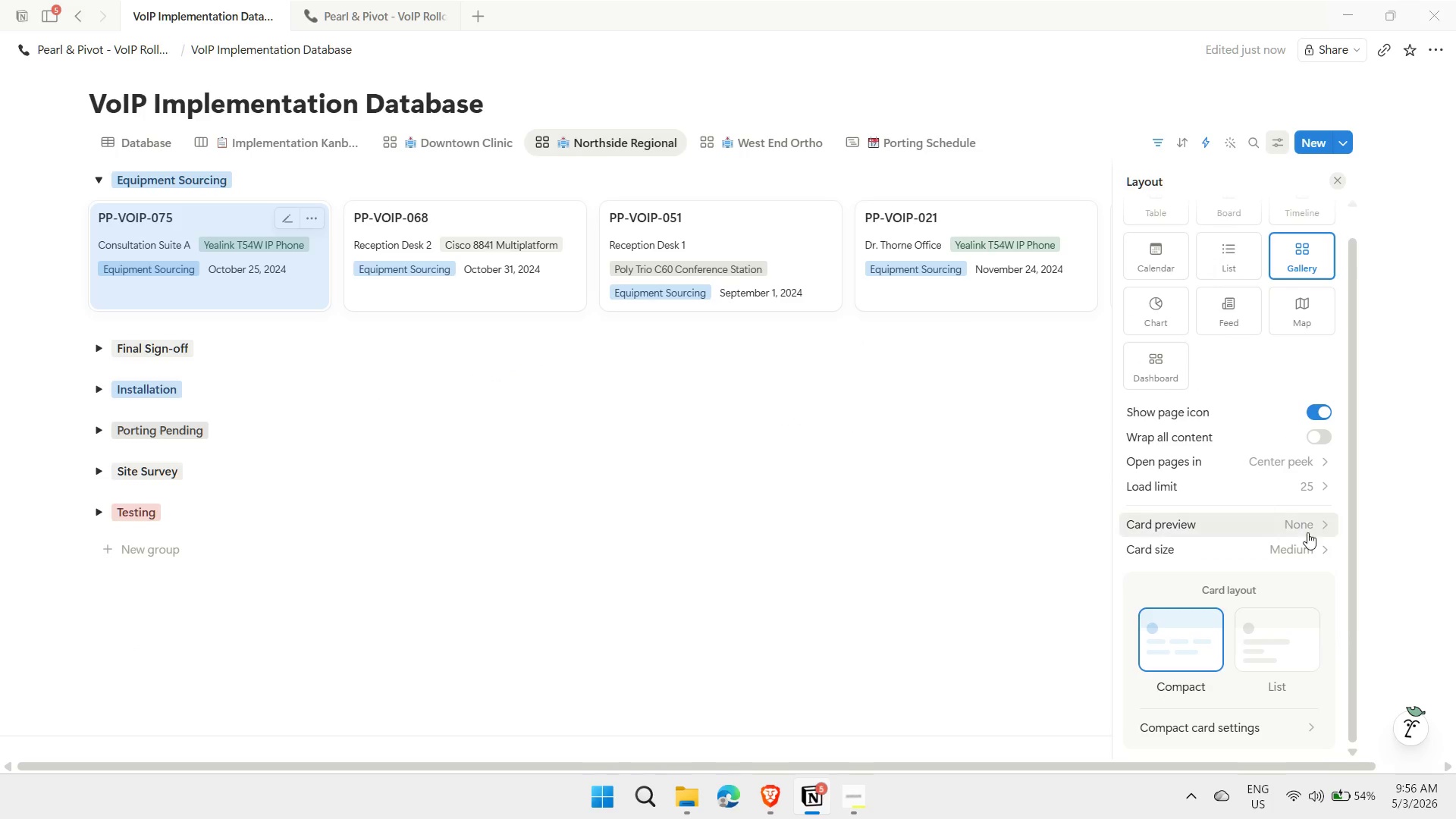 
left_click([1305, 542])
 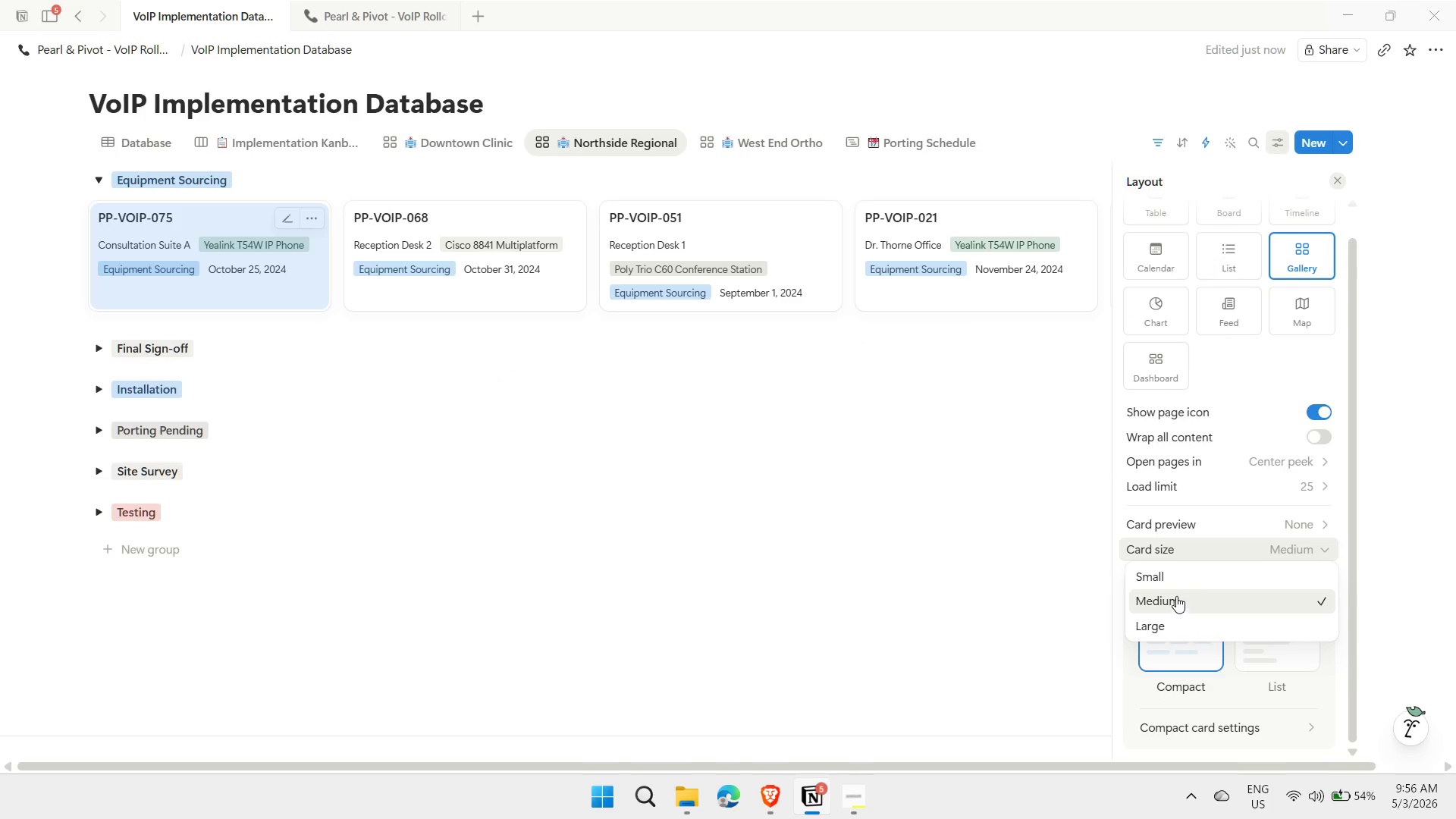 
left_click([1177, 572])
 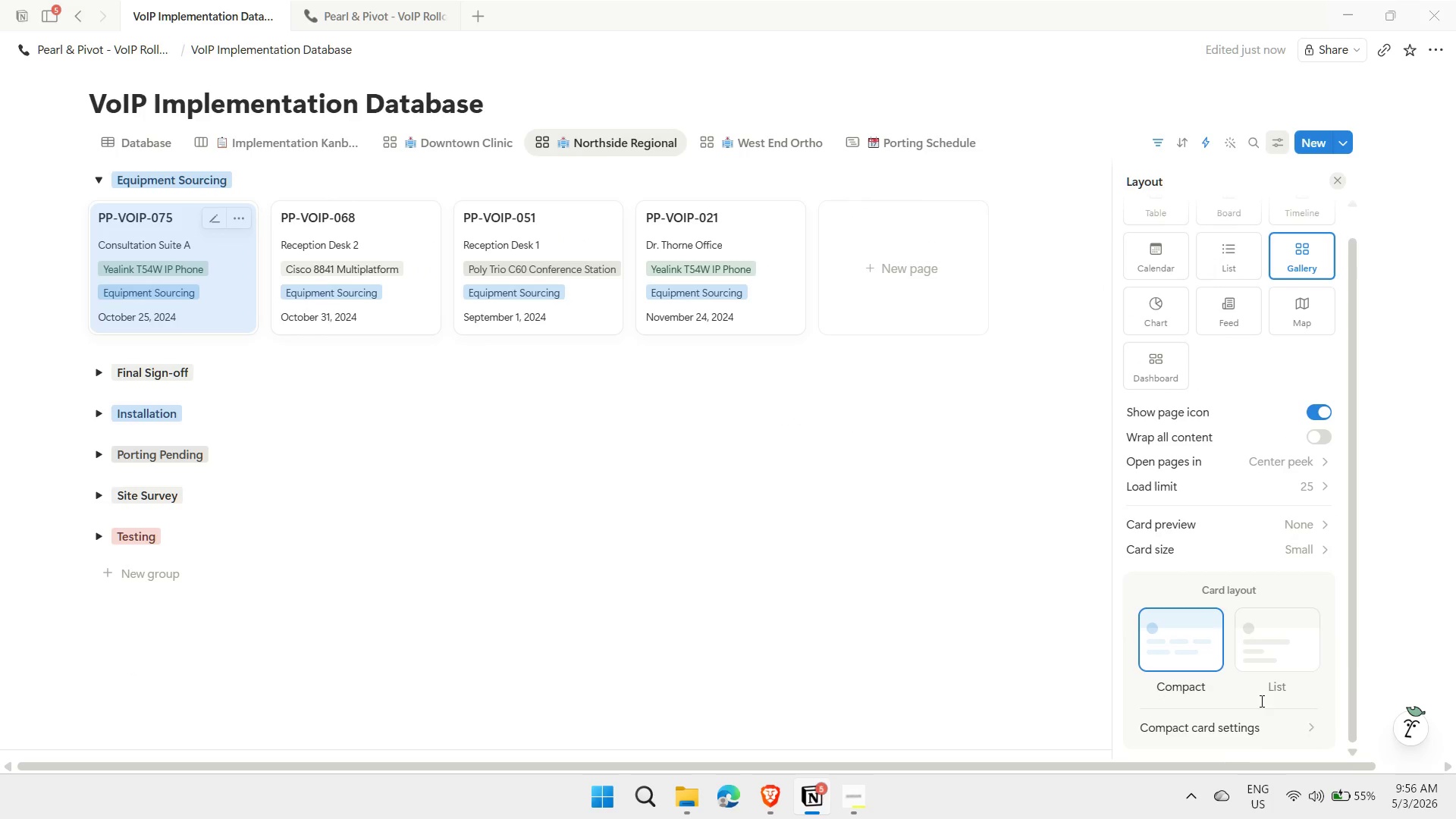 
left_click([1236, 726])
 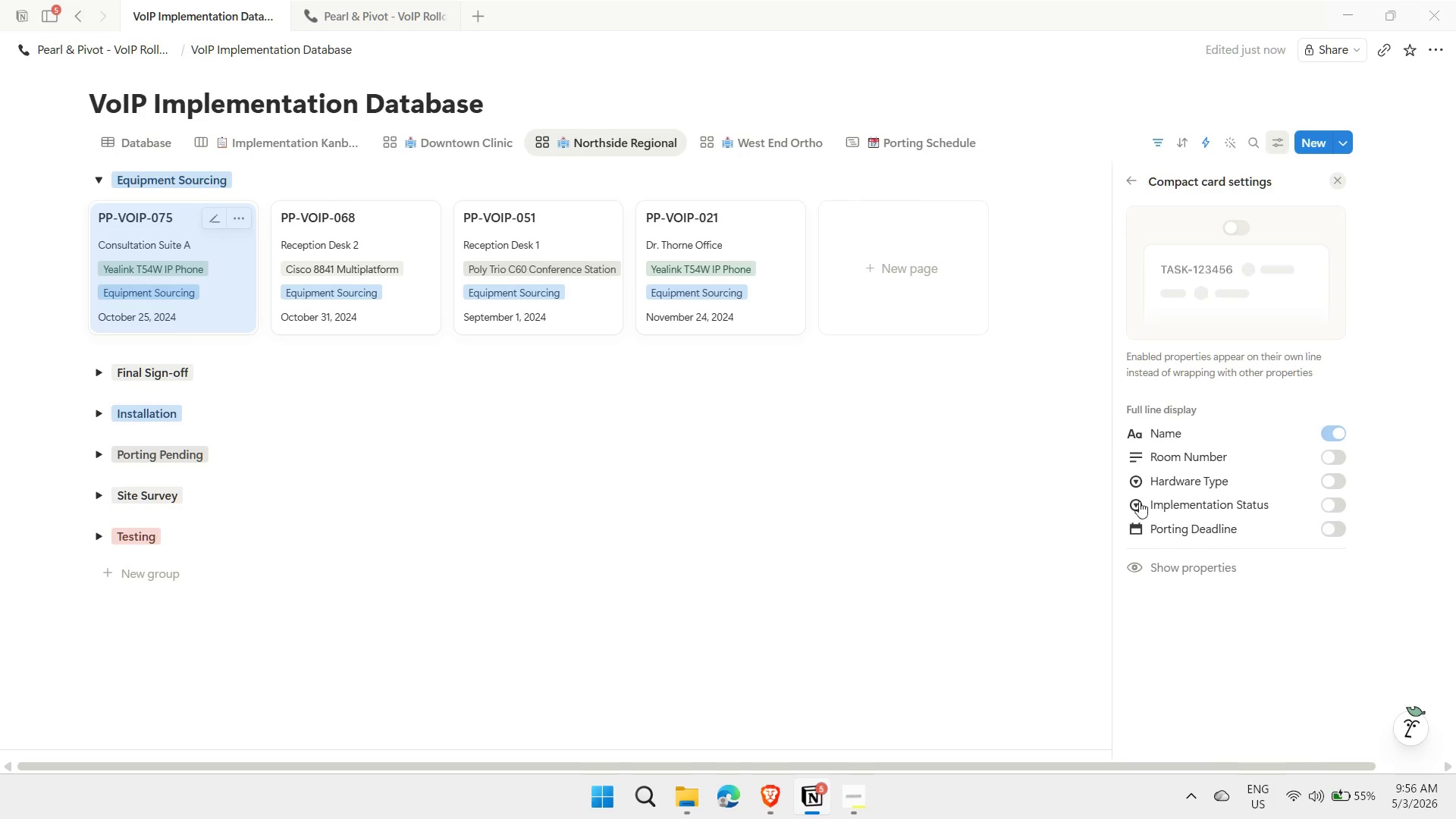 
left_click([1043, 491])
 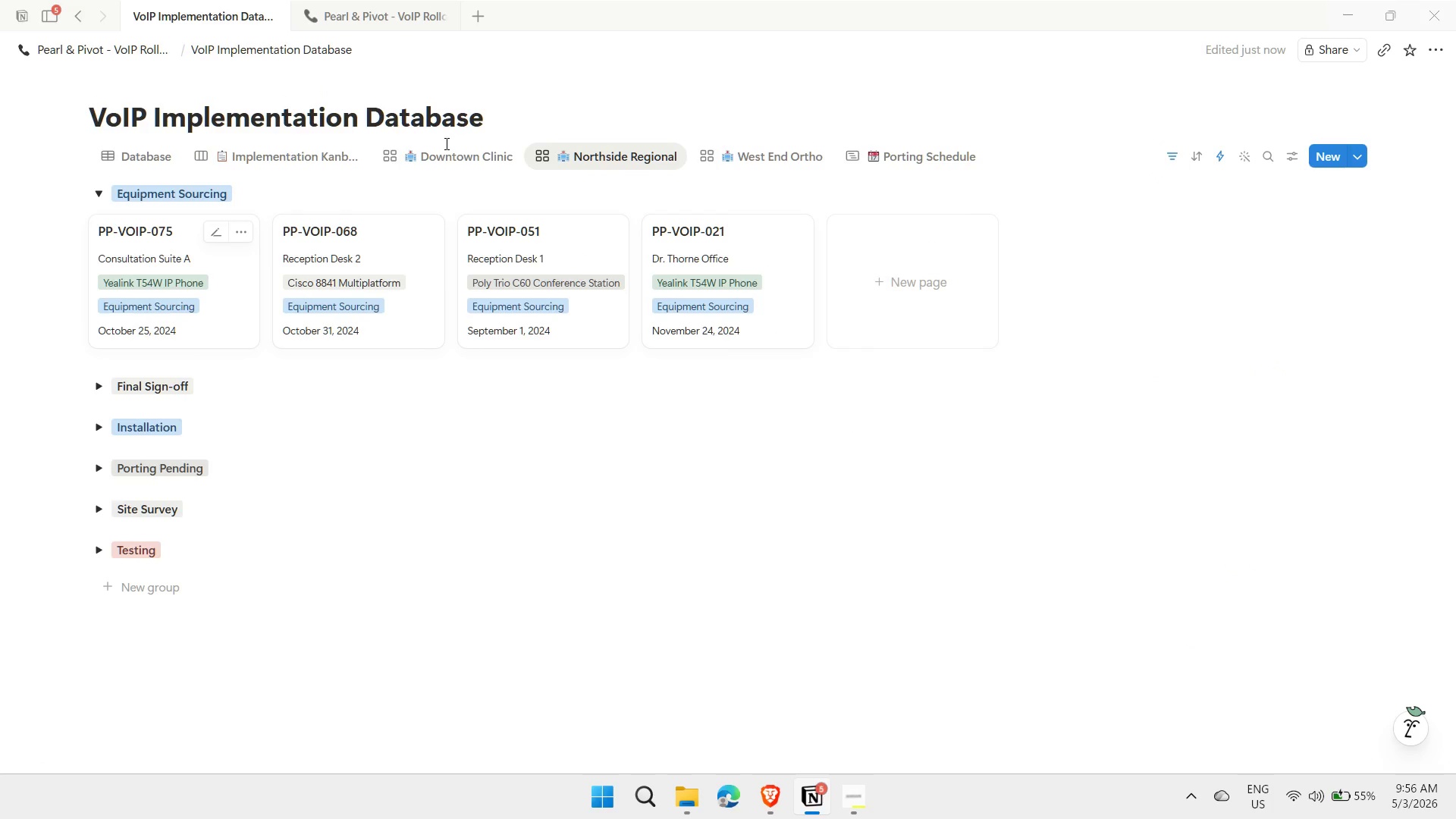 
left_click([447, 146])
 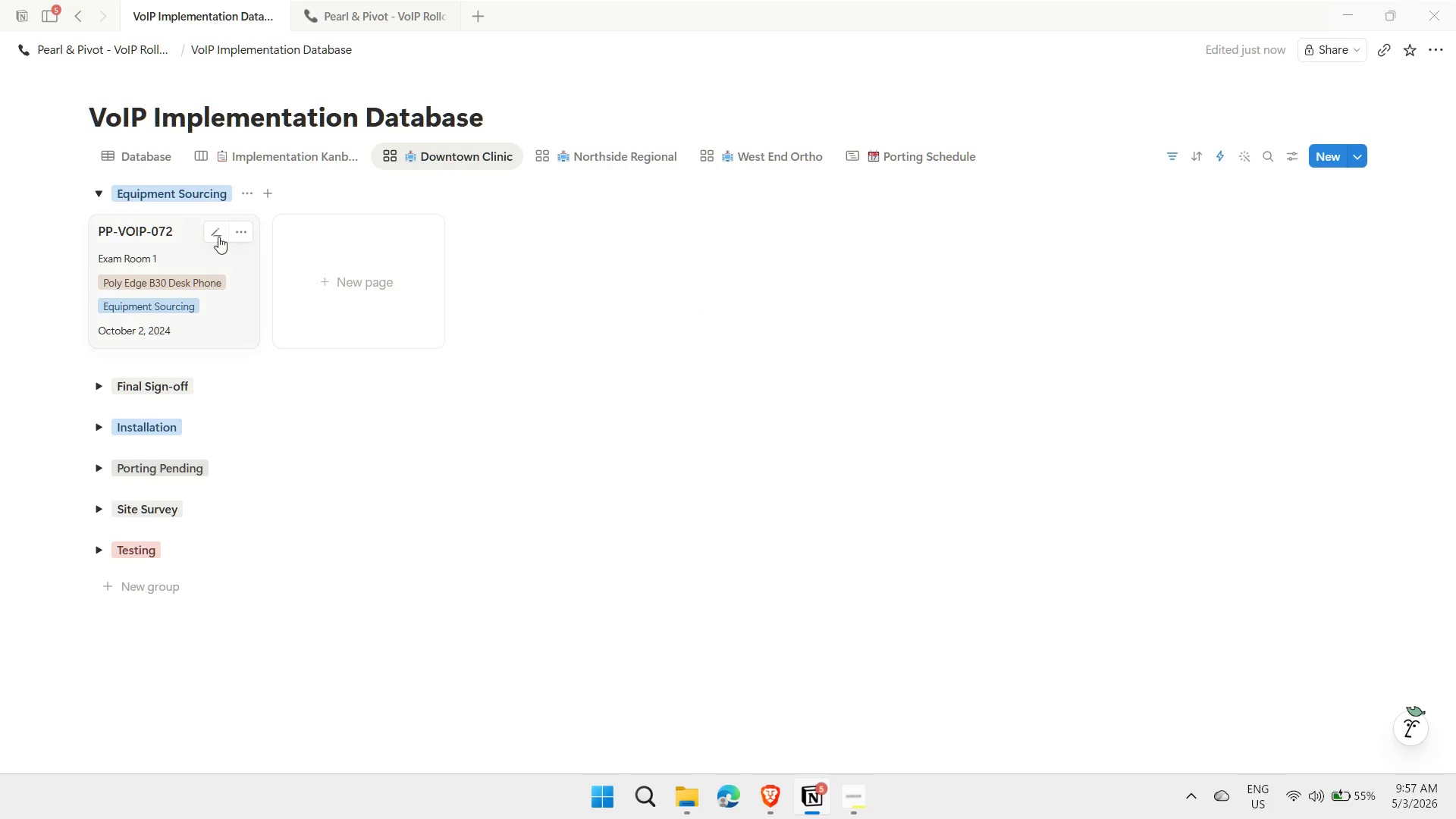 
left_click([243, 228])
 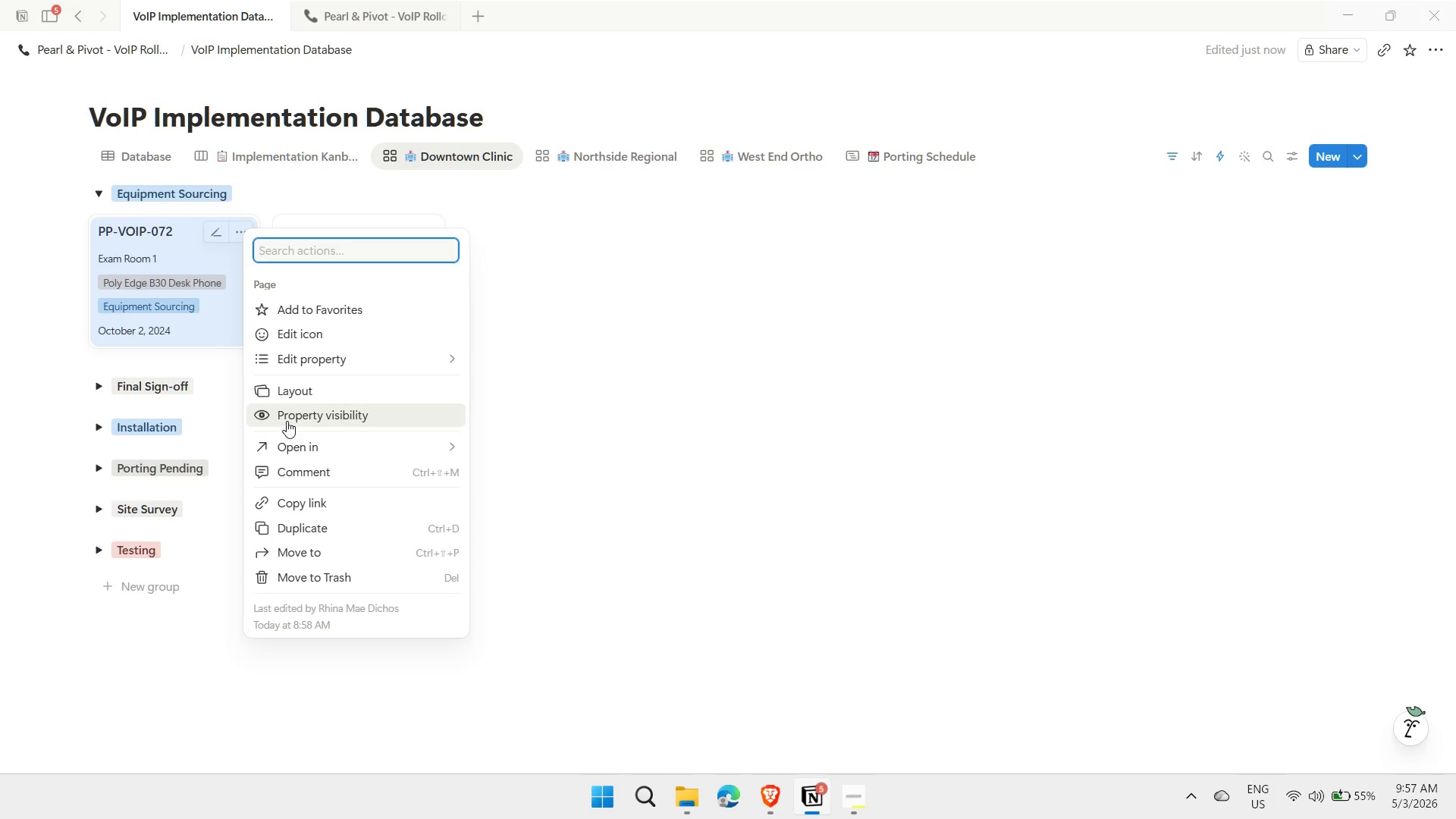 
left_click([296, 388])
 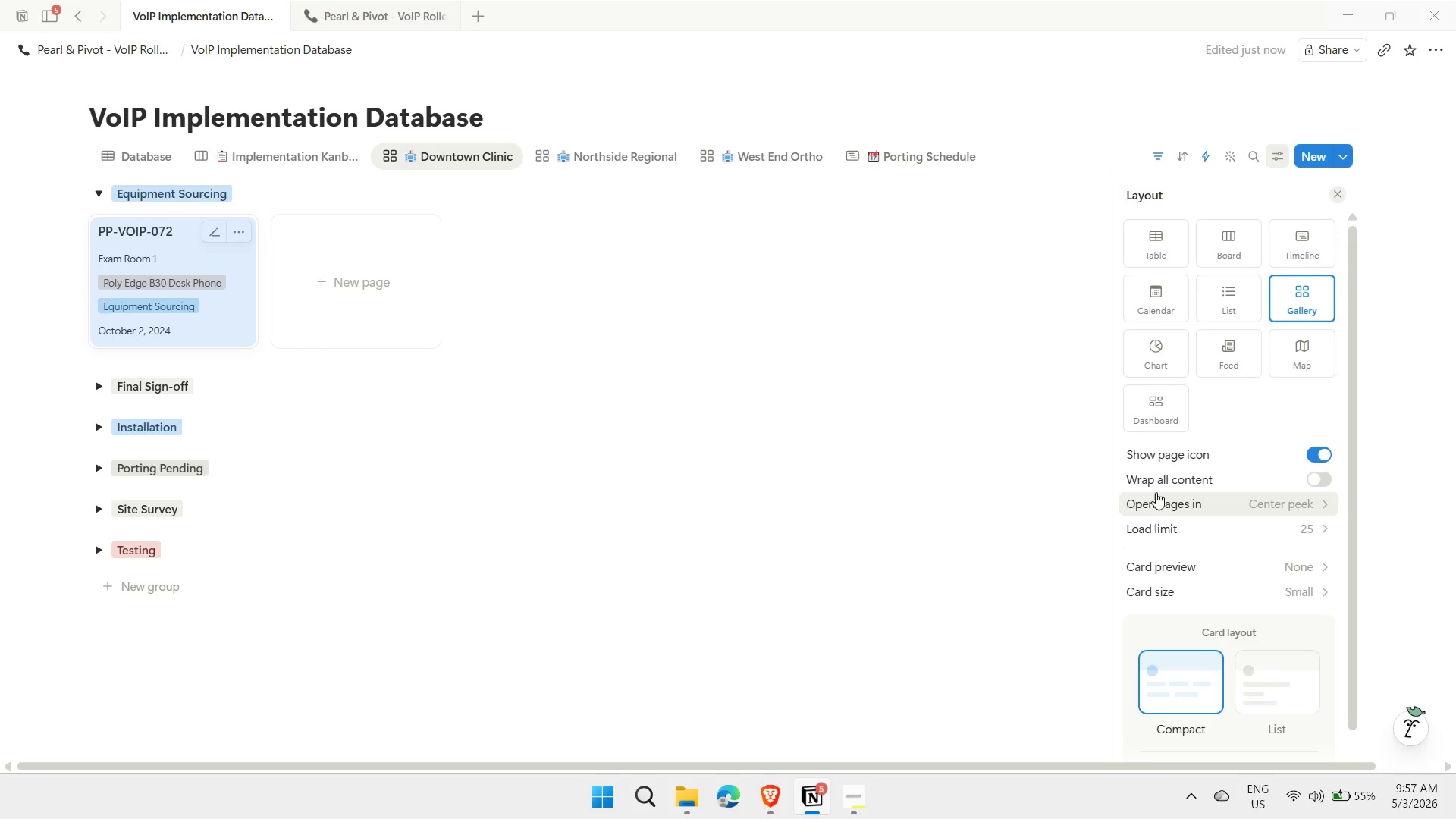 
scroll: coordinate [1210, 513], scroll_direction: down, amount: 3.0
 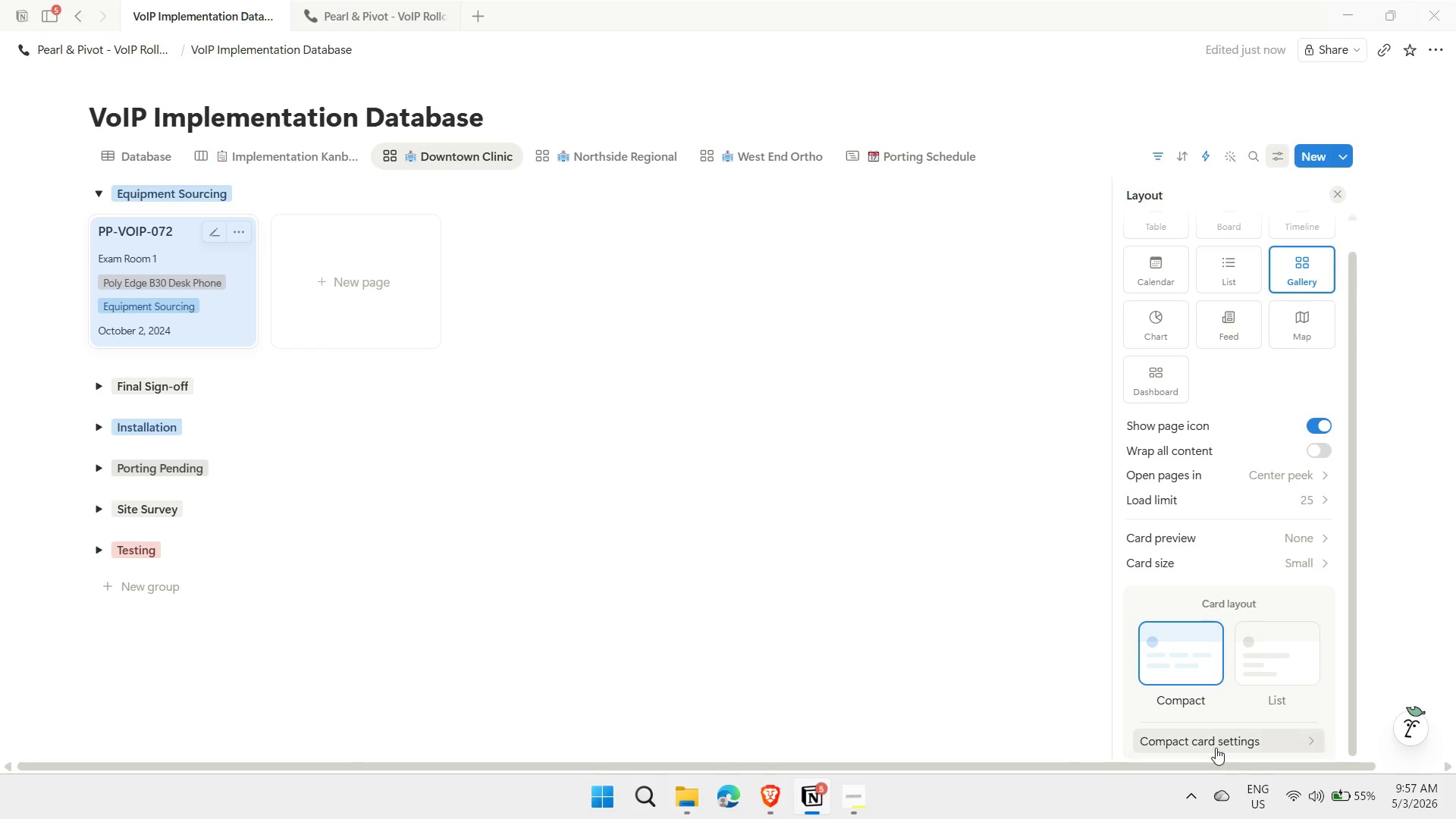 
left_click([1216, 746])
 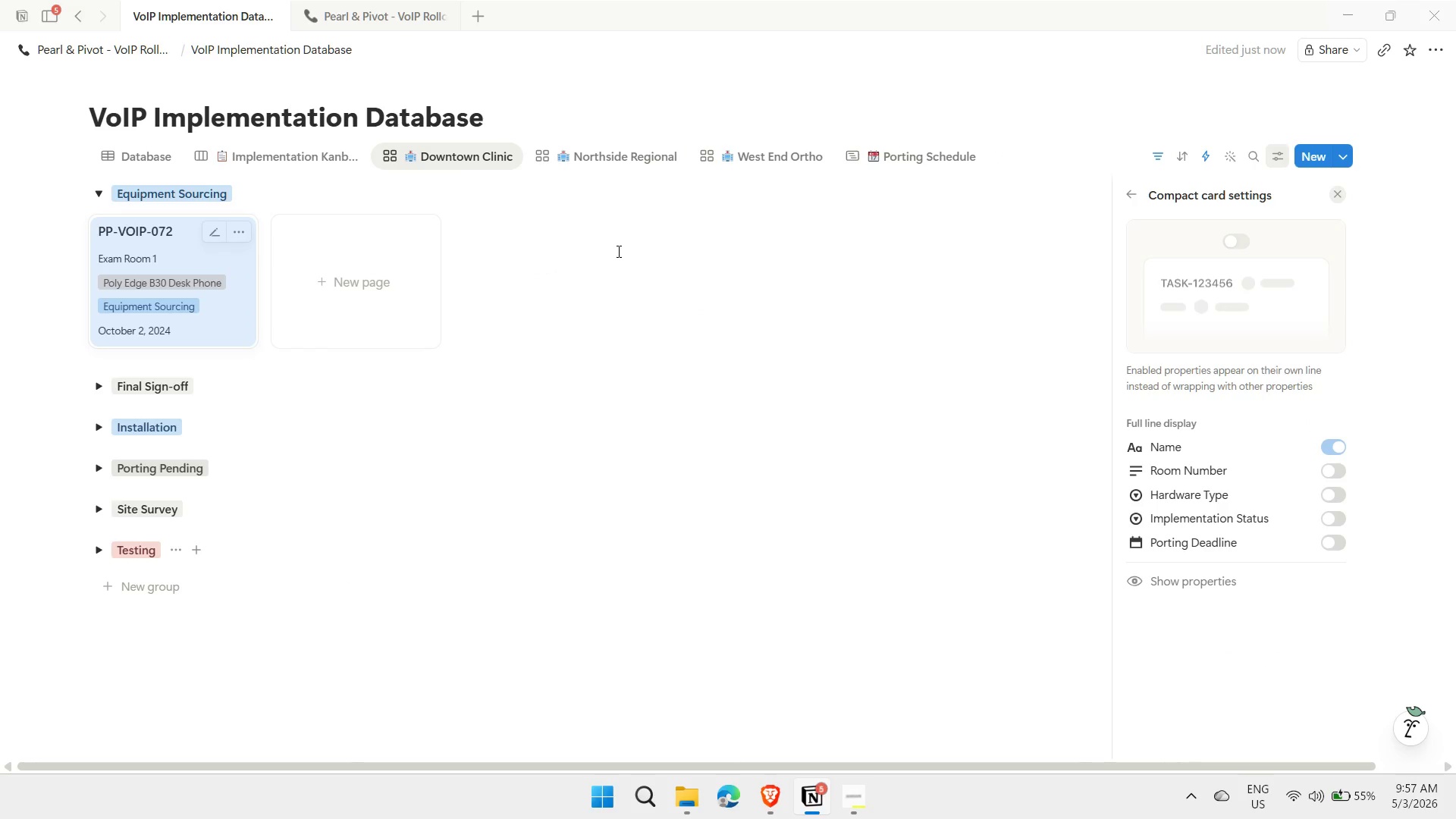 
left_click([779, 155])
 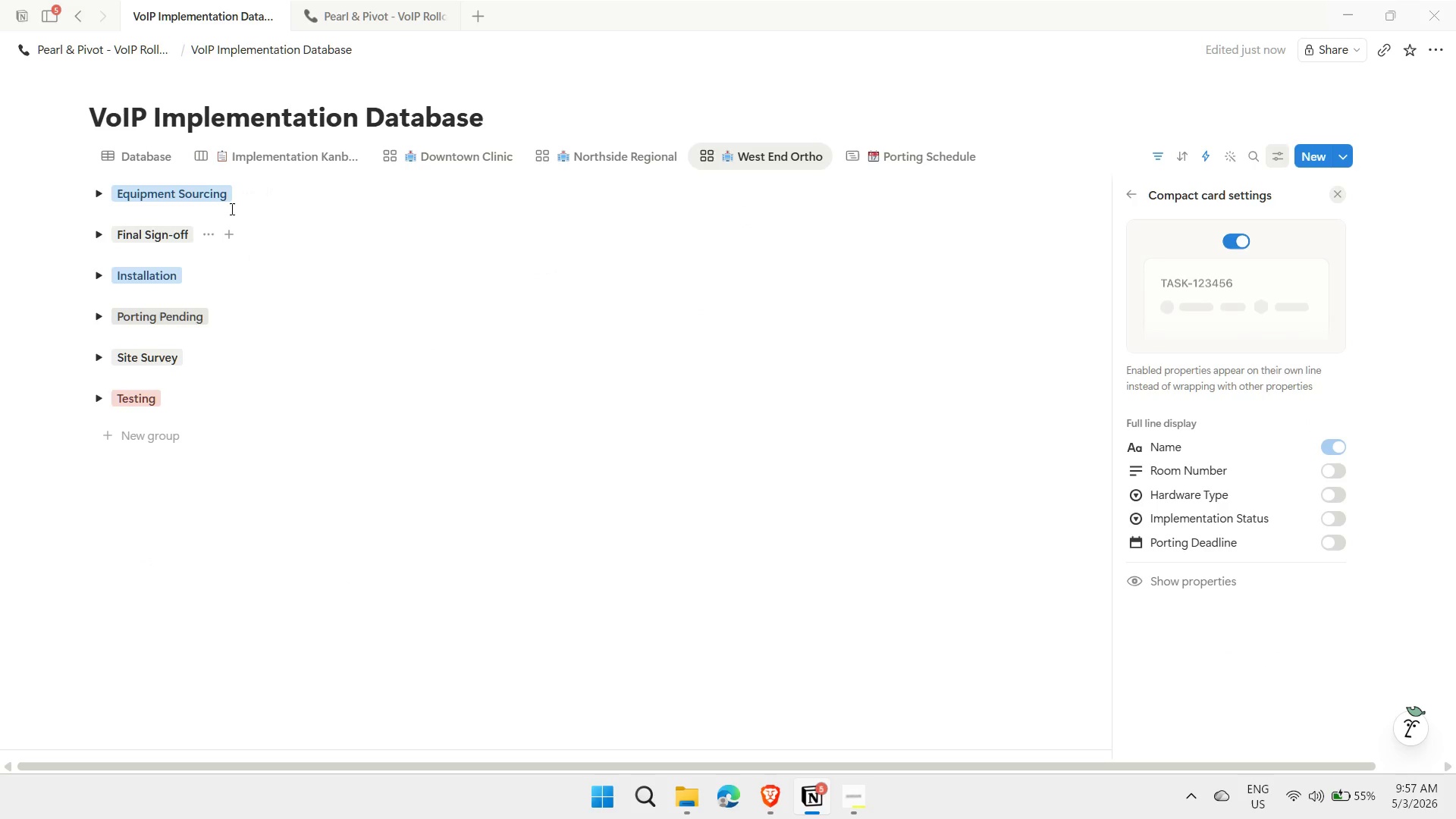 
left_click([103, 191])
 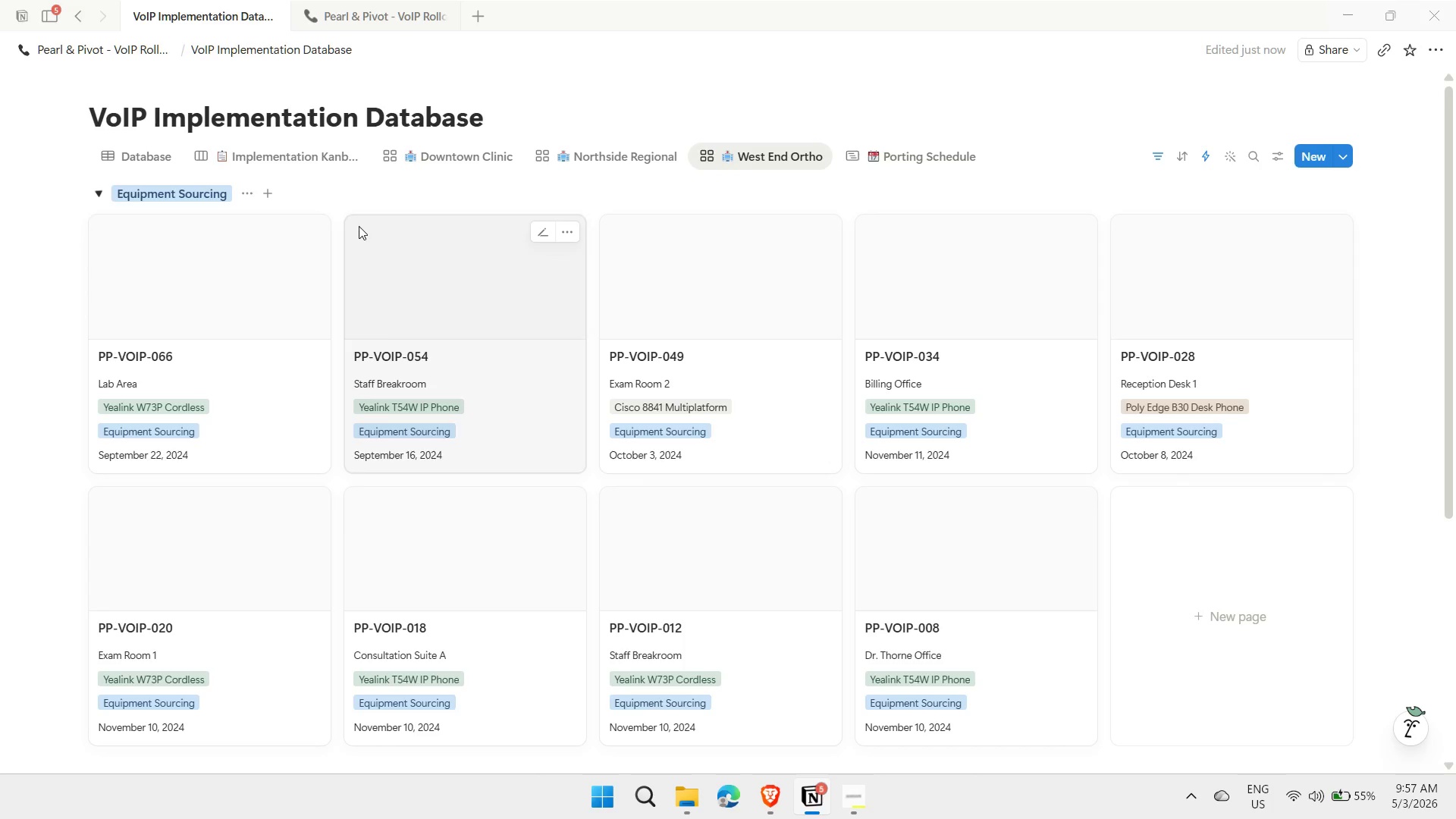 
left_click([316, 233])
 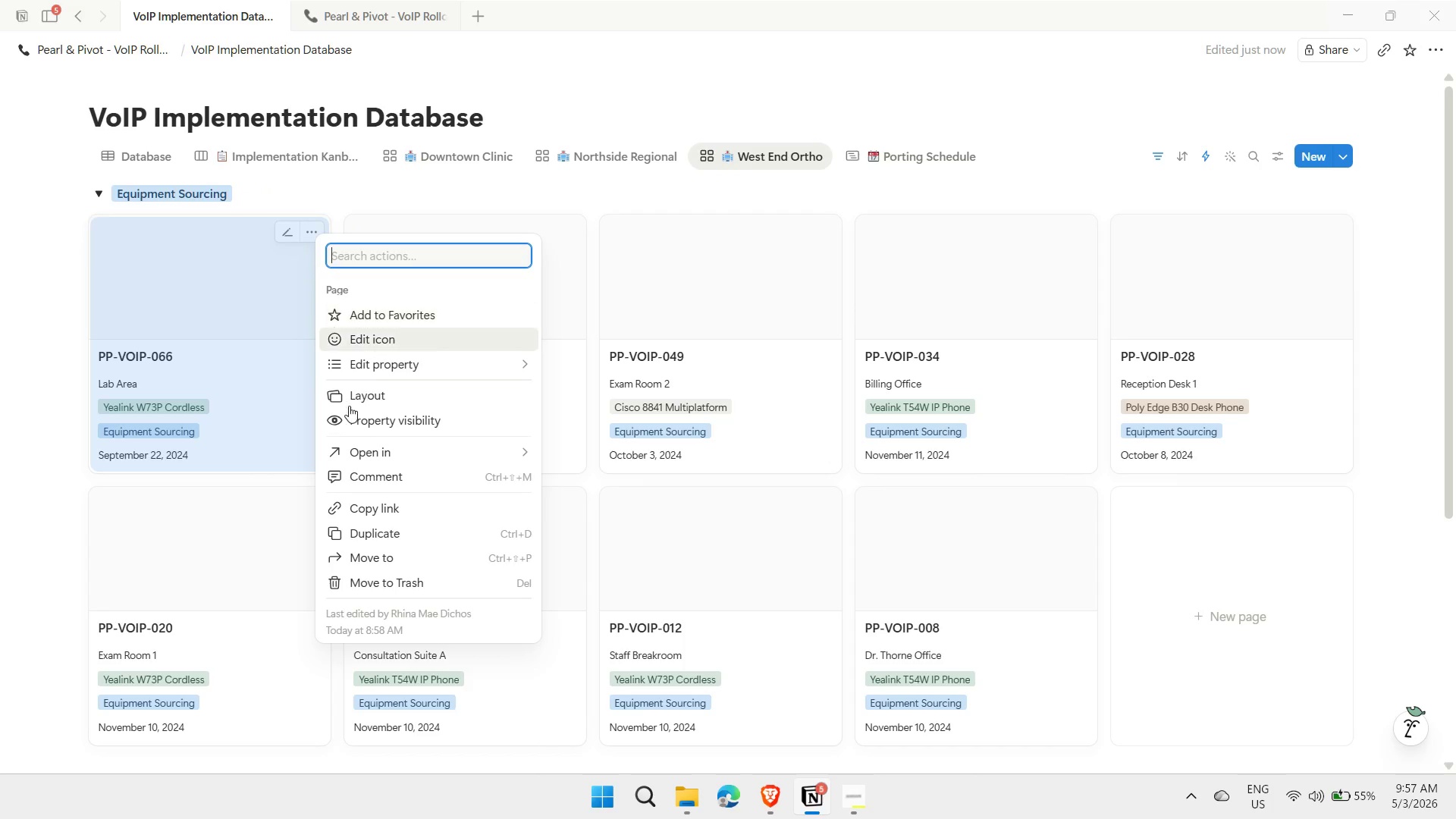 
left_click([358, 394])
 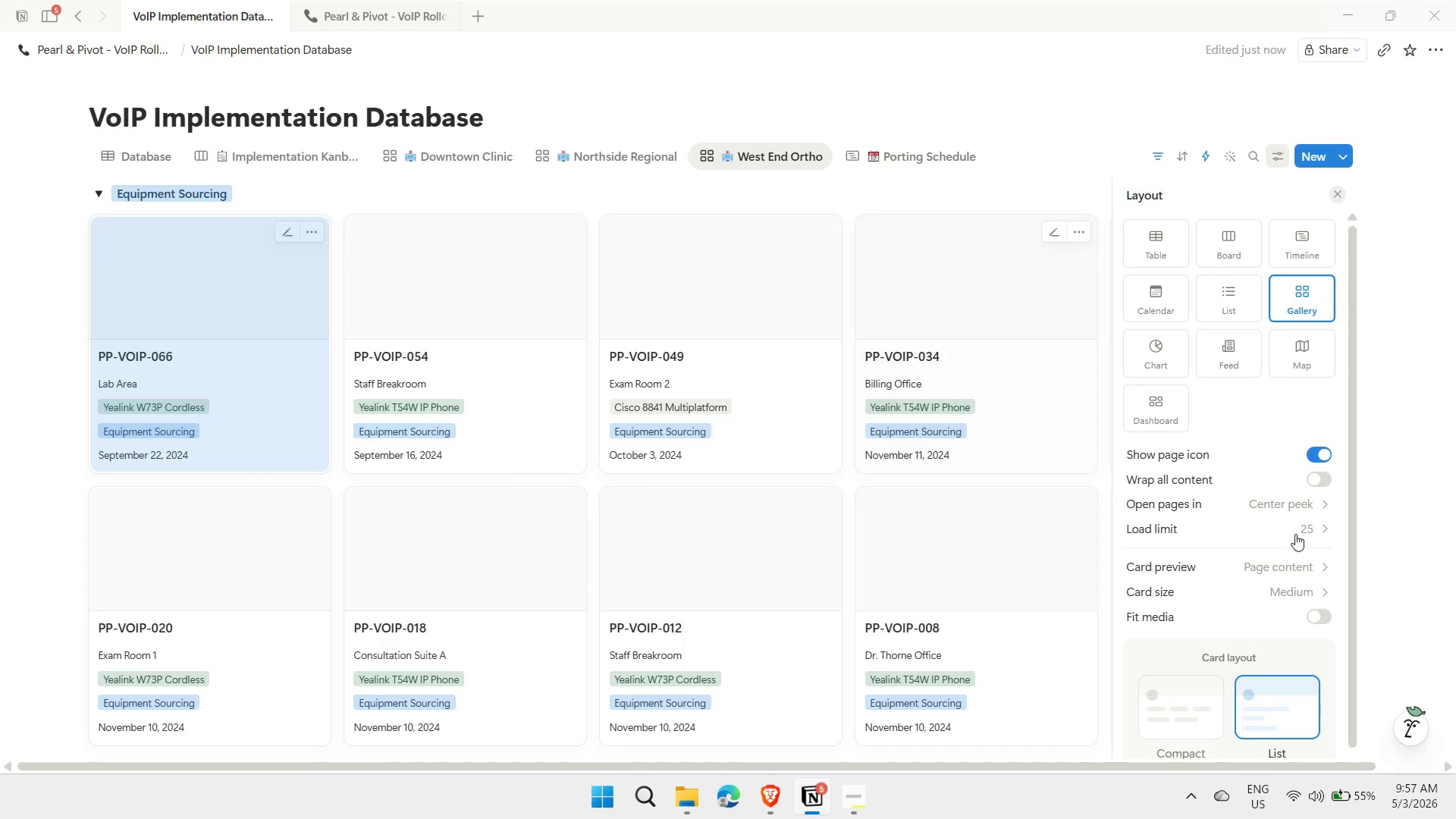 
left_click([1275, 568])
 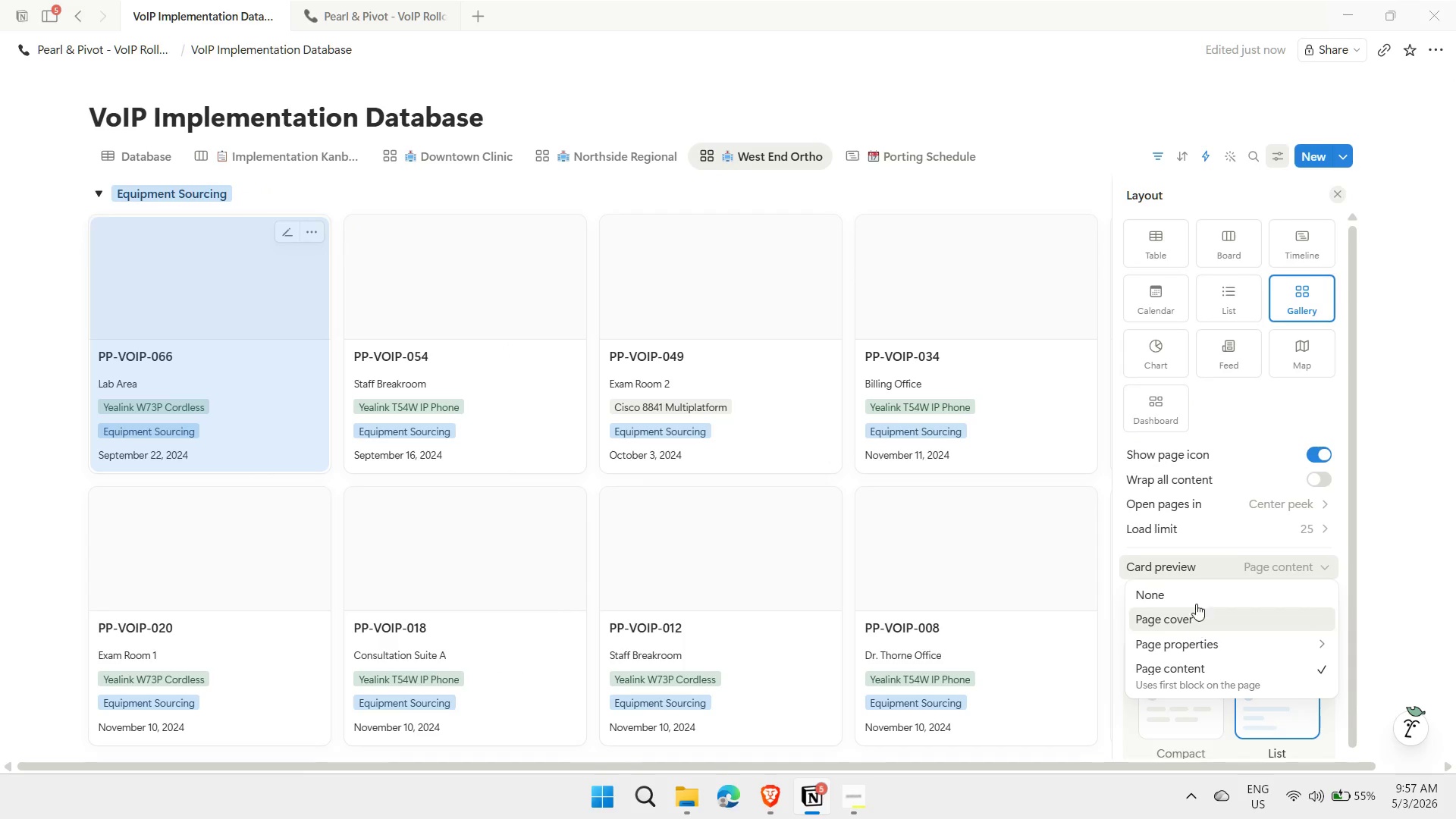 
left_click([1196, 595])
 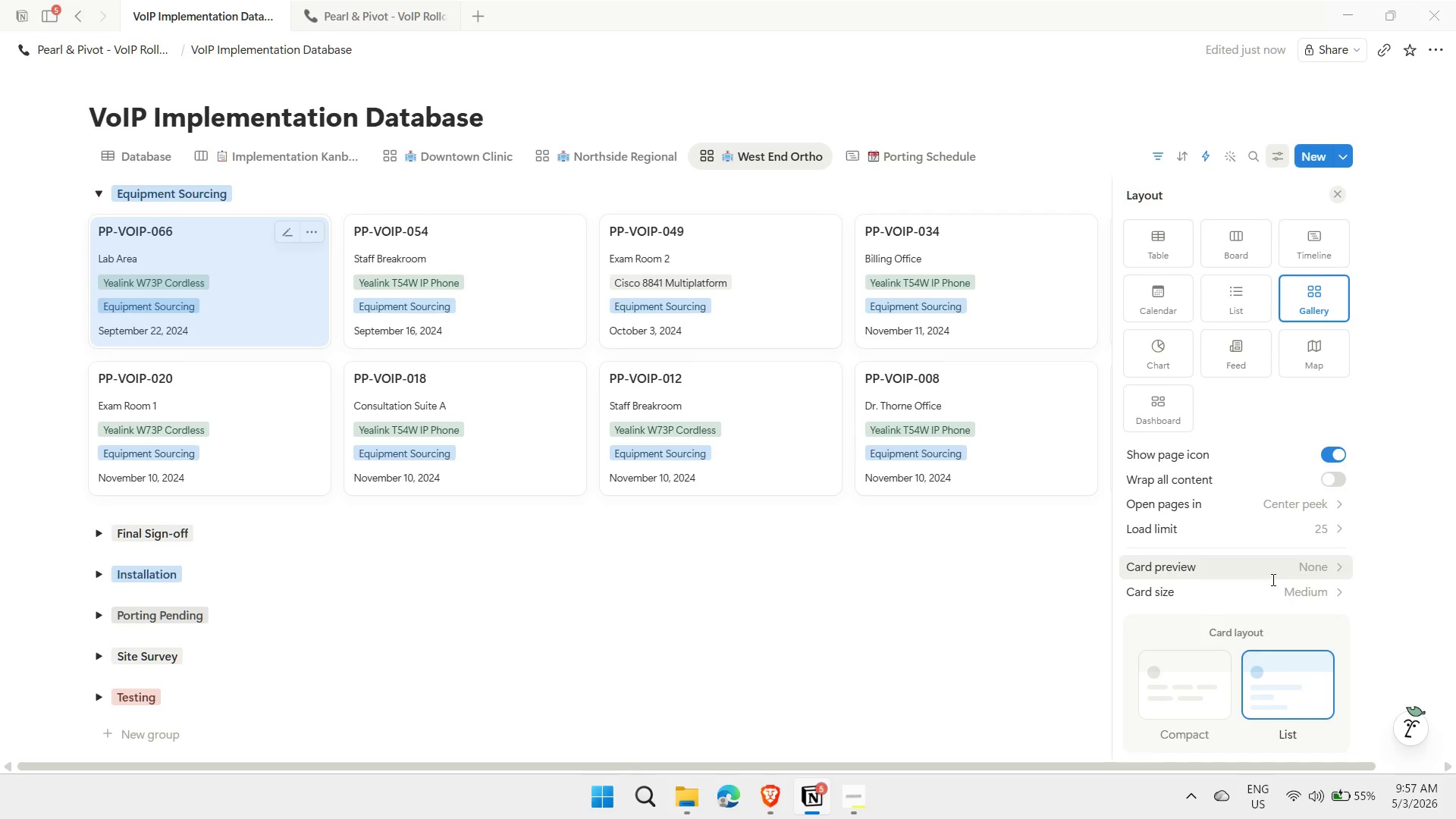 
left_click([1269, 588])
 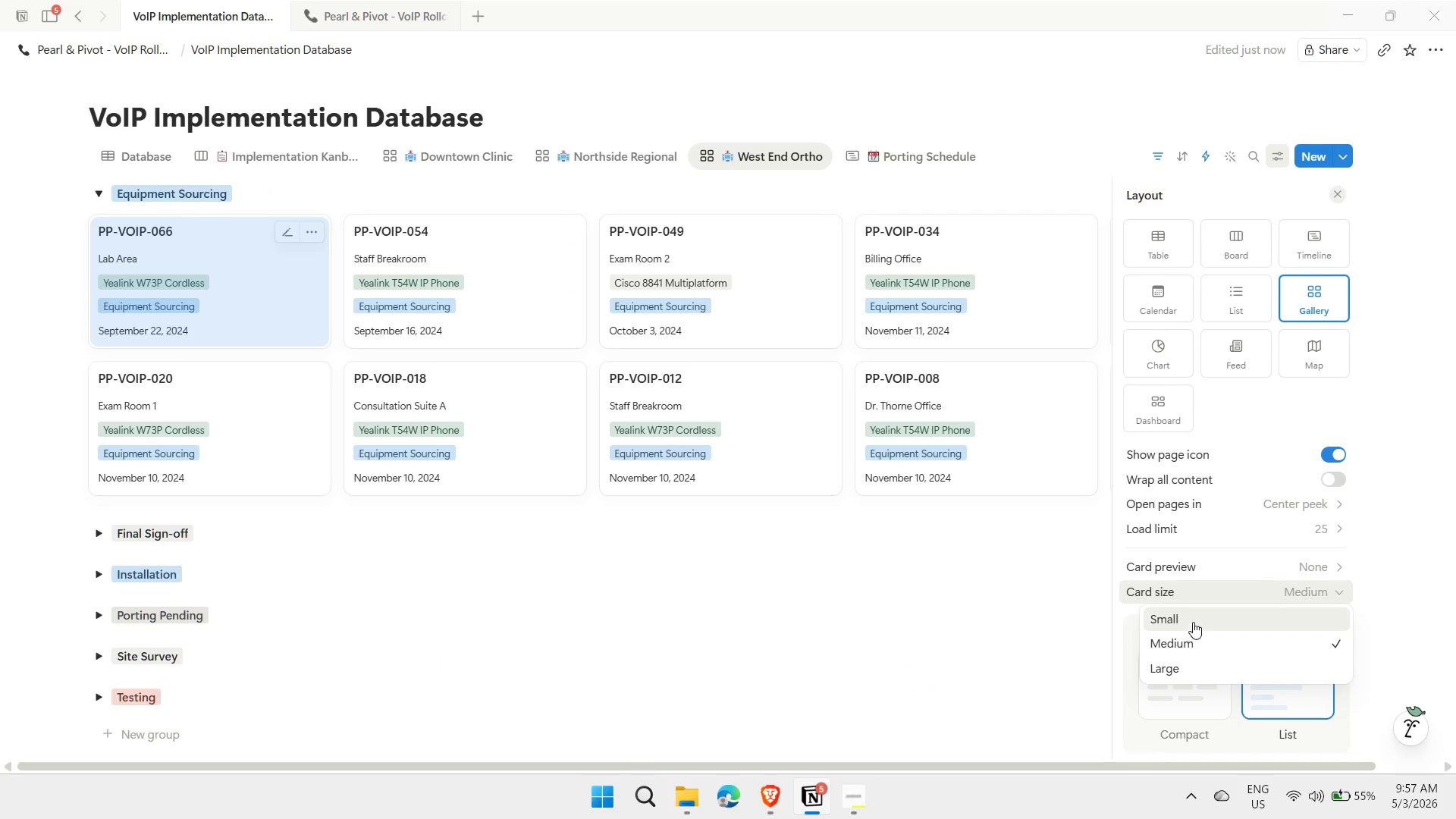 
left_click([1193, 617])
 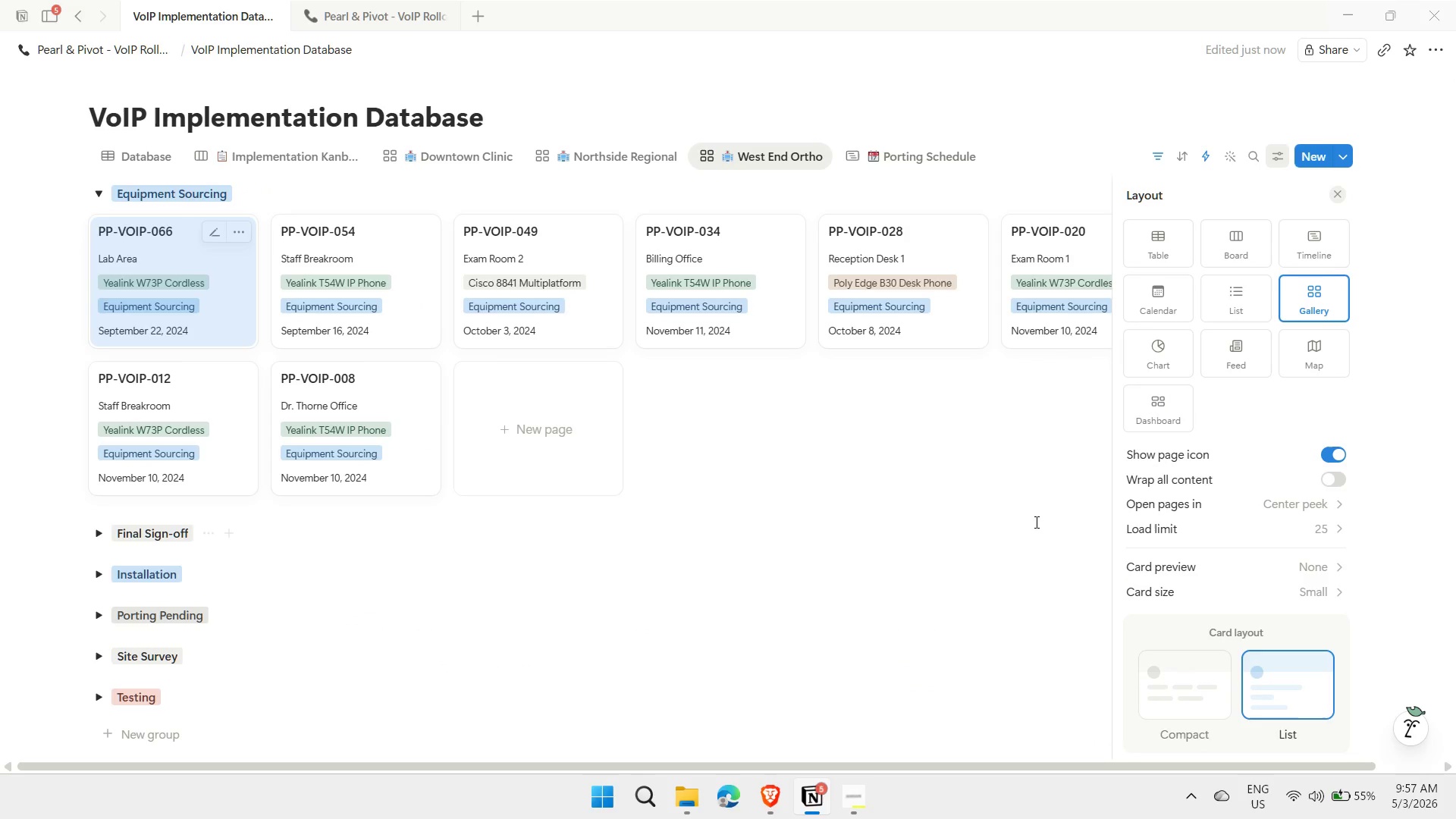 
left_click([1030, 523])
 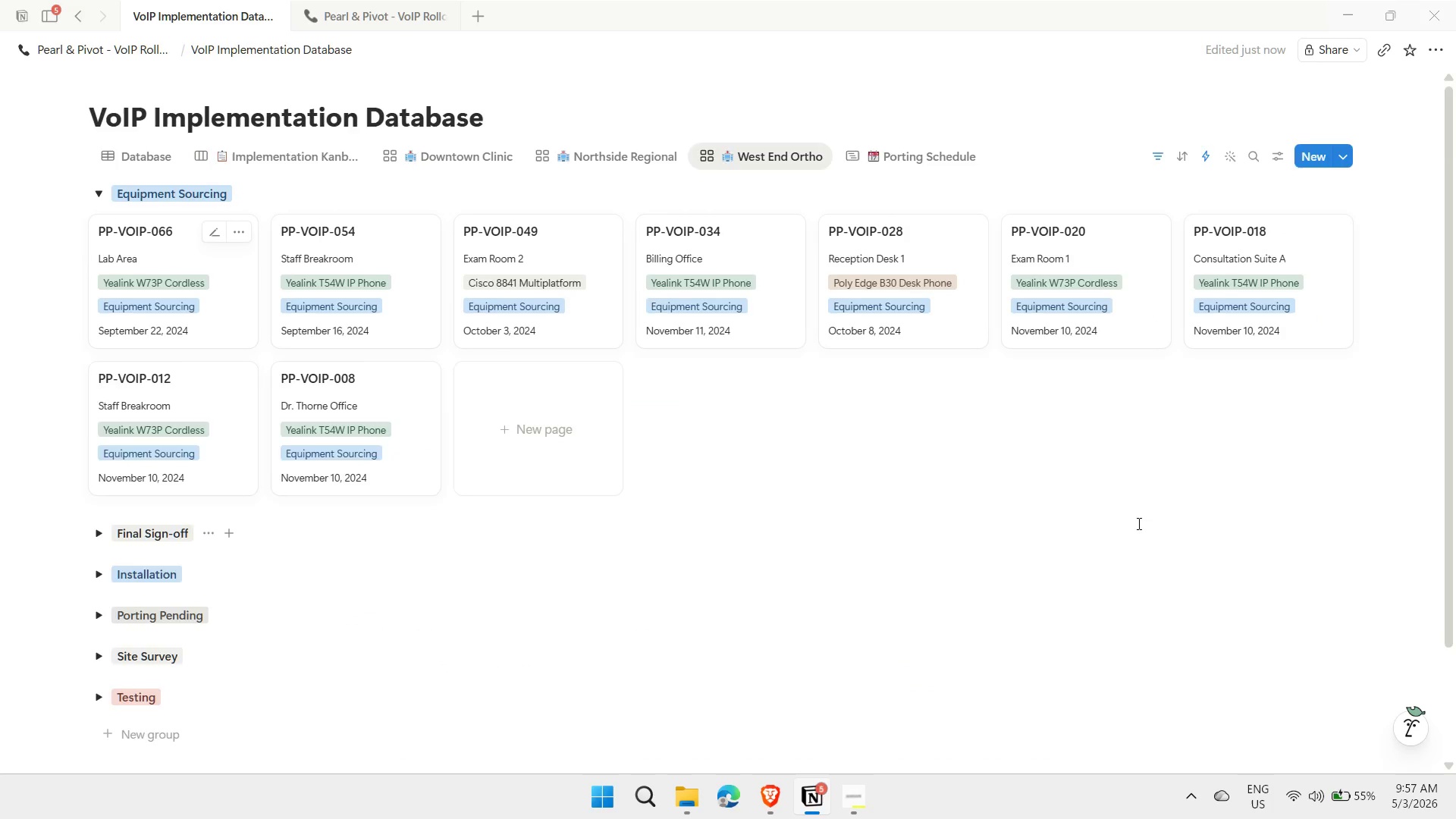 
scroll: coordinate [1152, 529], scroll_direction: up, amount: 1.0
 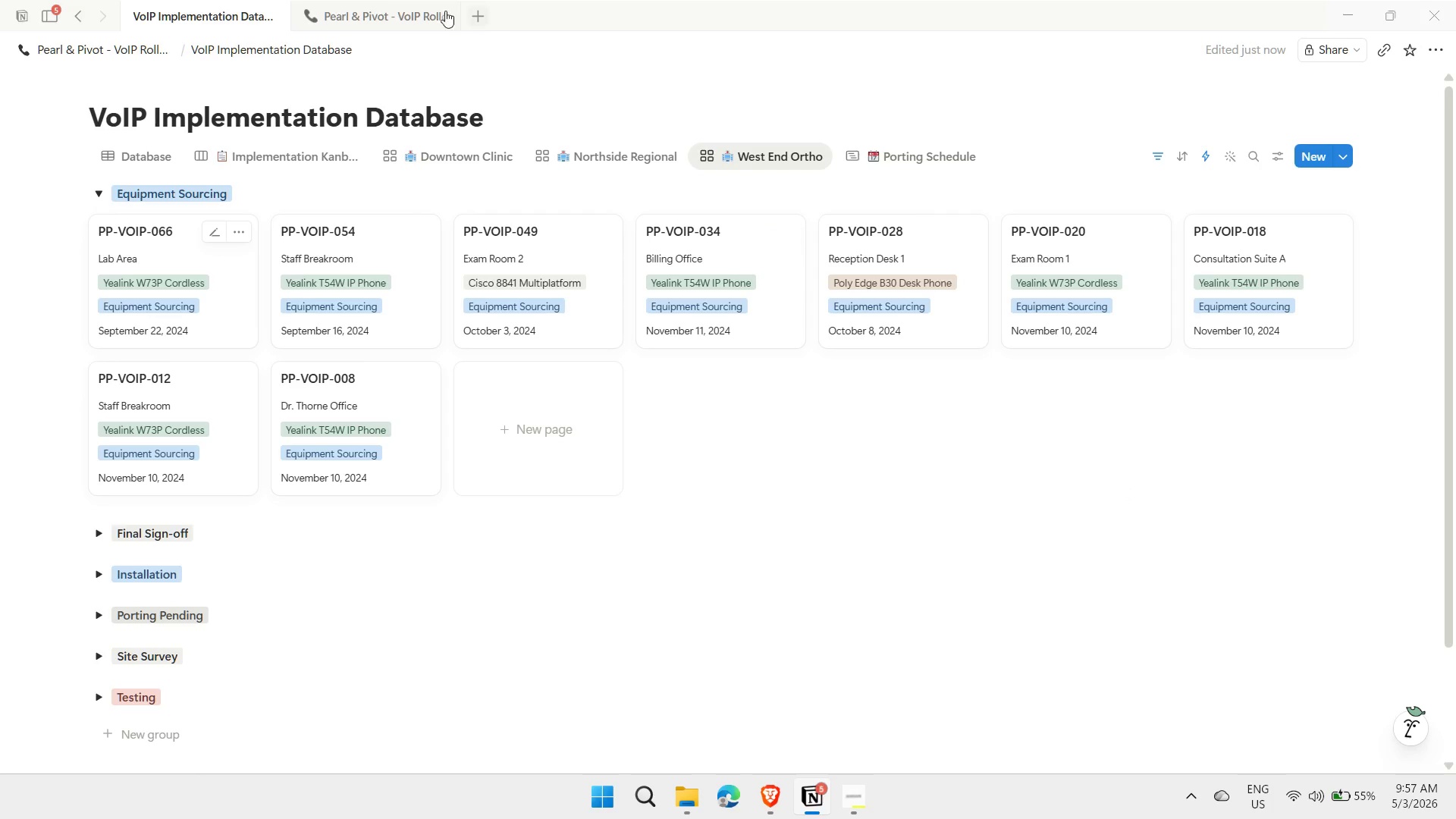 
left_click([384, 10])
 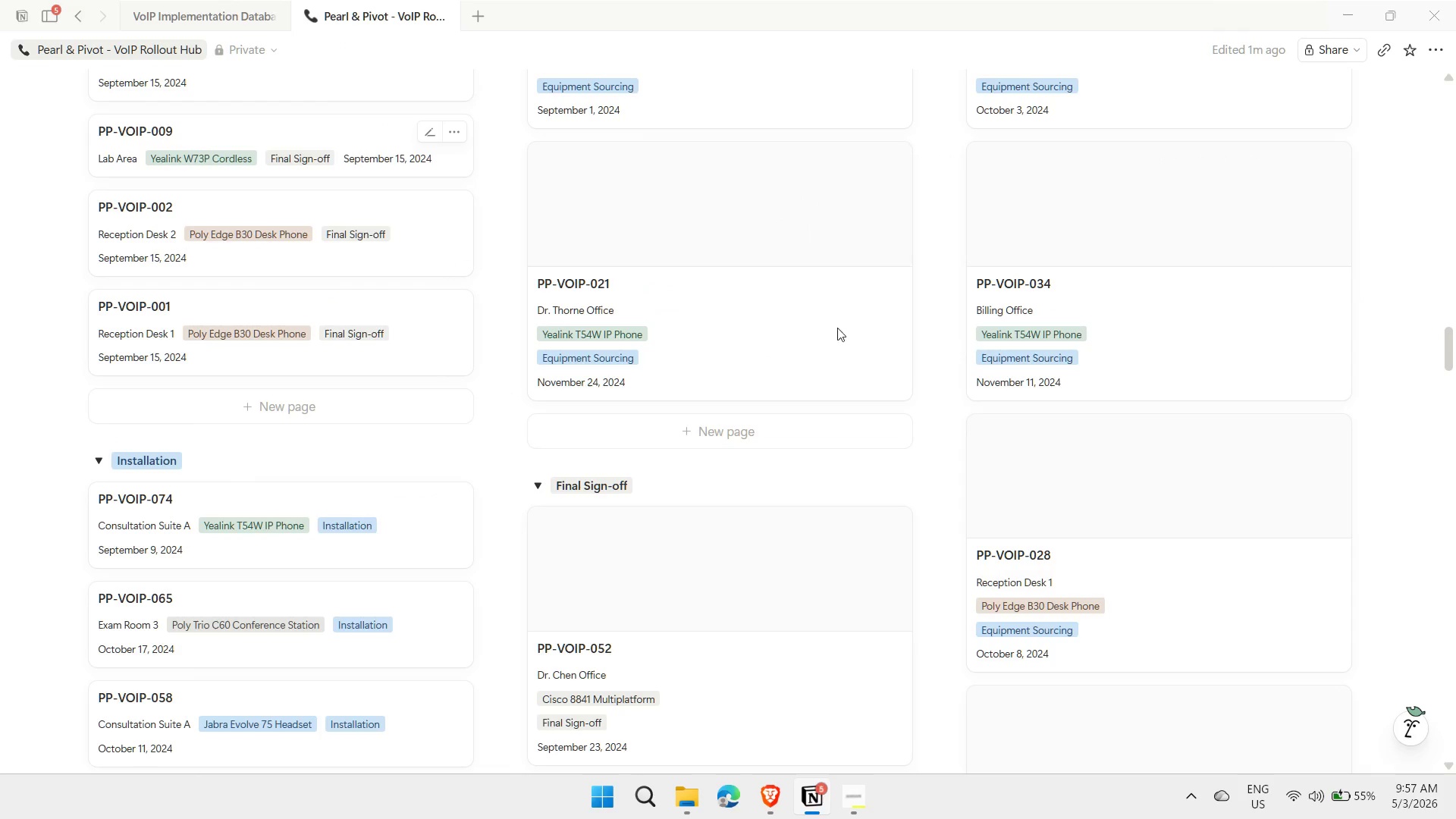 
scroll: coordinate [696, 320], scroll_direction: down, amount: 2.0
 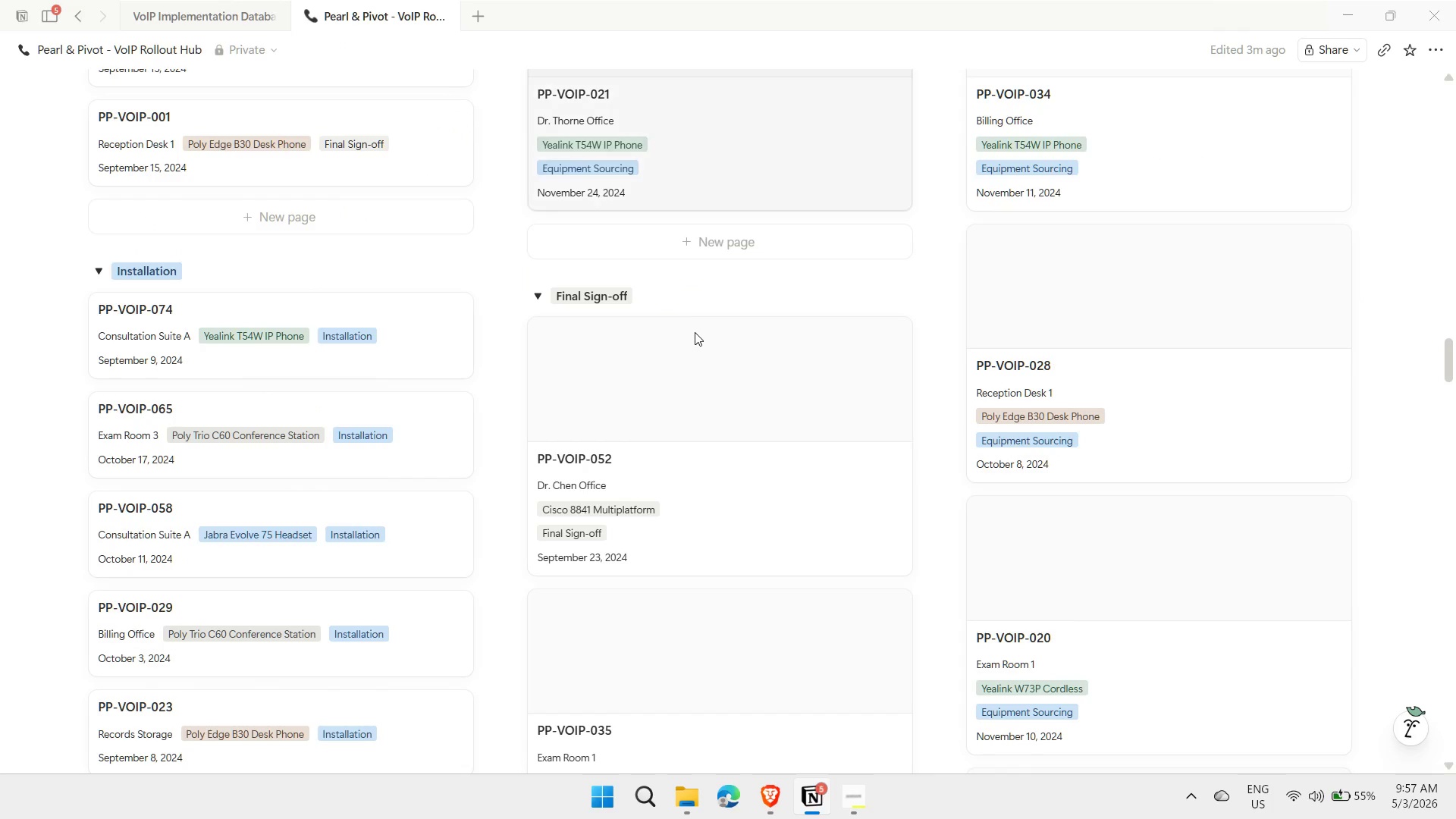 
scroll: coordinate [965, 441], scroll_direction: up, amount: 13.0
 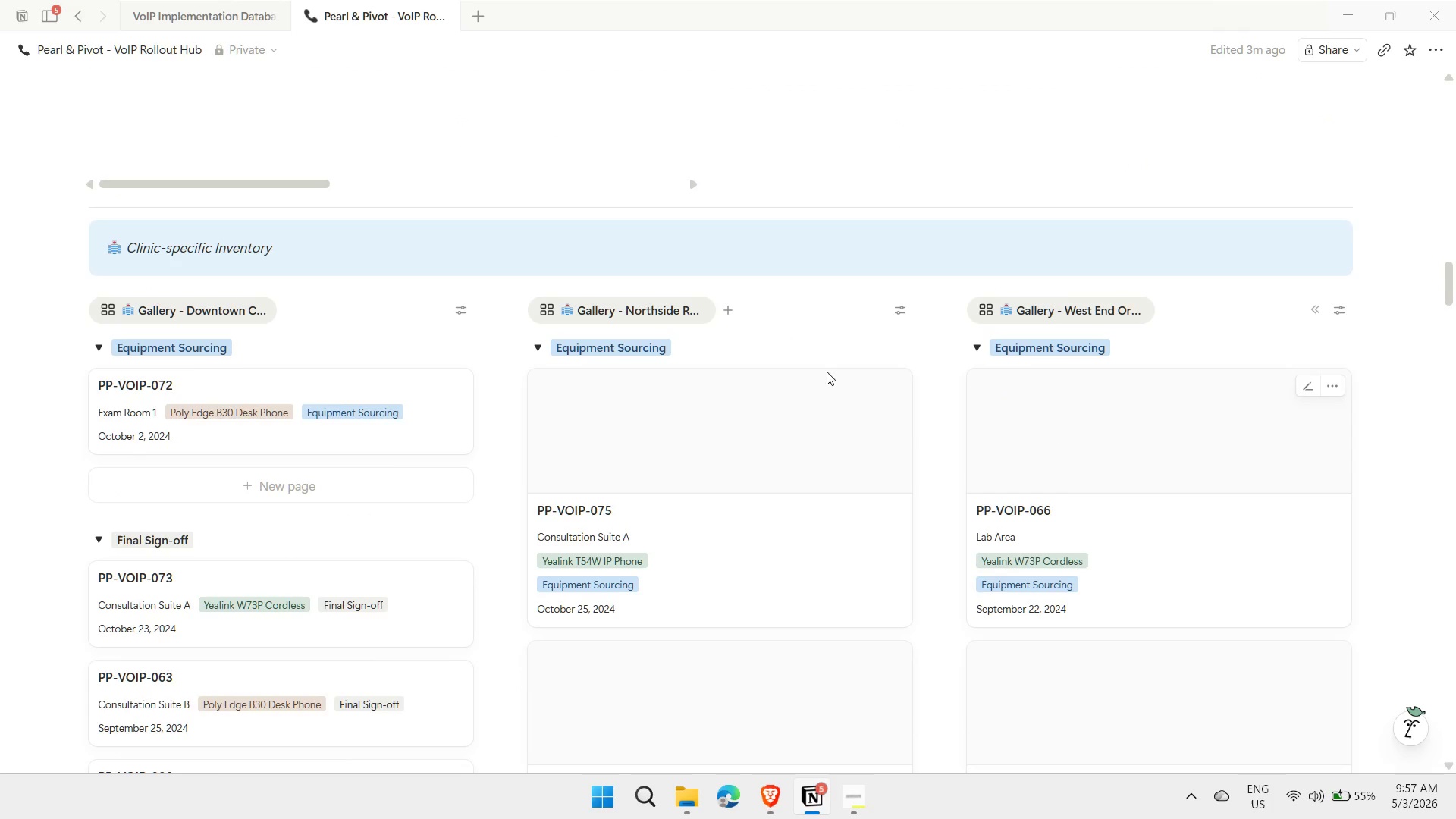 
left_click([893, 385])
 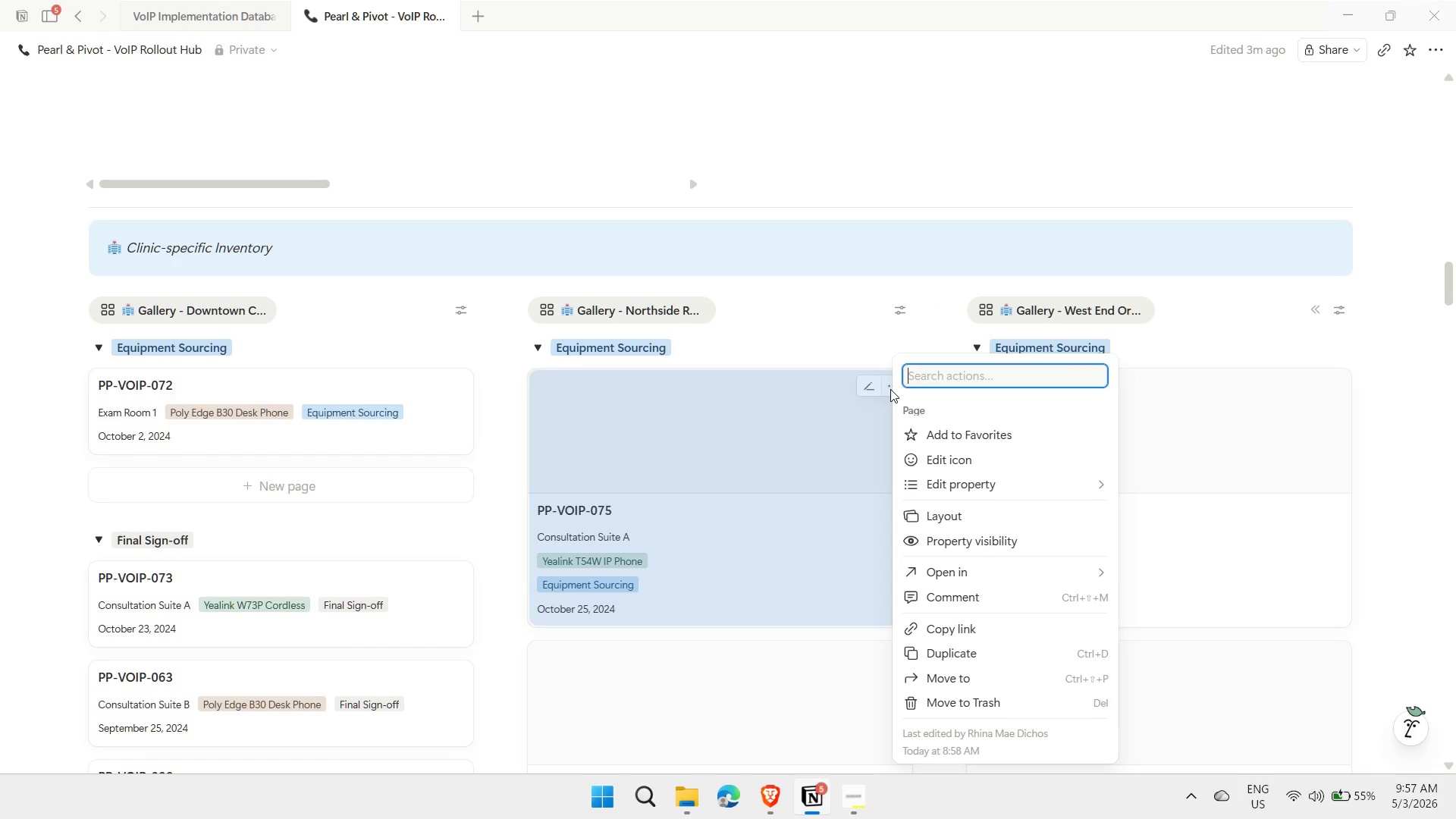 
wait(5.58)
 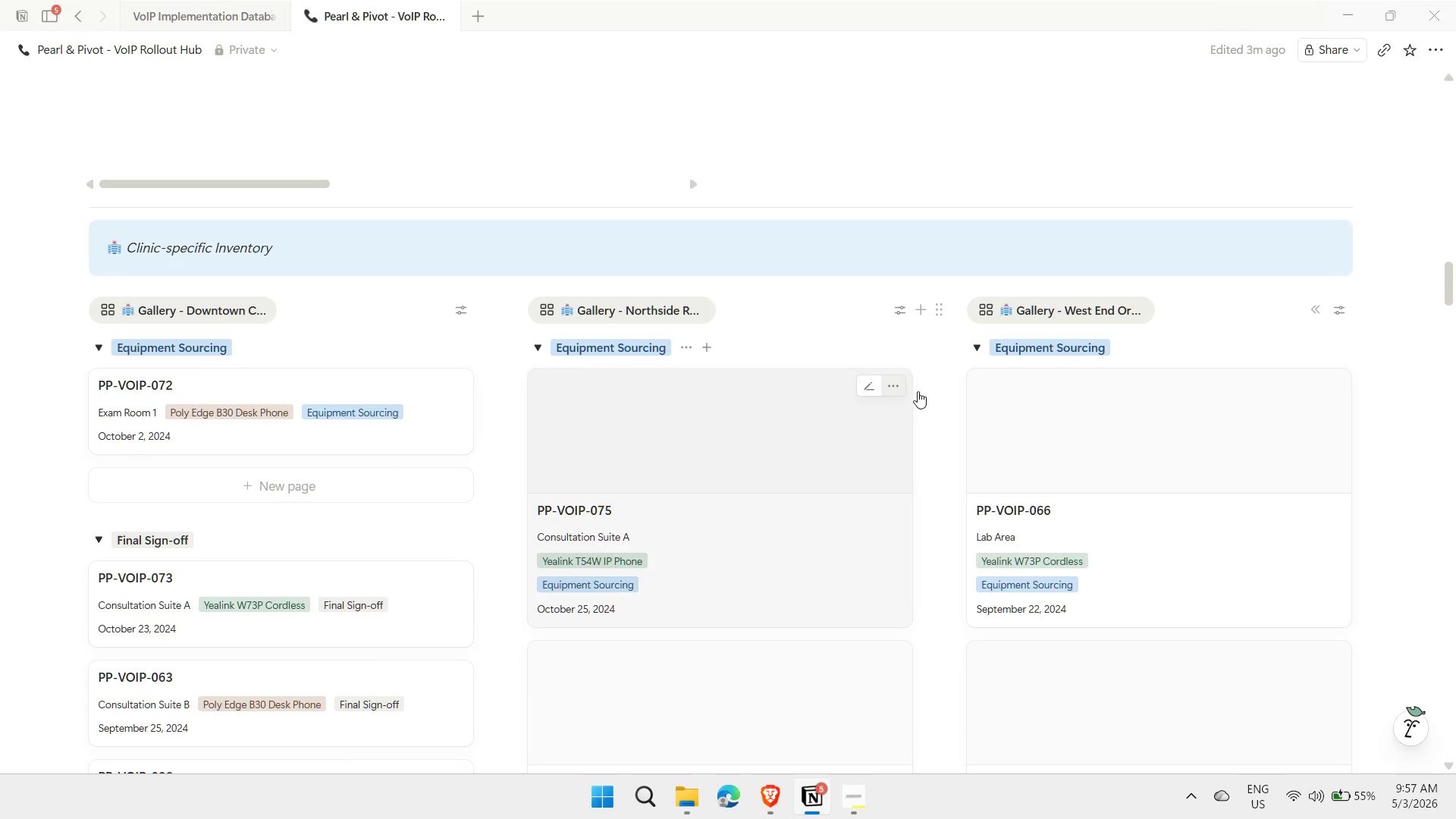 
left_click([944, 515])
 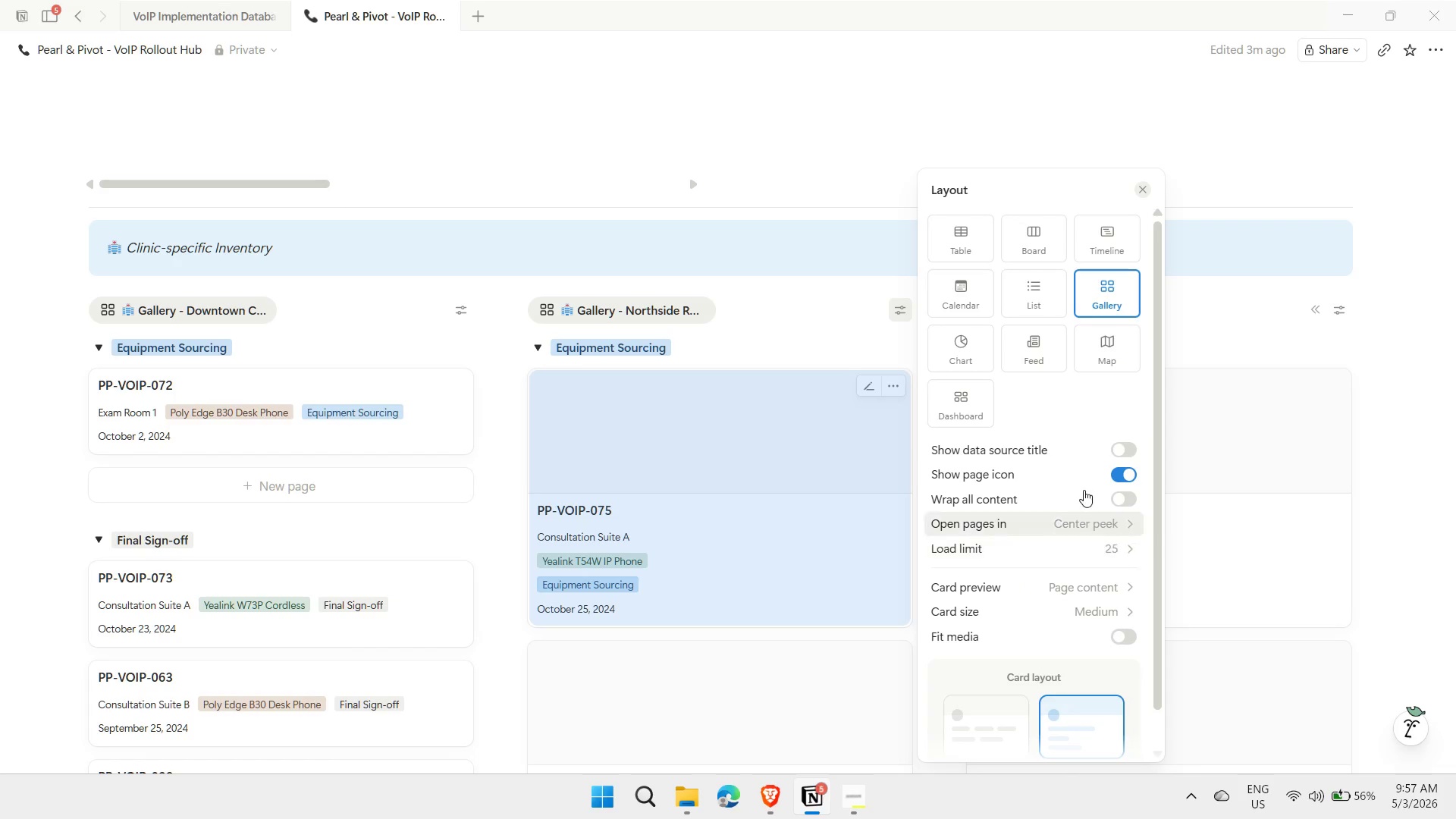 
left_click([1084, 612])
 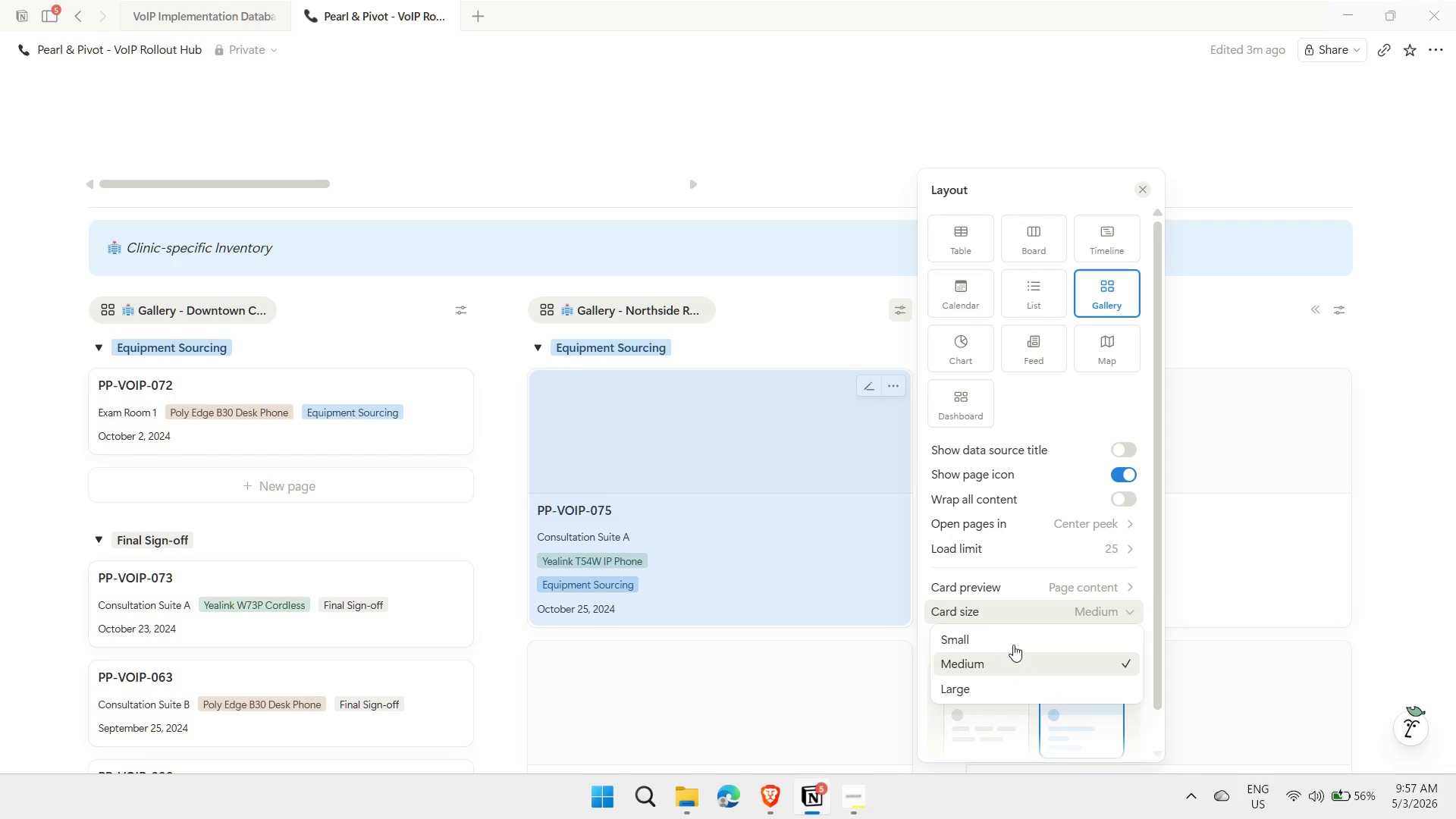 
left_click([1014, 635])
 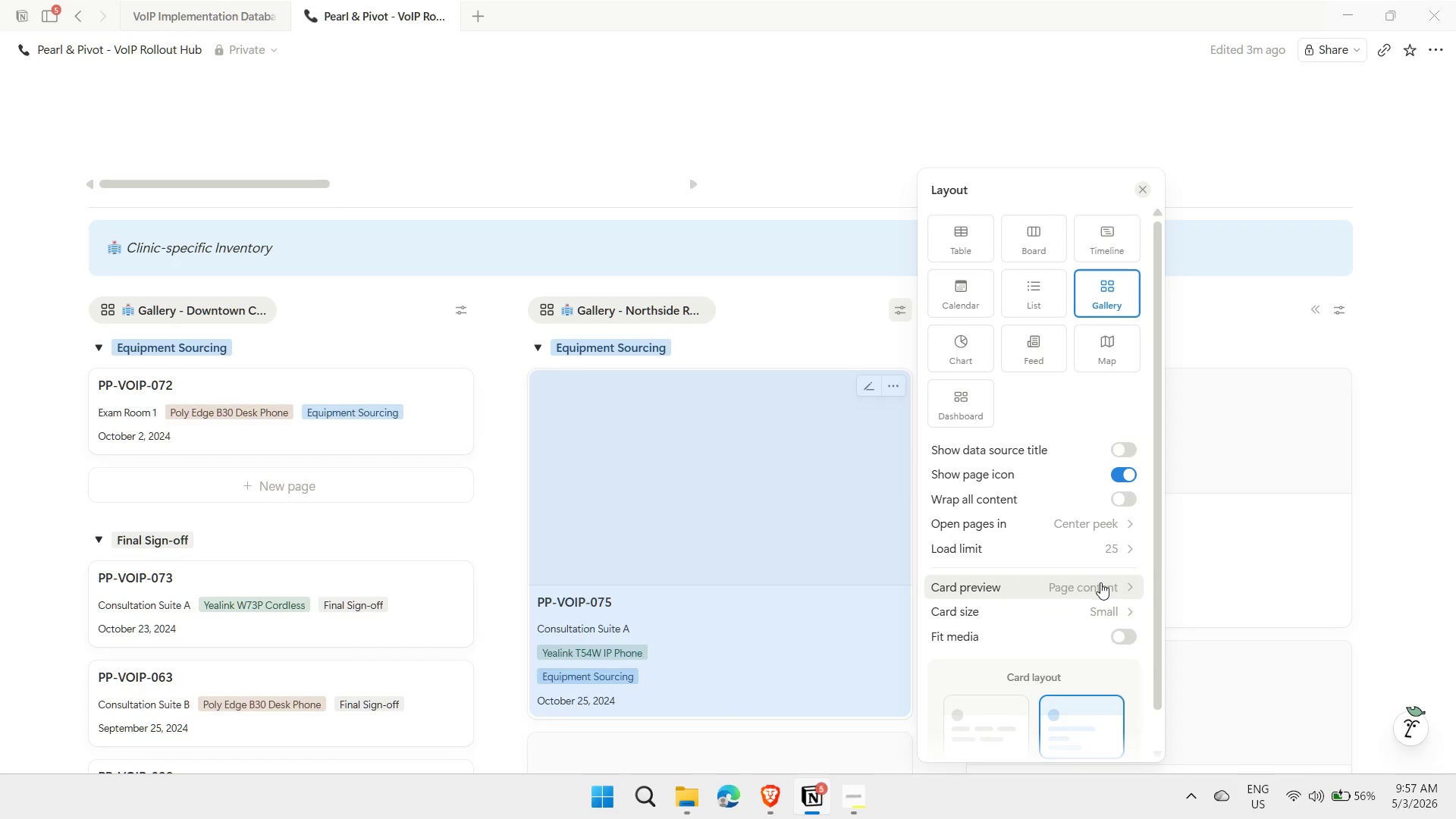 
left_click([1100, 582])
 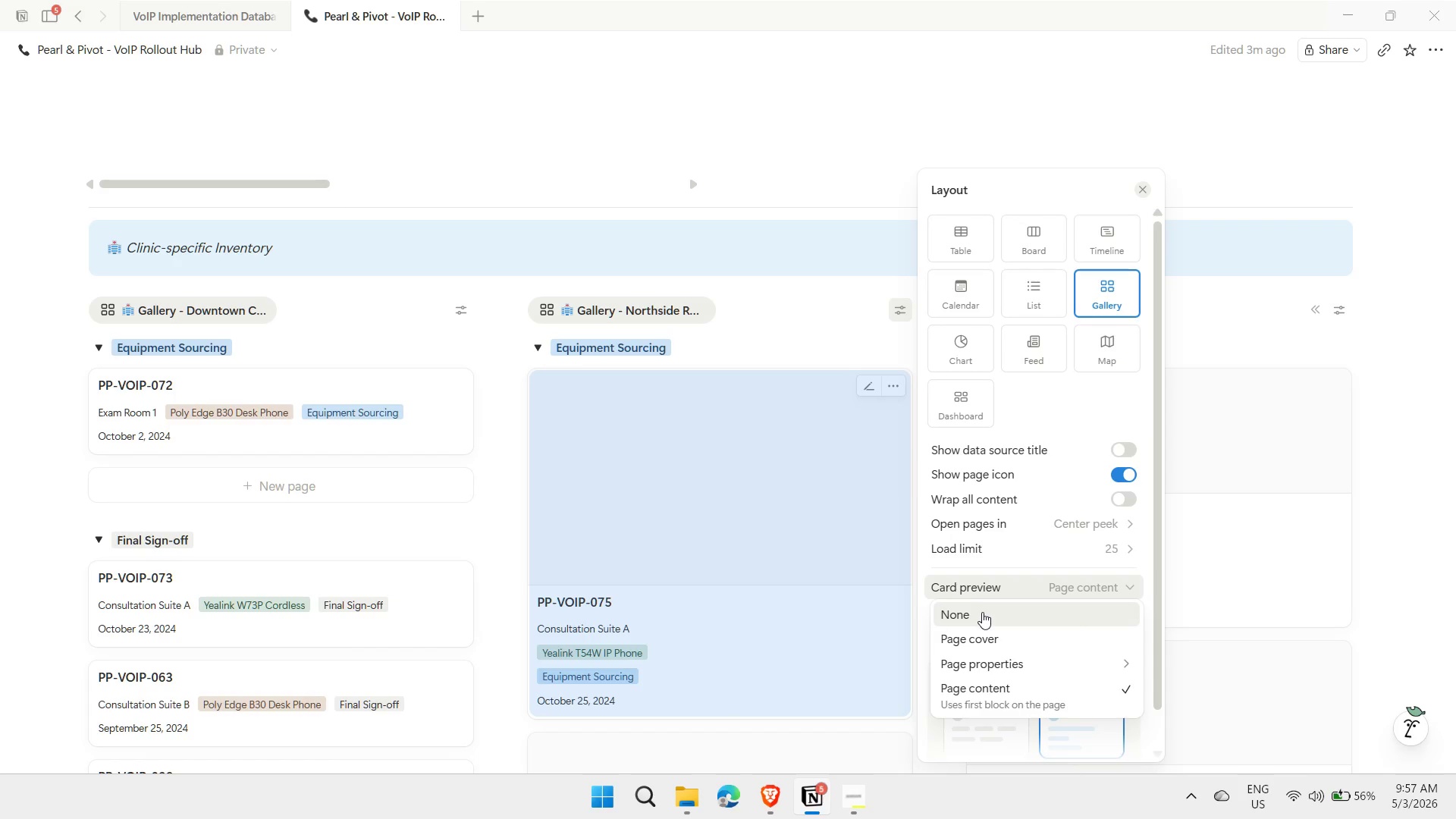 
left_click([981, 612])
 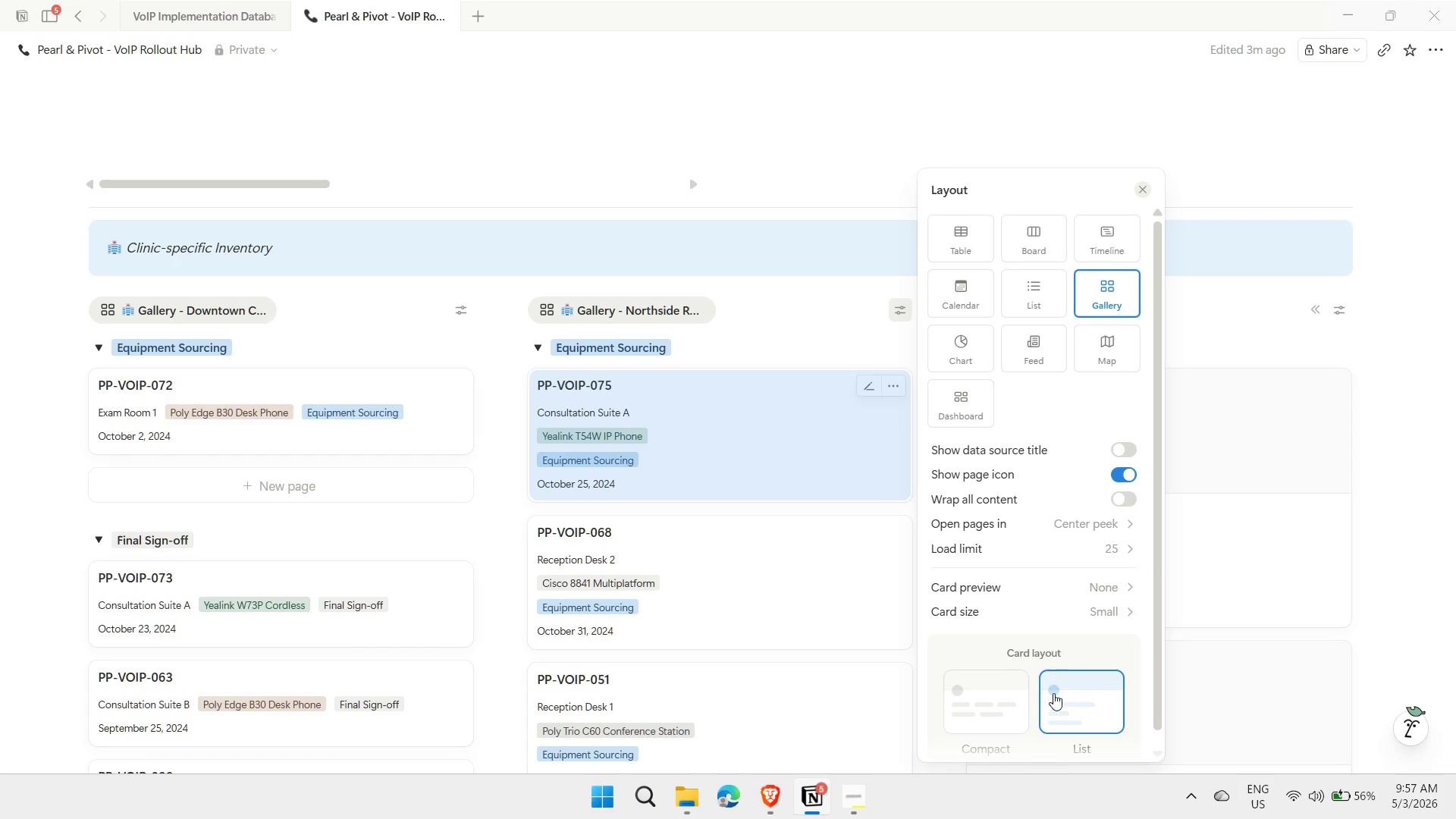 
left_click([987, 696])
 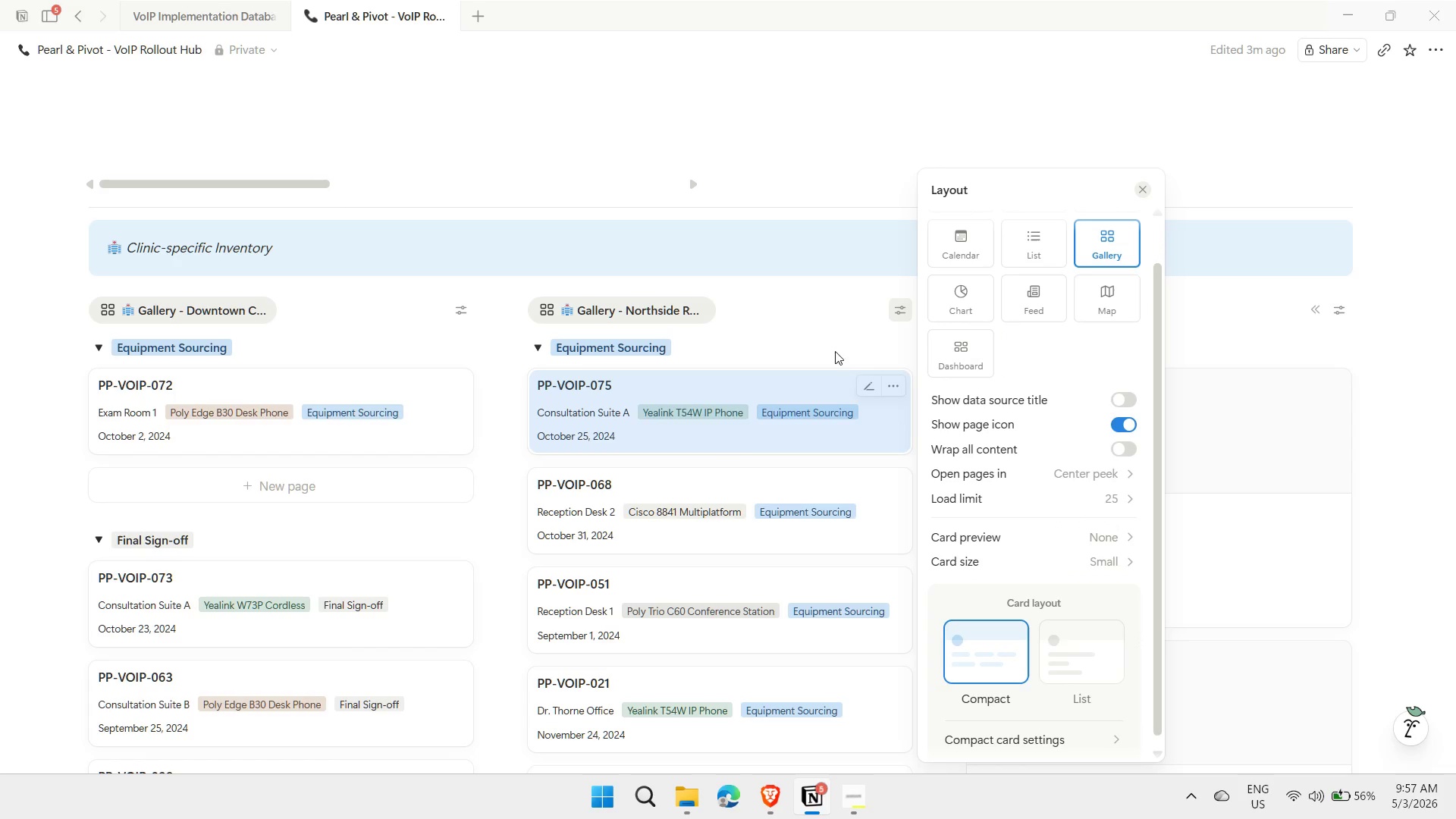 
left_click([832, 305])
 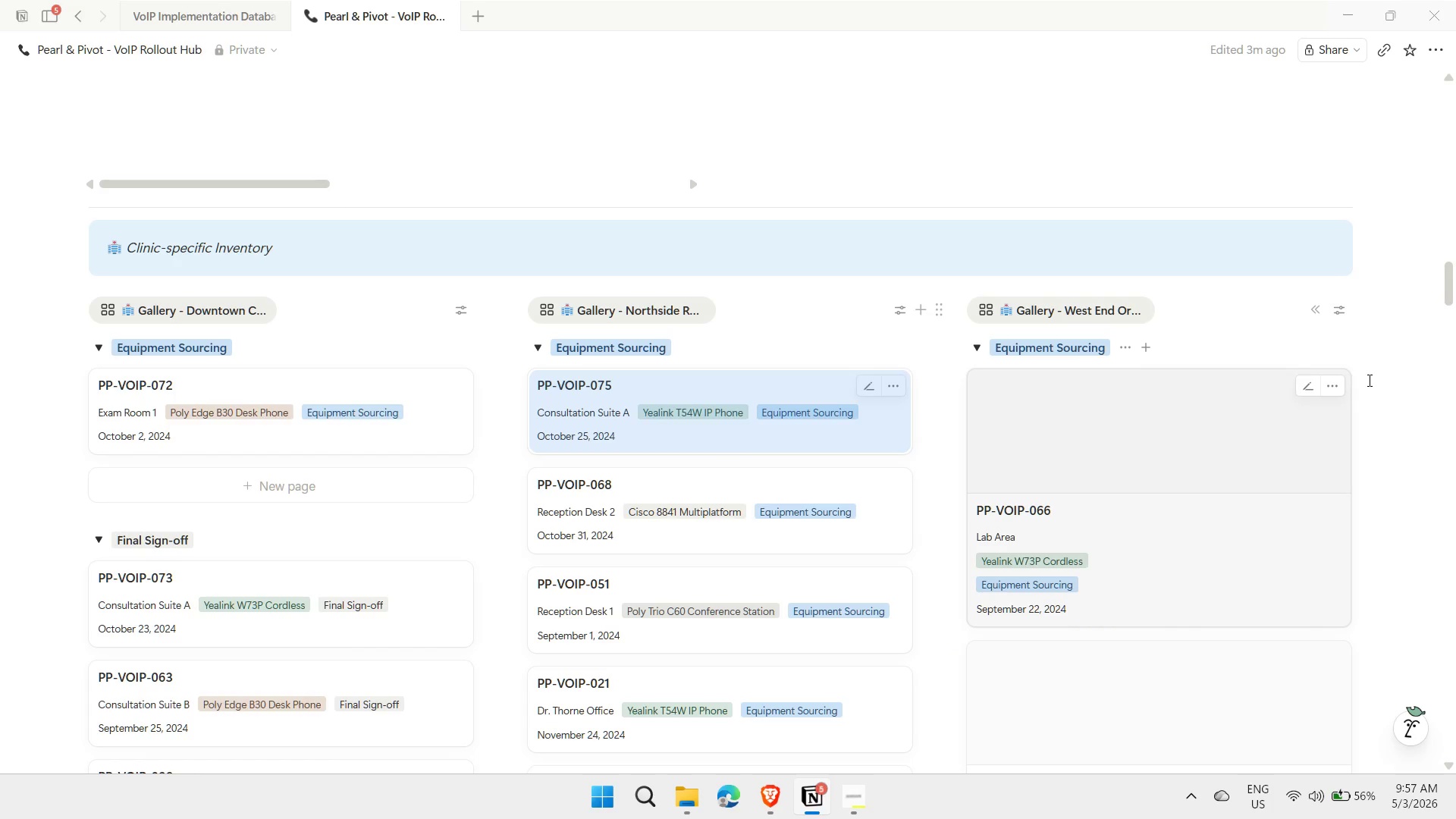 
left_click([1333, 388])
 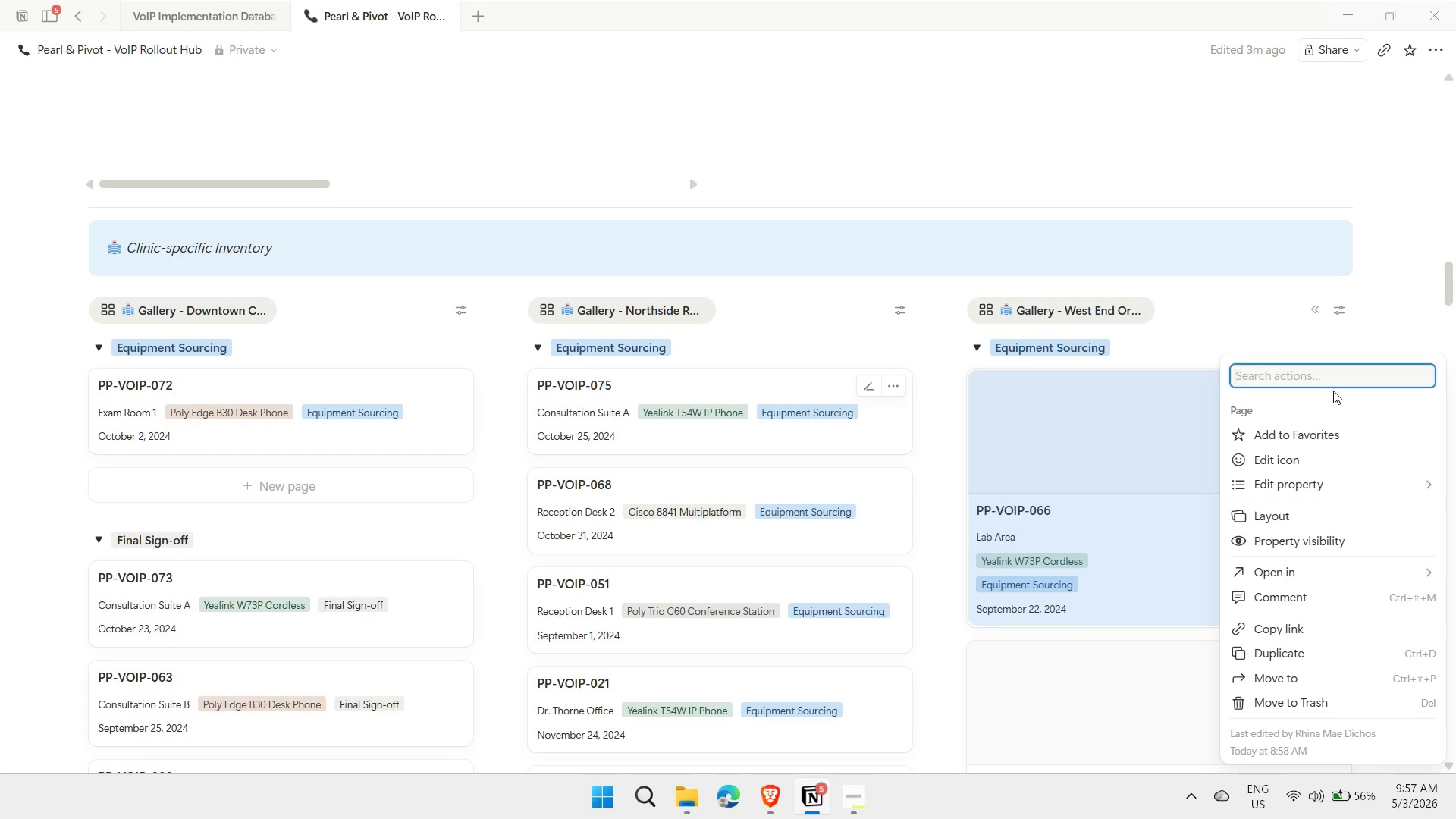 
left_click([1293, 516])
 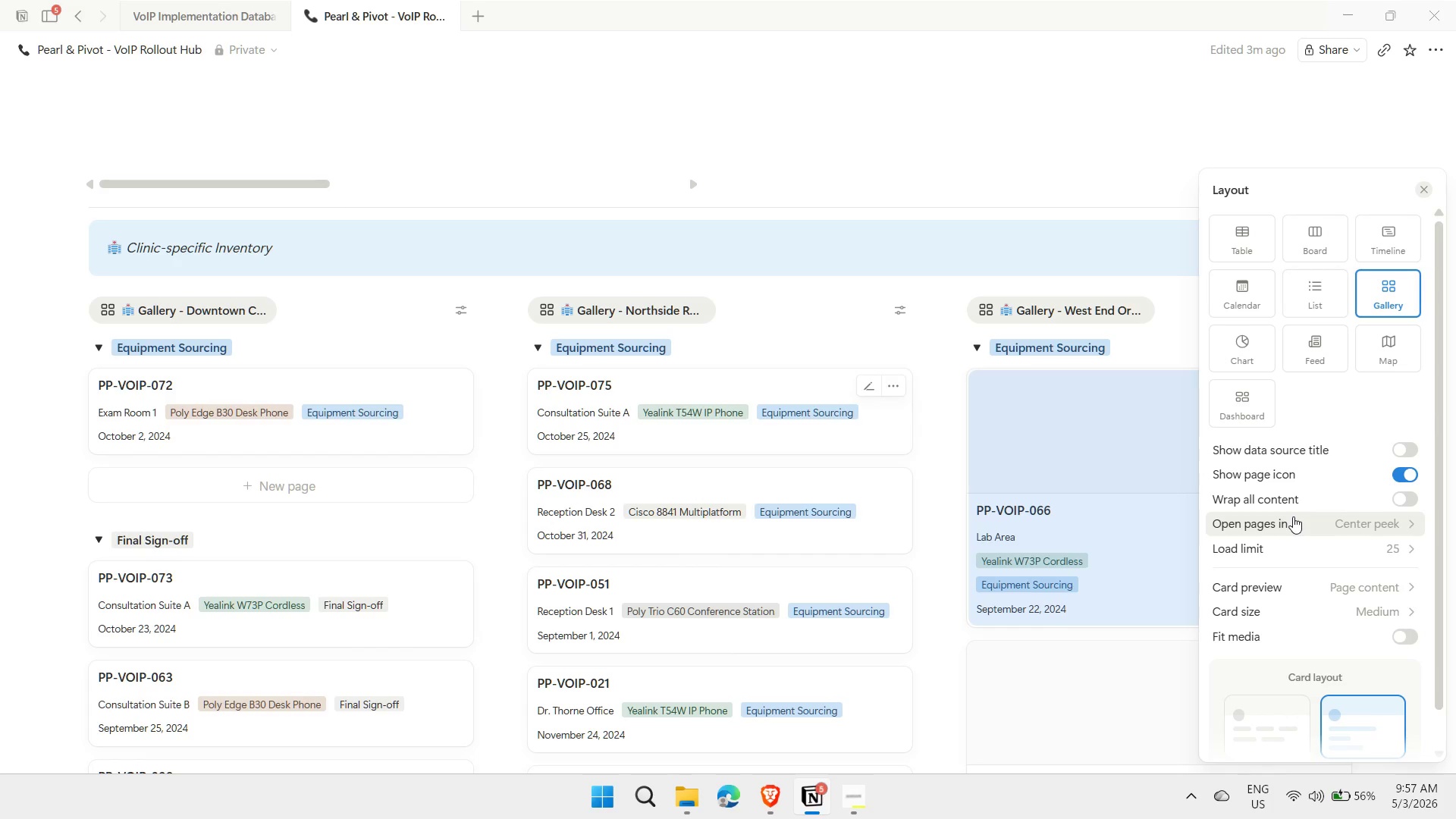 
wait(5.62)
 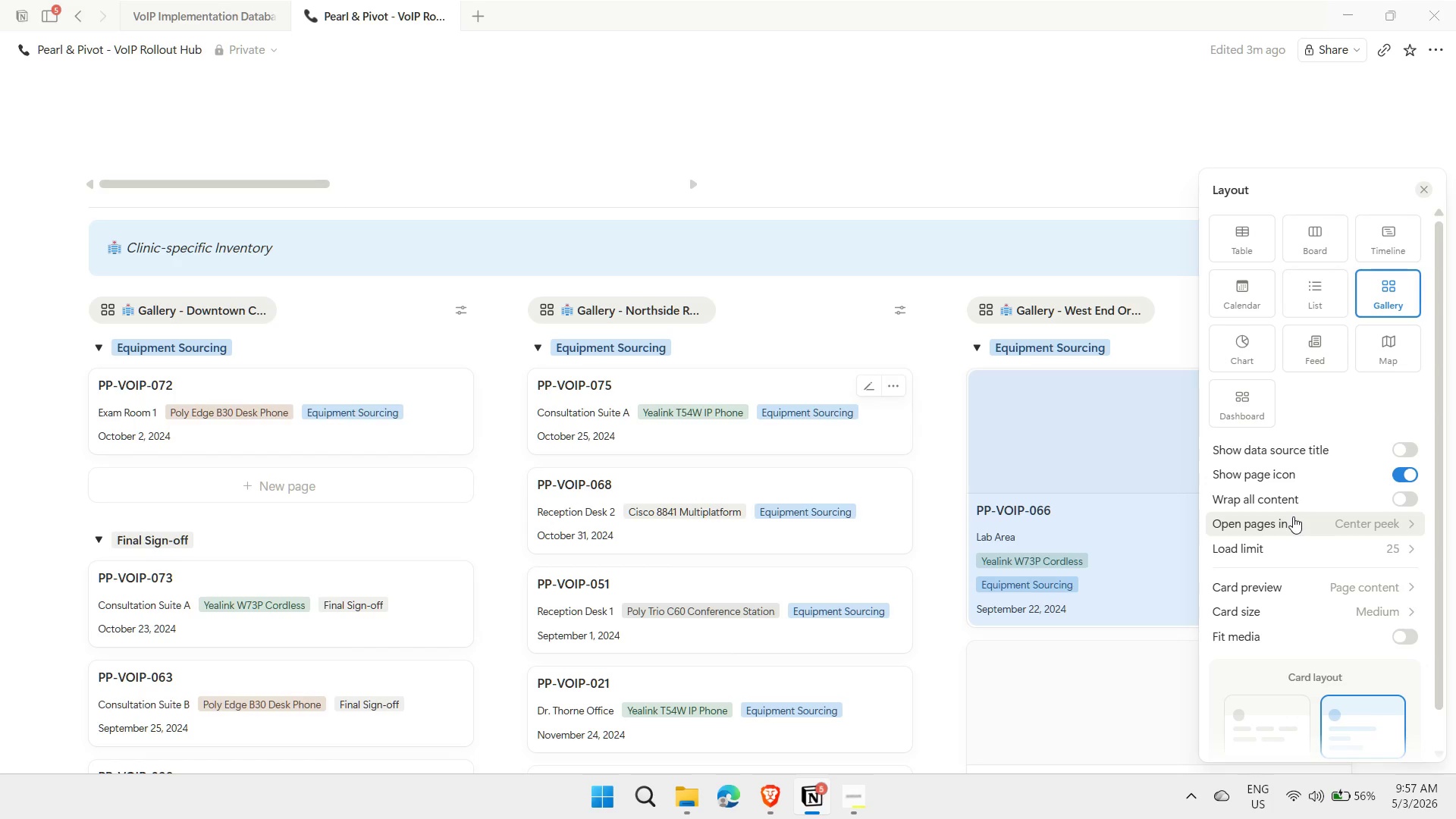 
left_click([1373, 613])
 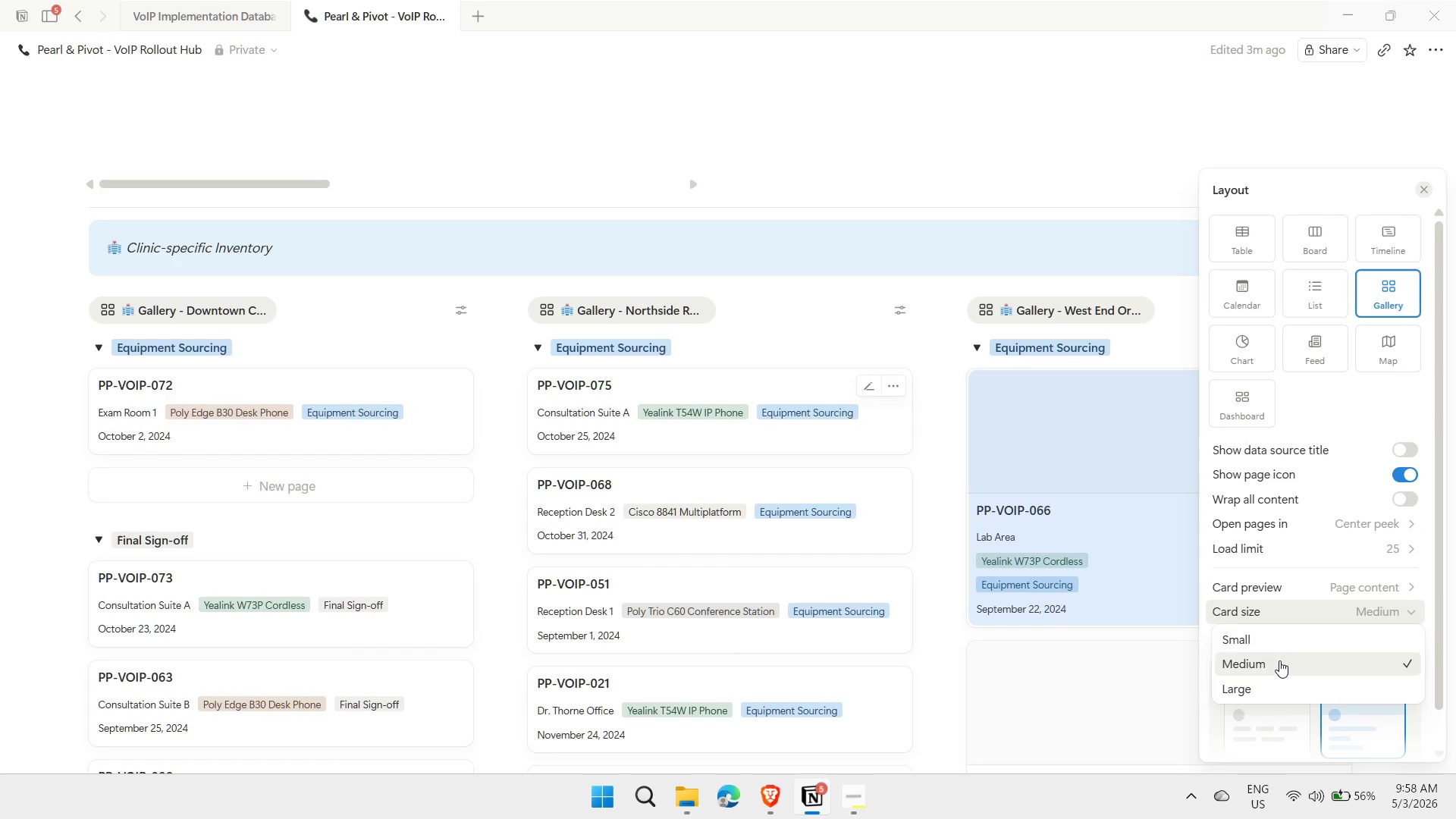 
left_click([1279, 635])
 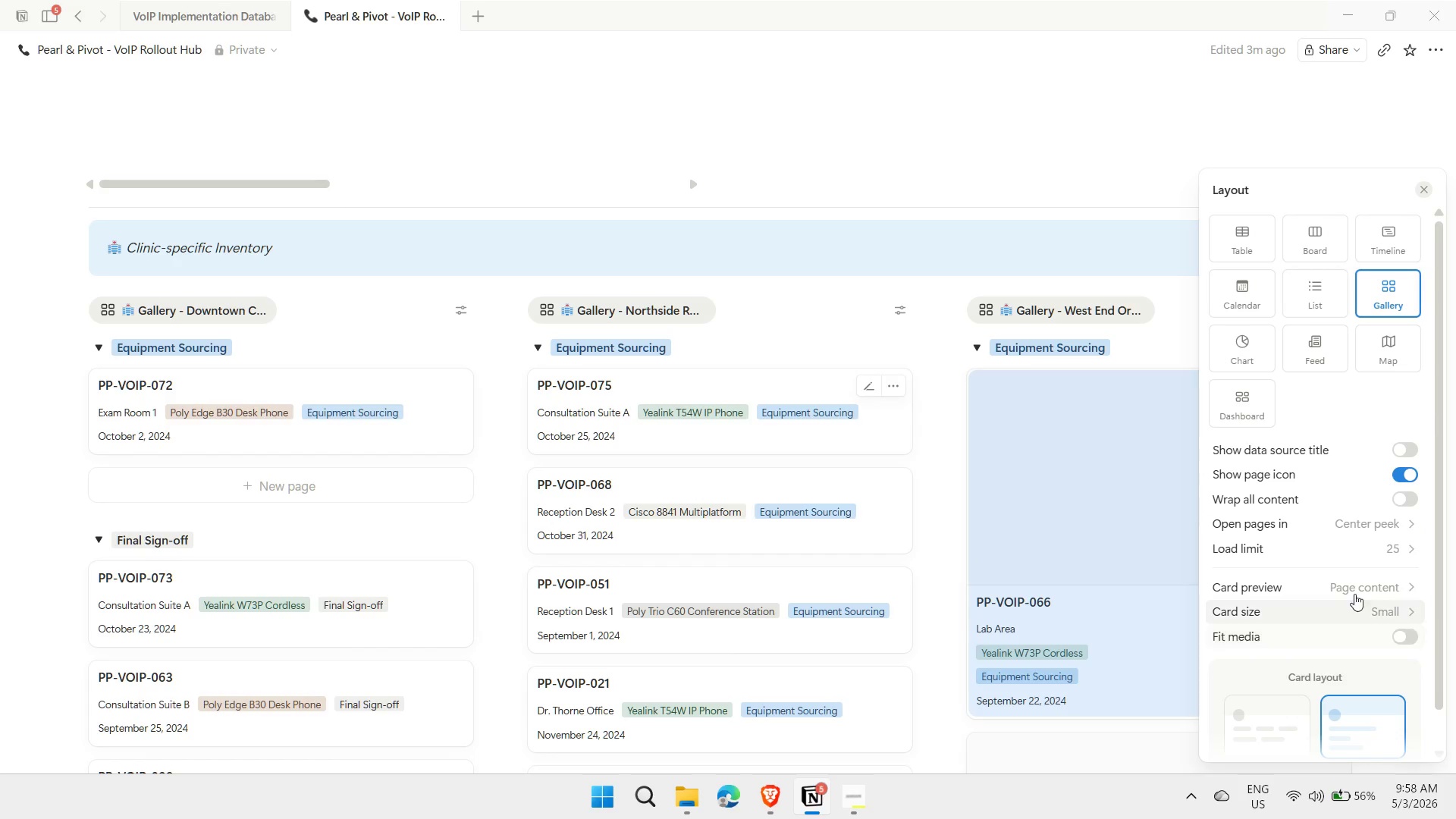 
left_click([1370, 586])
 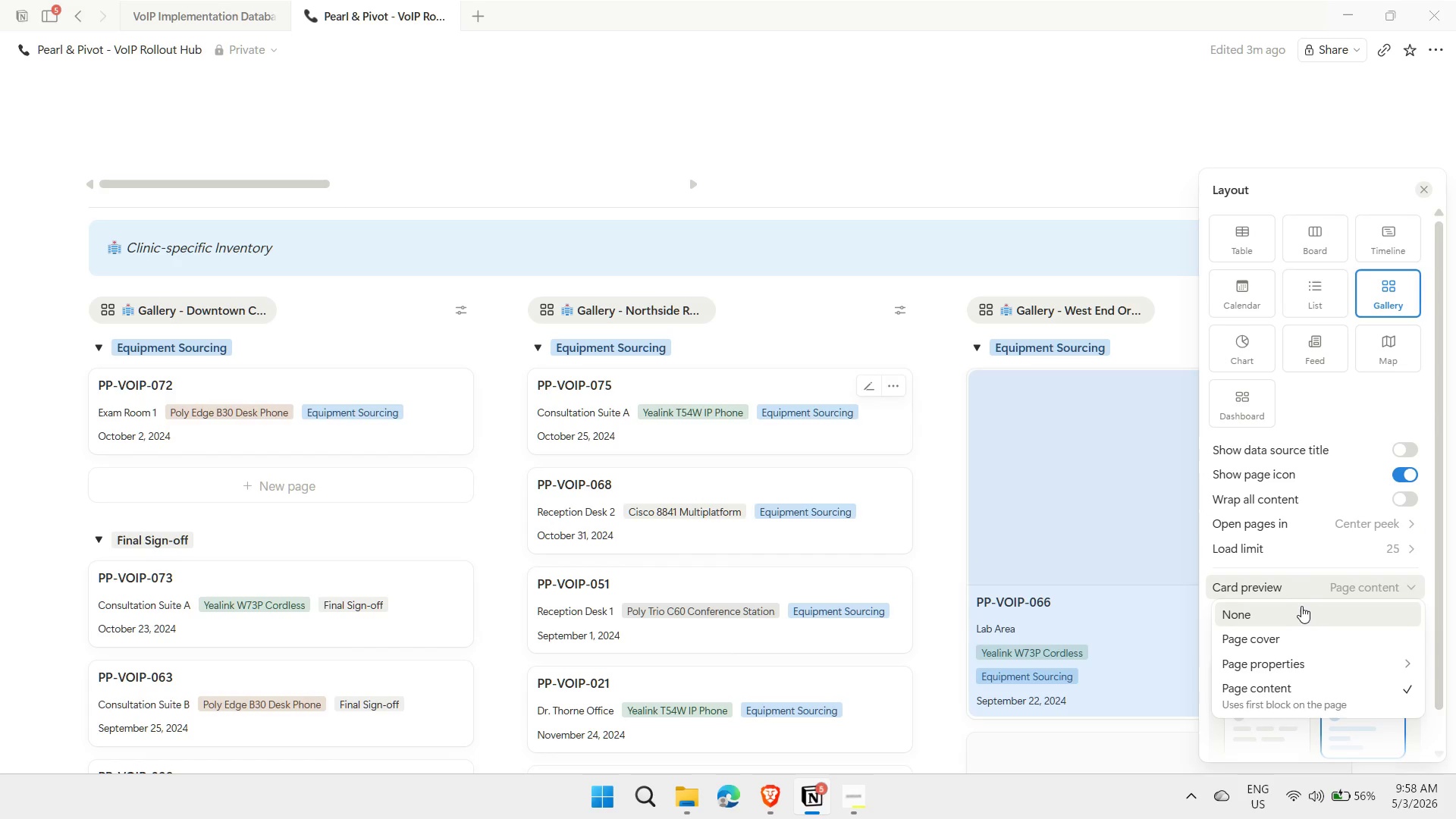 
left_click([1298, 607])
 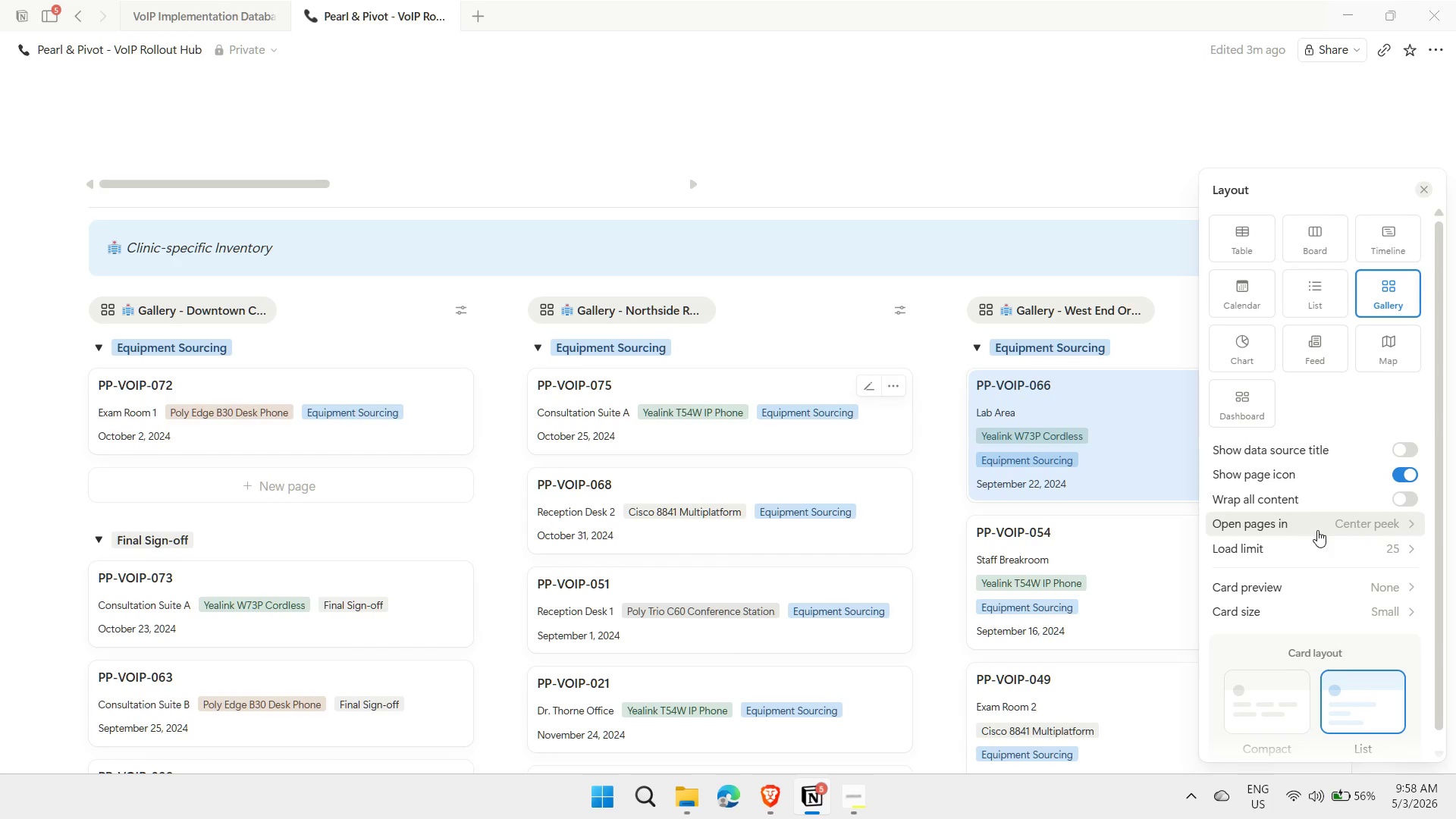 
left_click([1267, 714])
 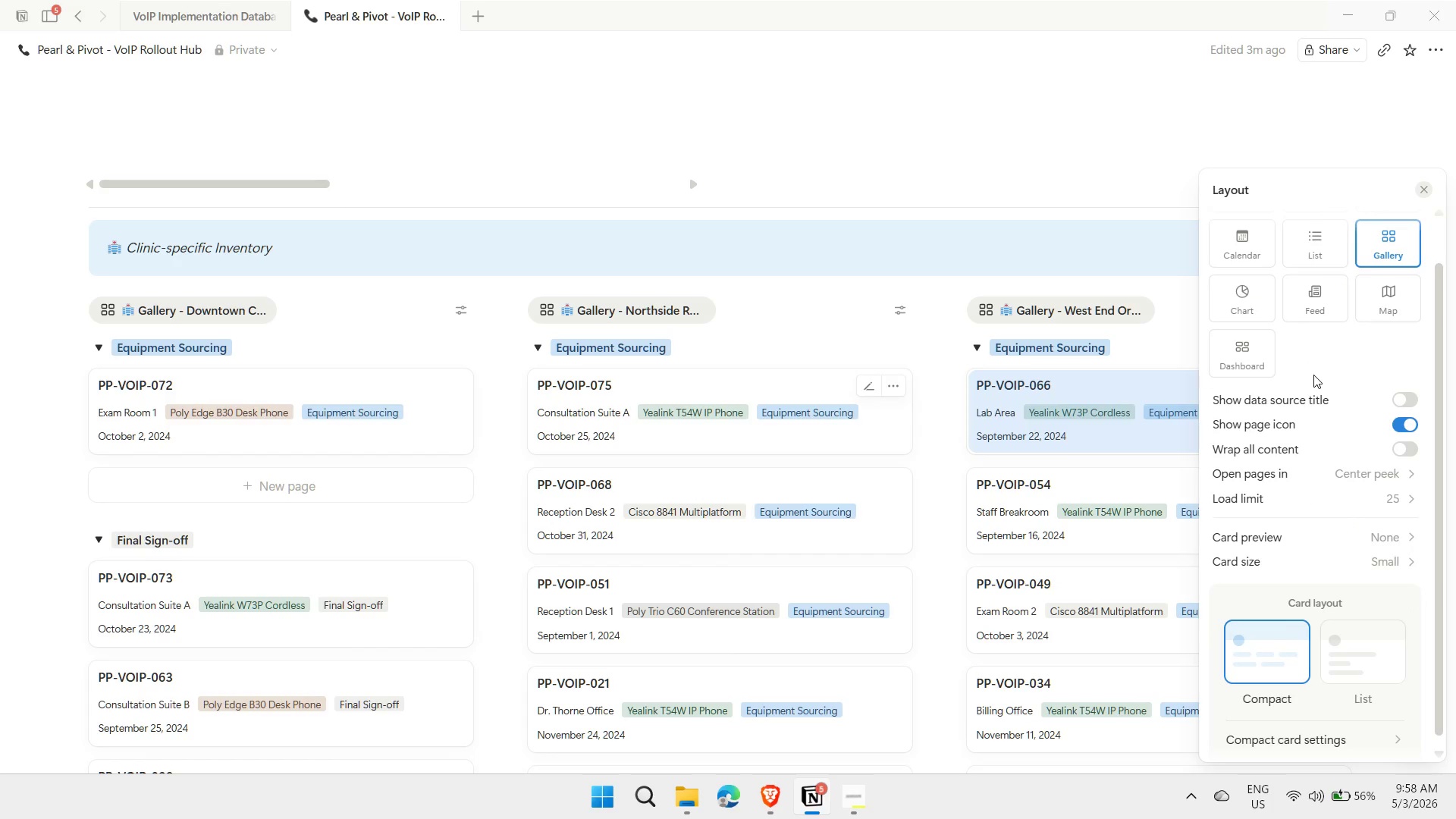 
scroll: coordinate [1322, 495], scroll_direction: up, amount: 4.0
 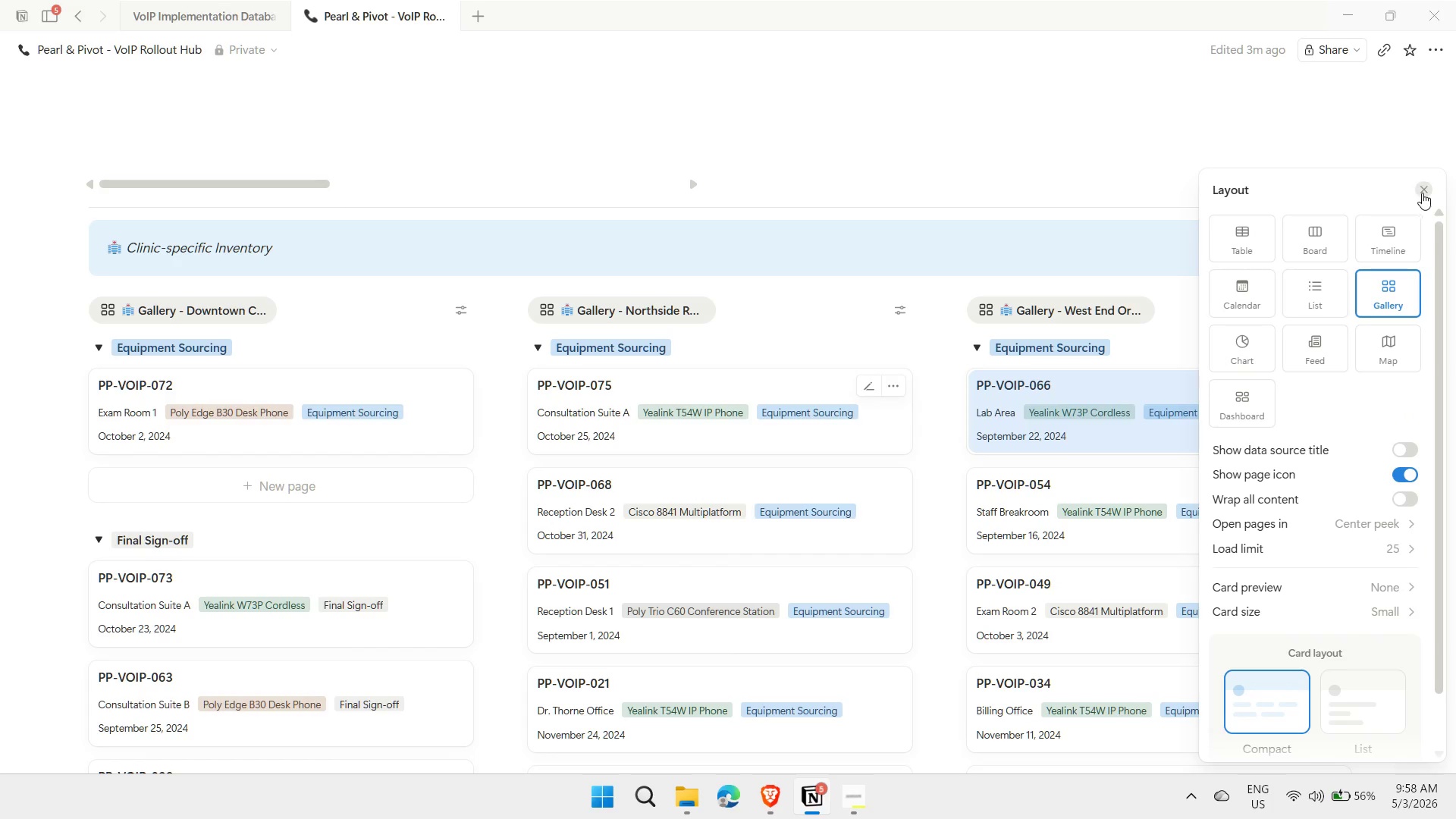 
left_click([1423, 192])
 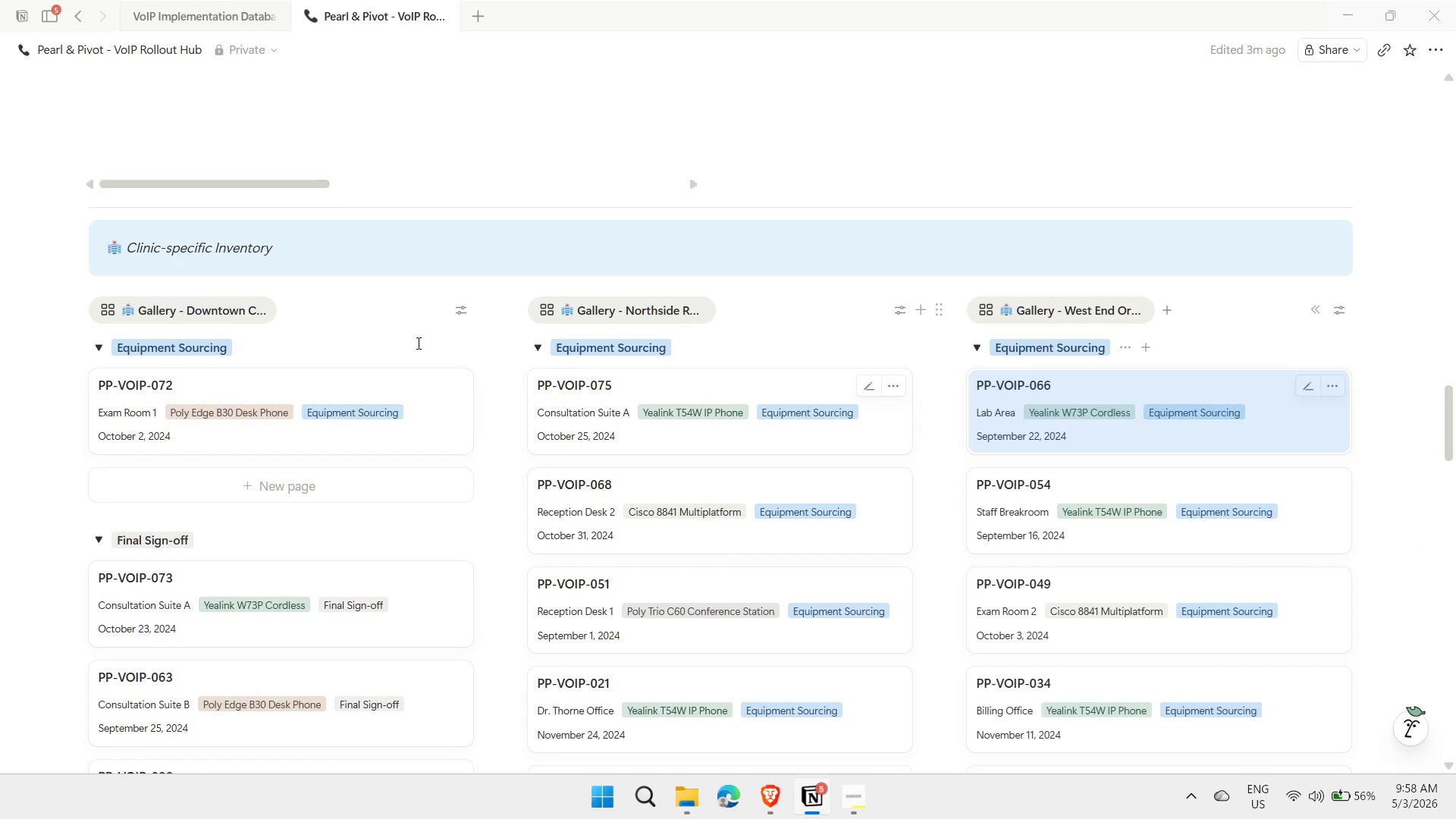 
left_click([462, 309])
 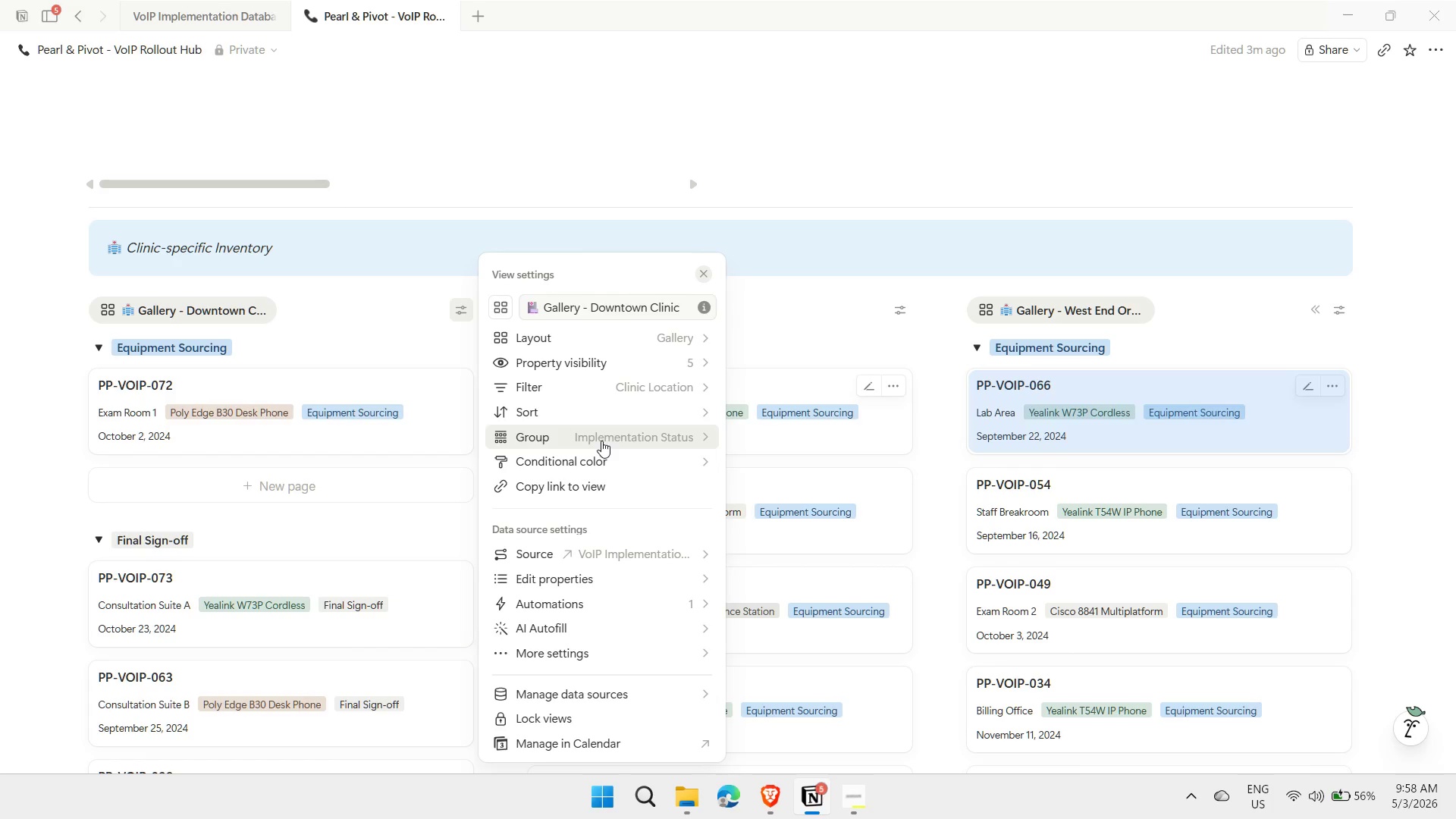 
left_click([655, 371])
 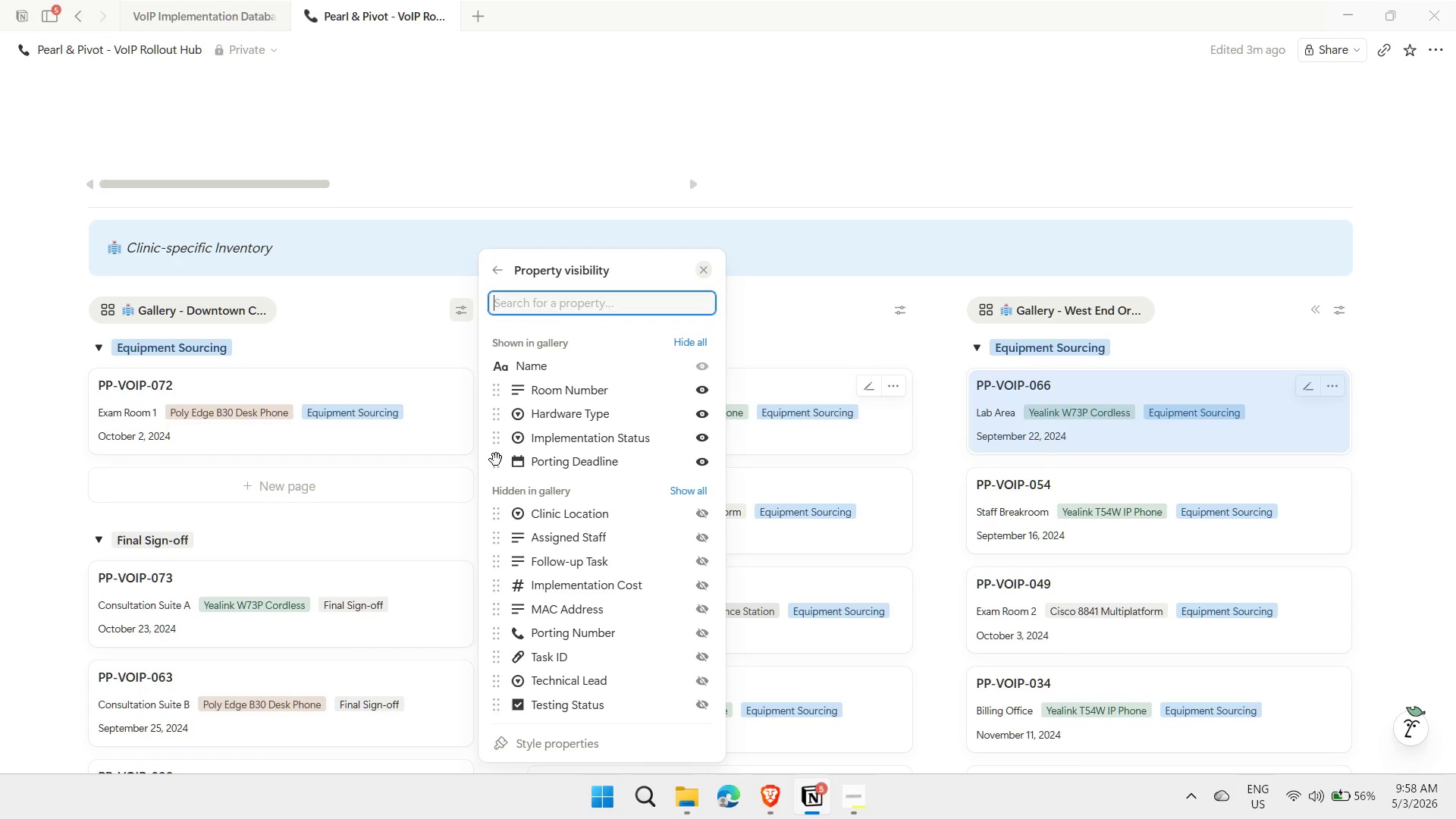 
left_click_drag(start_coordinate=[495, 463], to_coordinate=[507, 405])
 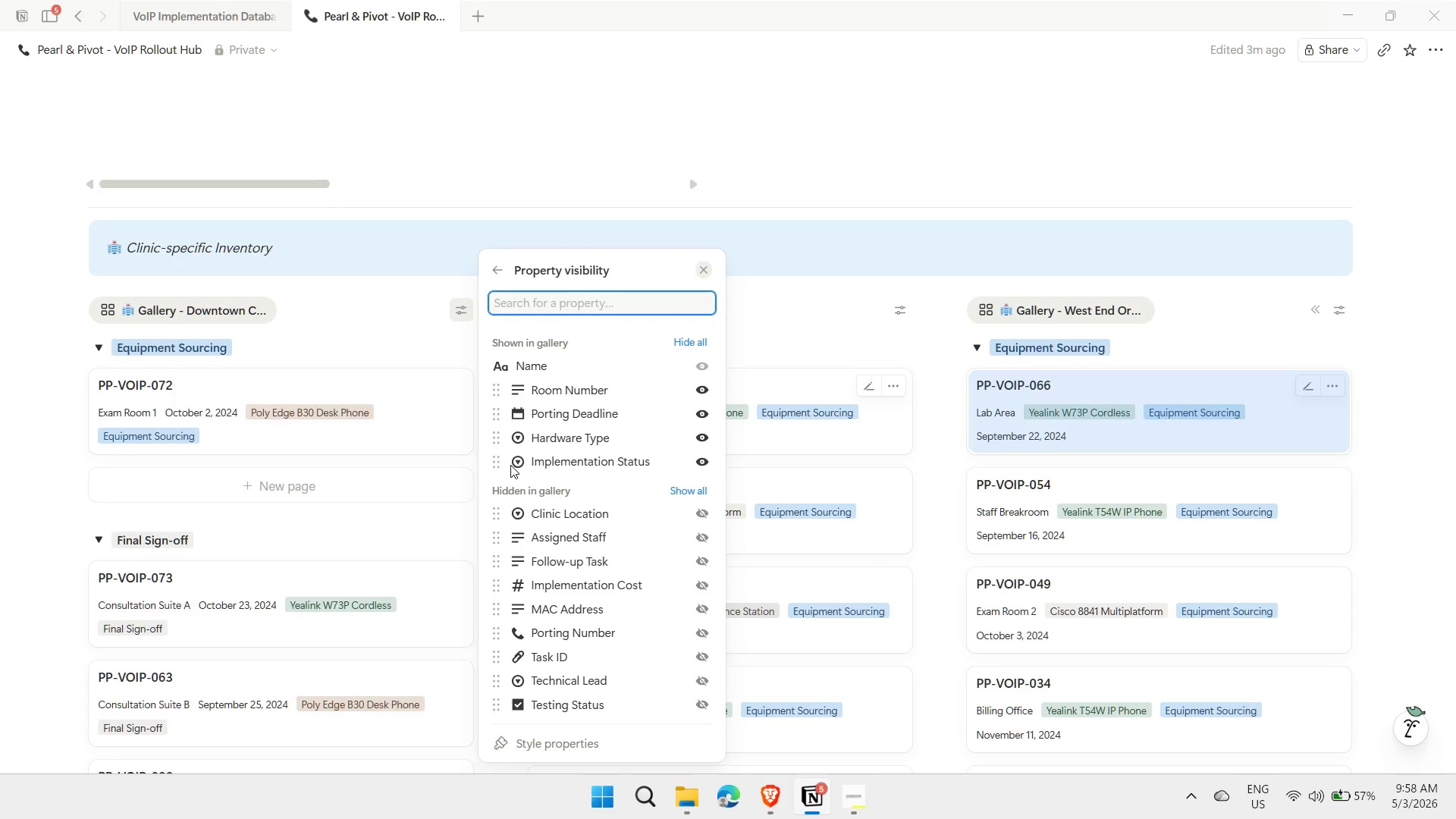 
wait(10.89)
 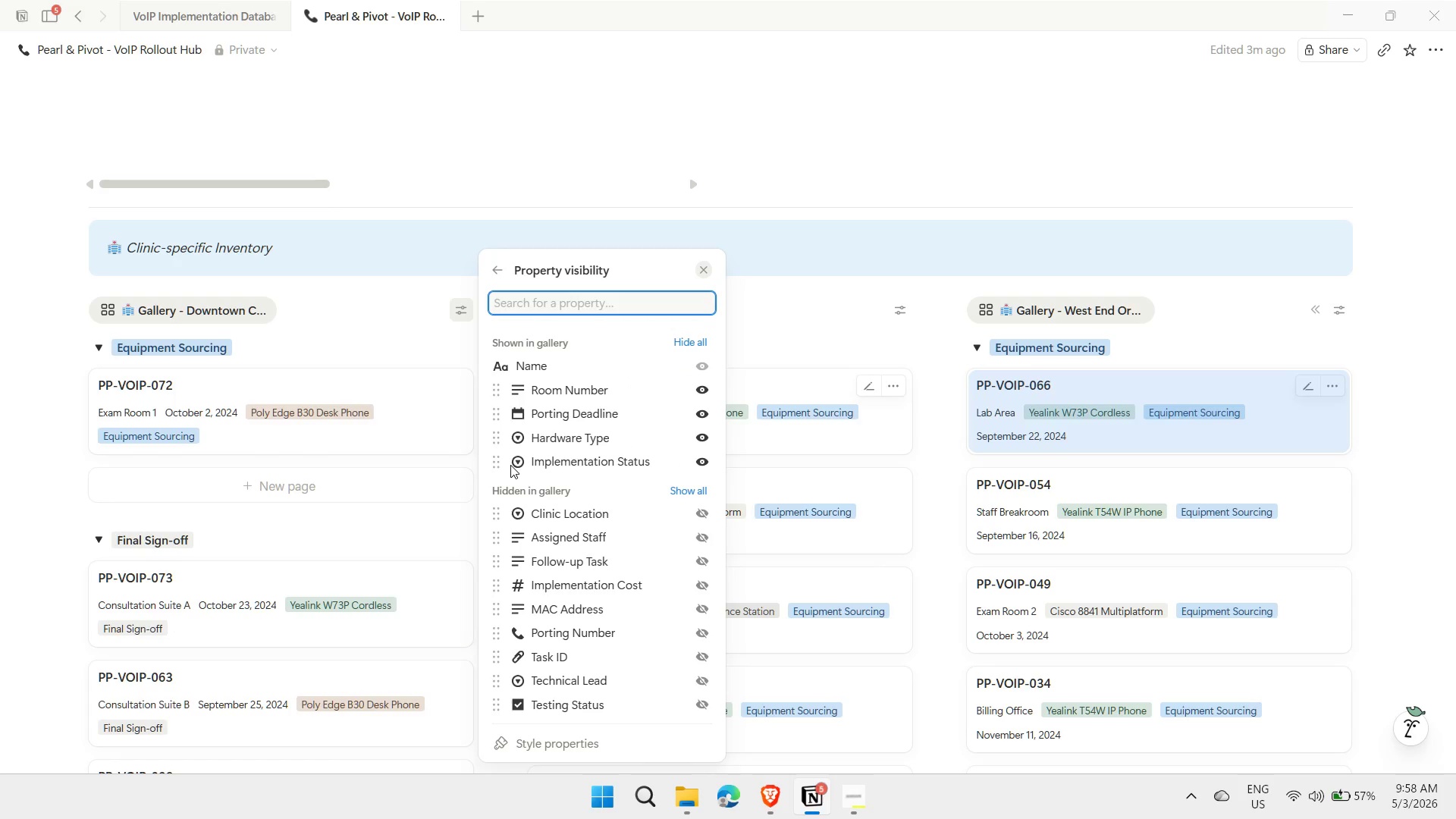 
left_click([796, 293])
 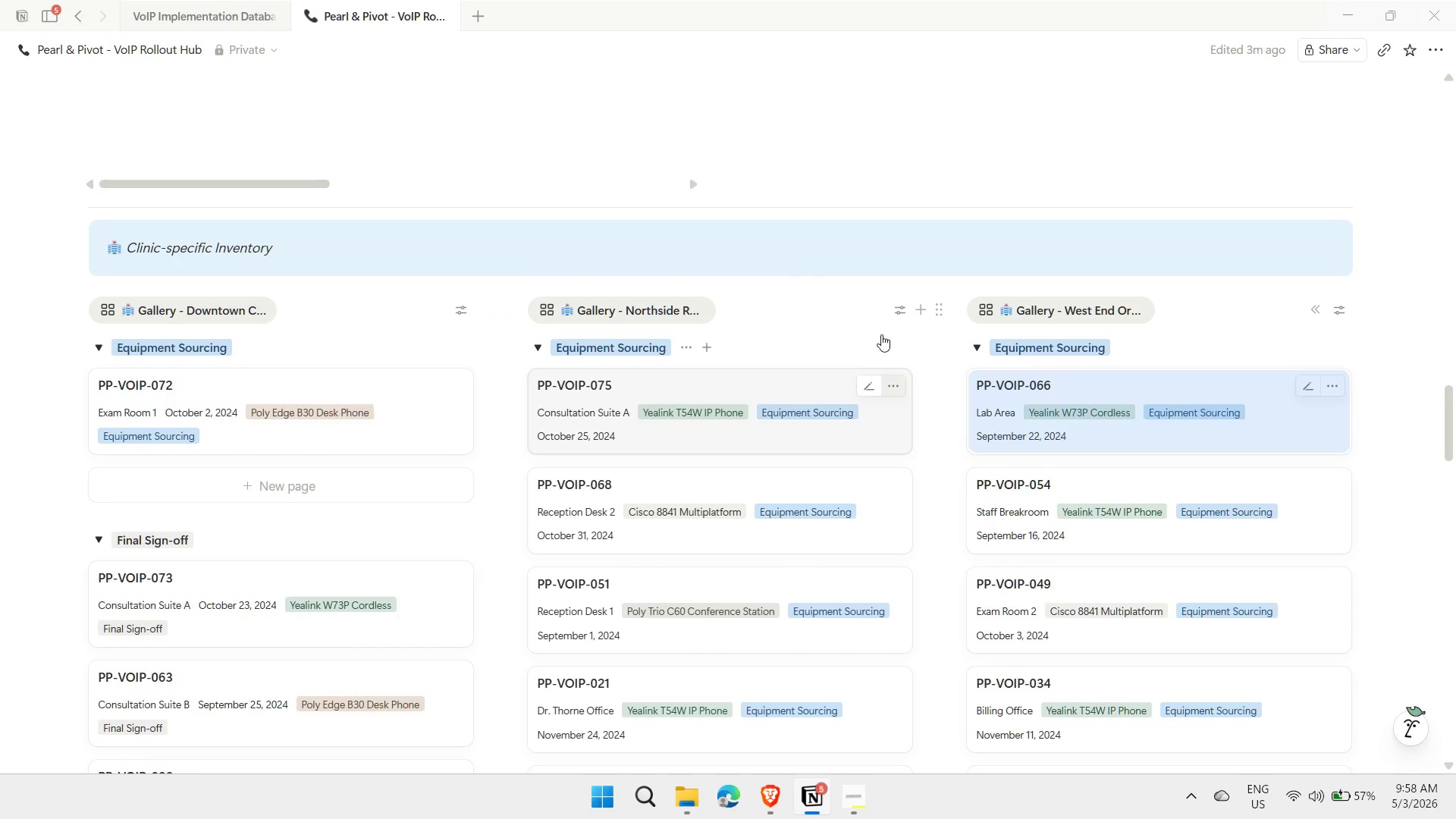 
left_click([902, 312])
 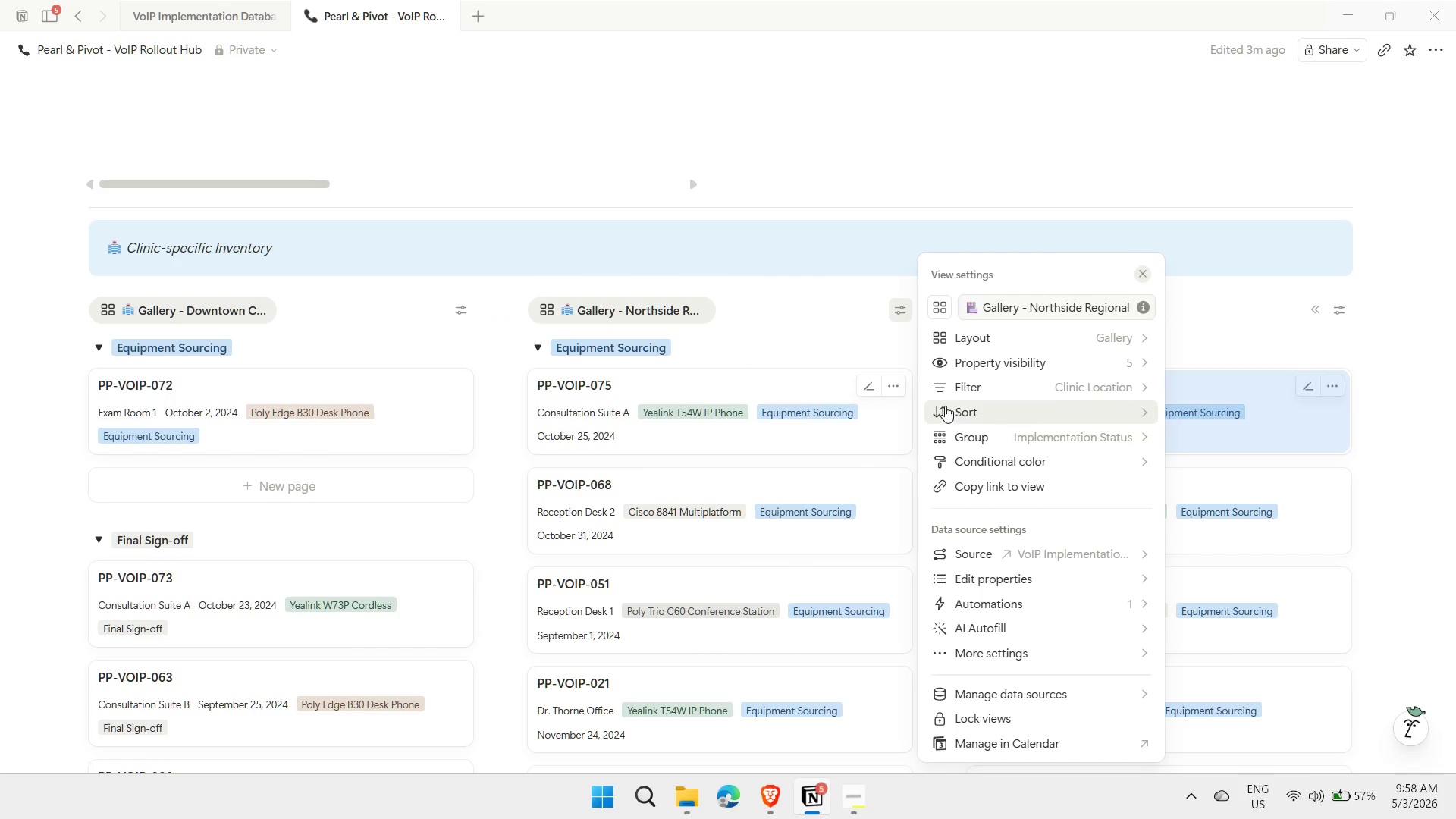 
left_click([1141, 358])
 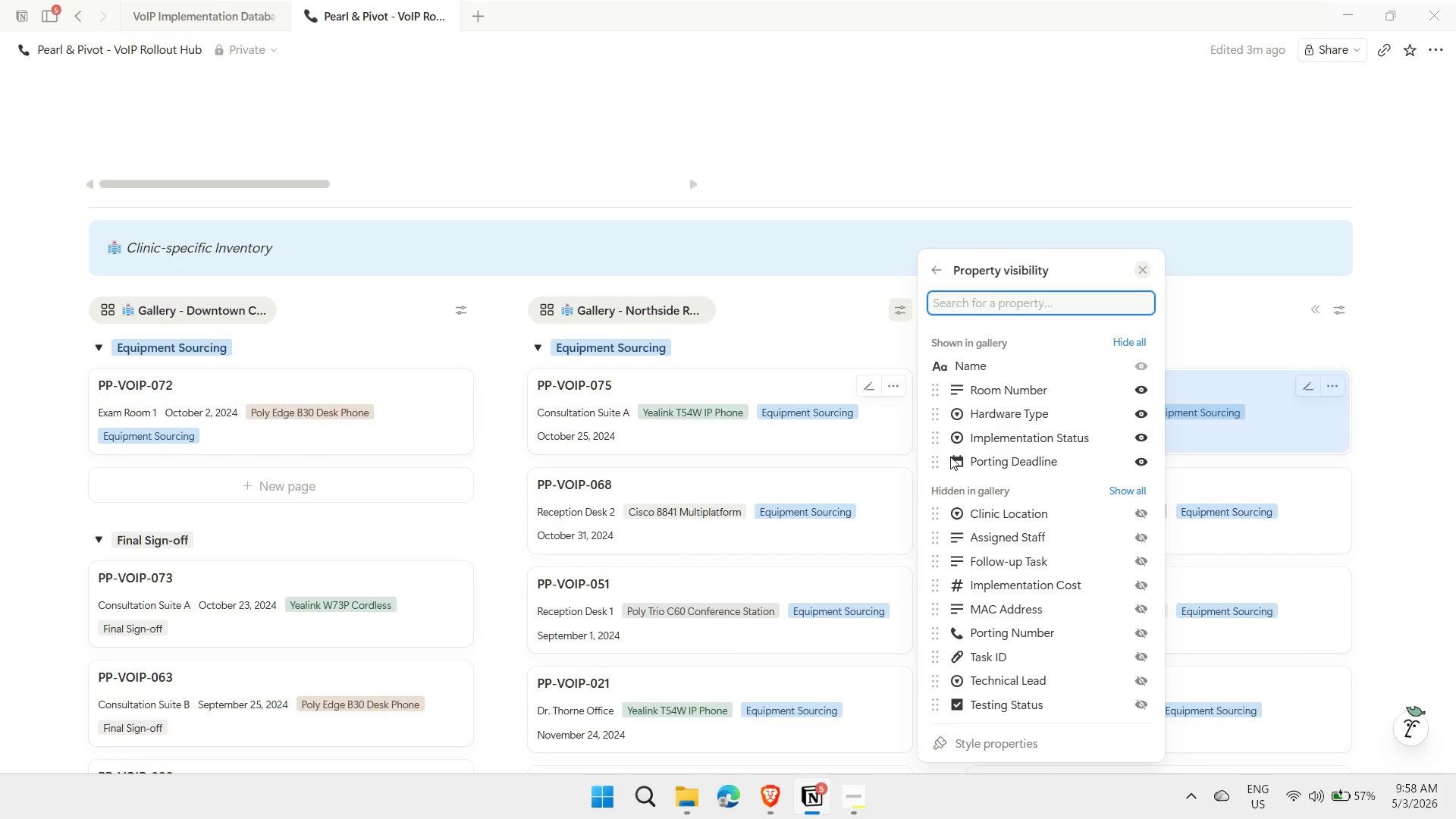 
left_click_drag(start_coordinate=[937, 461], to_coordinate=[941, 410])
 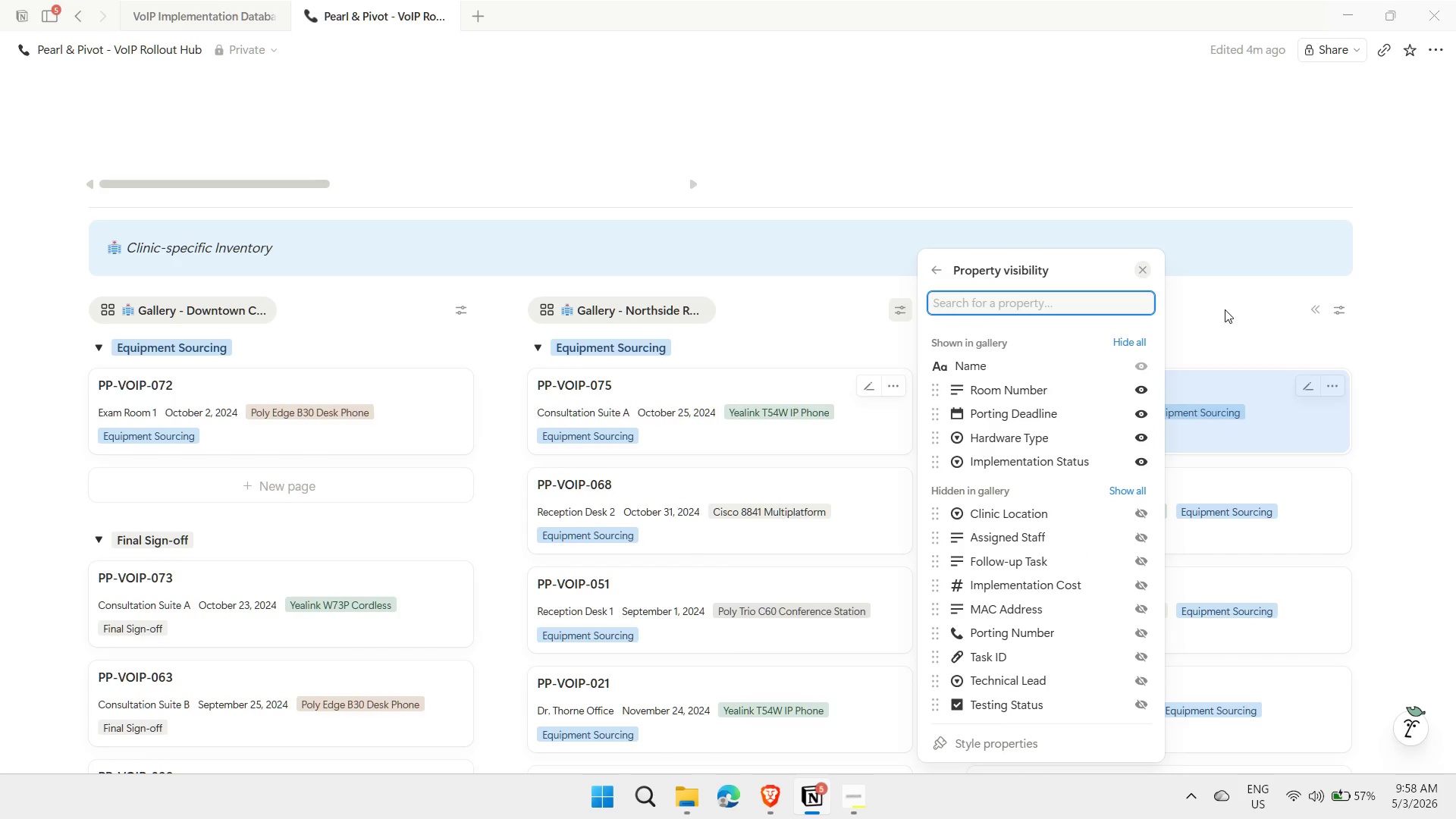 
left_click([1231, 302])
 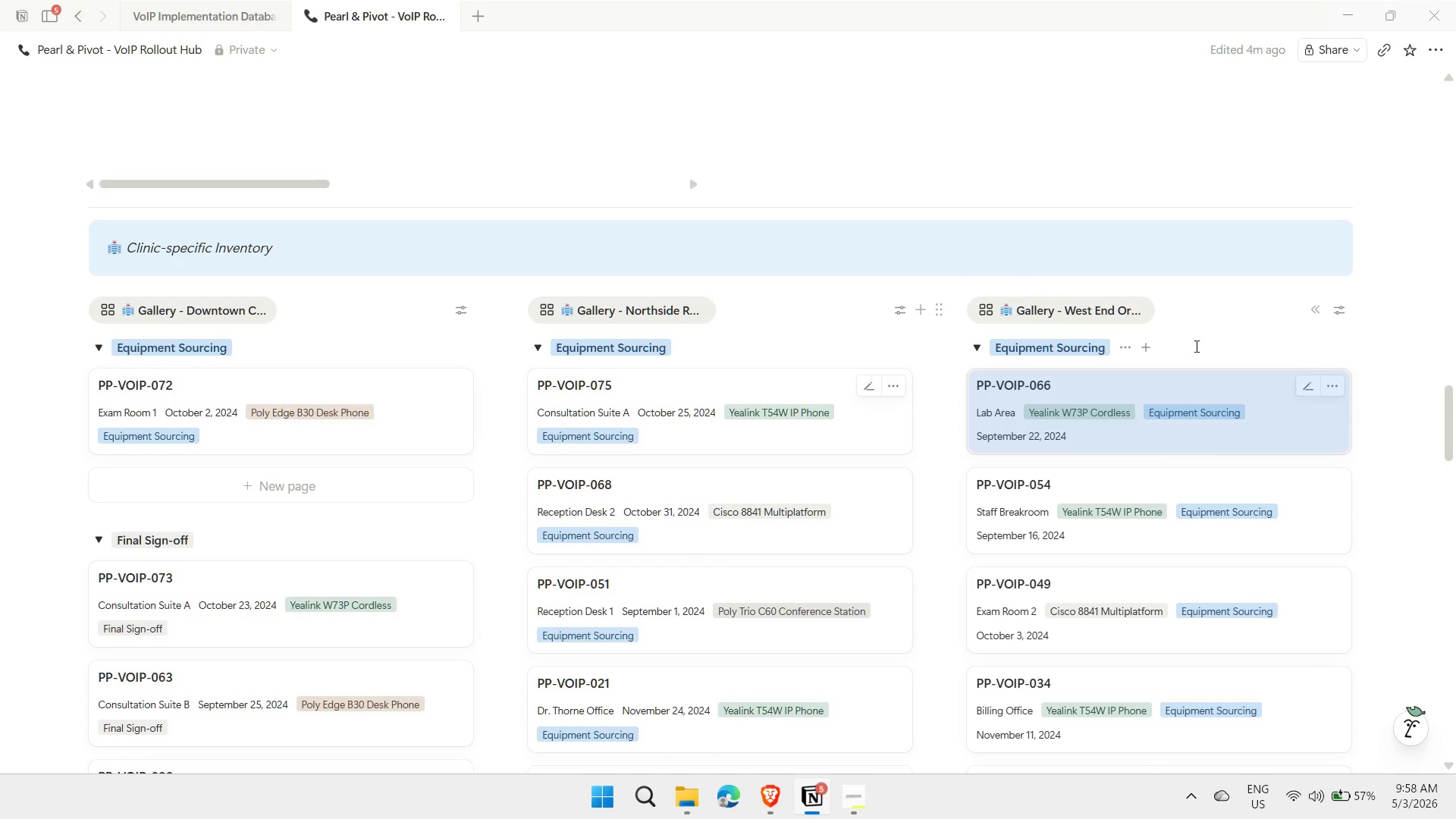 
wait(6.05)
 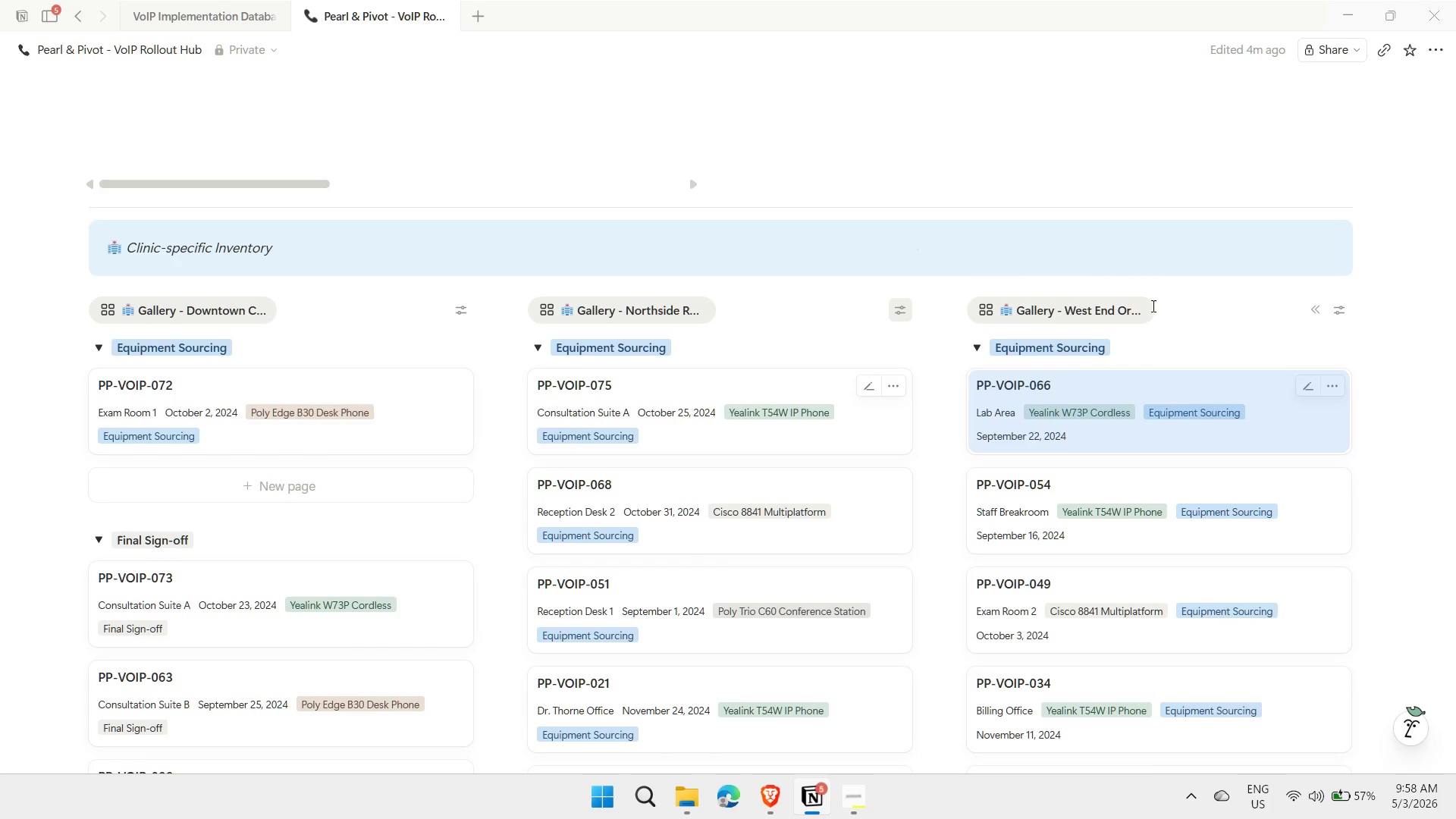 
left_click([1337, 313])
 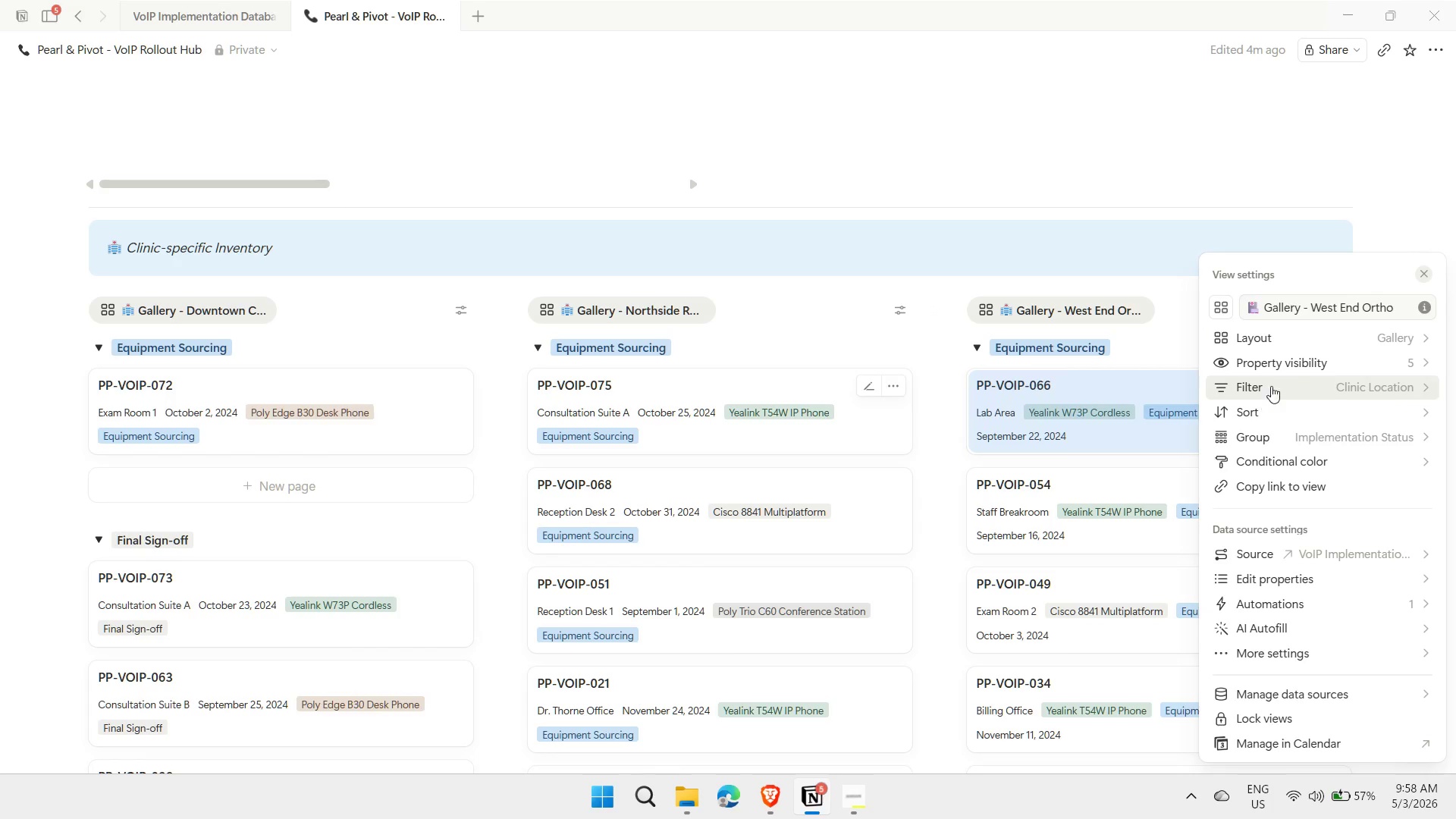 
left_click([1294, 365])
 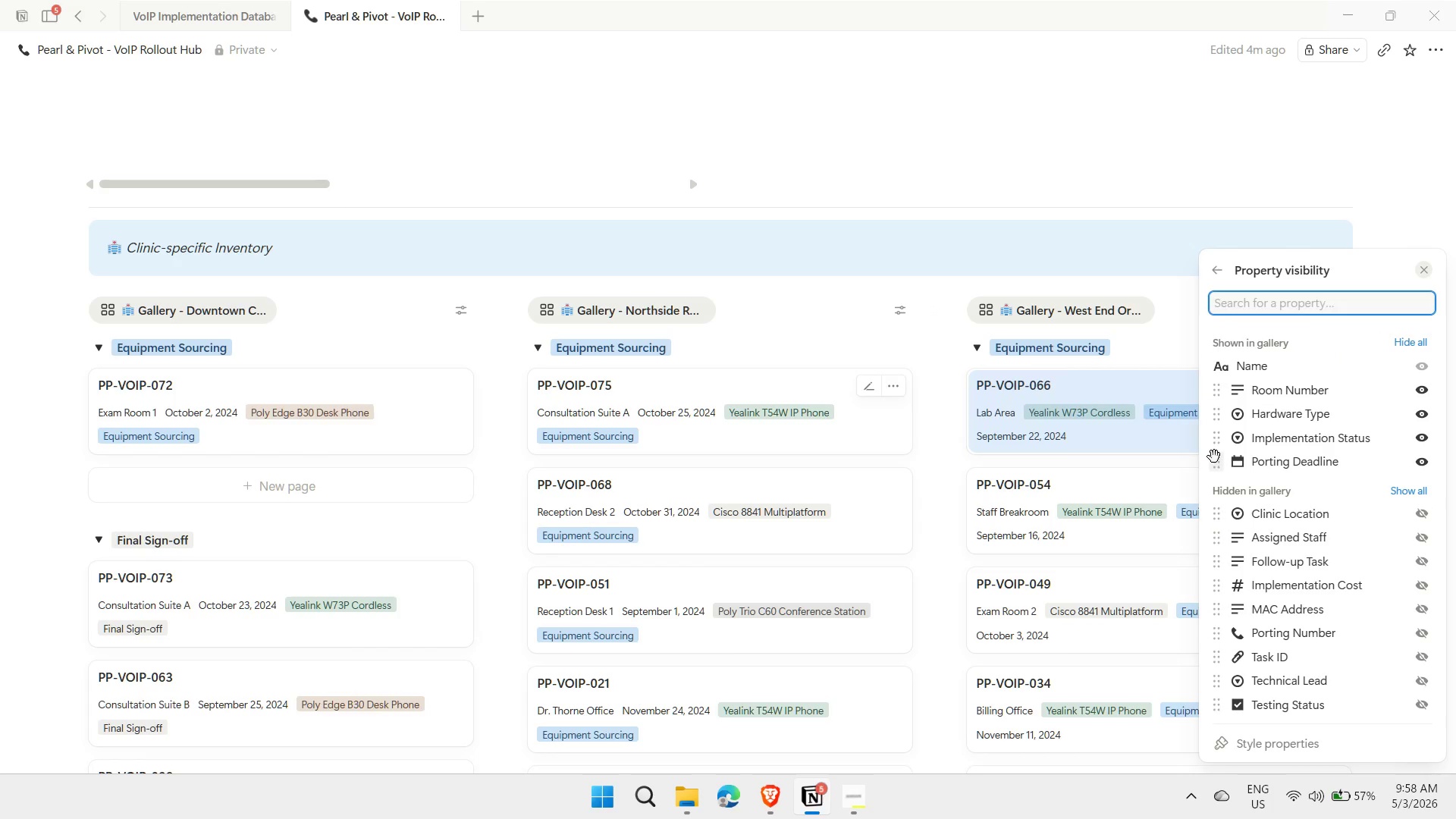 
left_click_drag(start_coordinate=[1217, 460], to_coordinate=[1222, 414])
 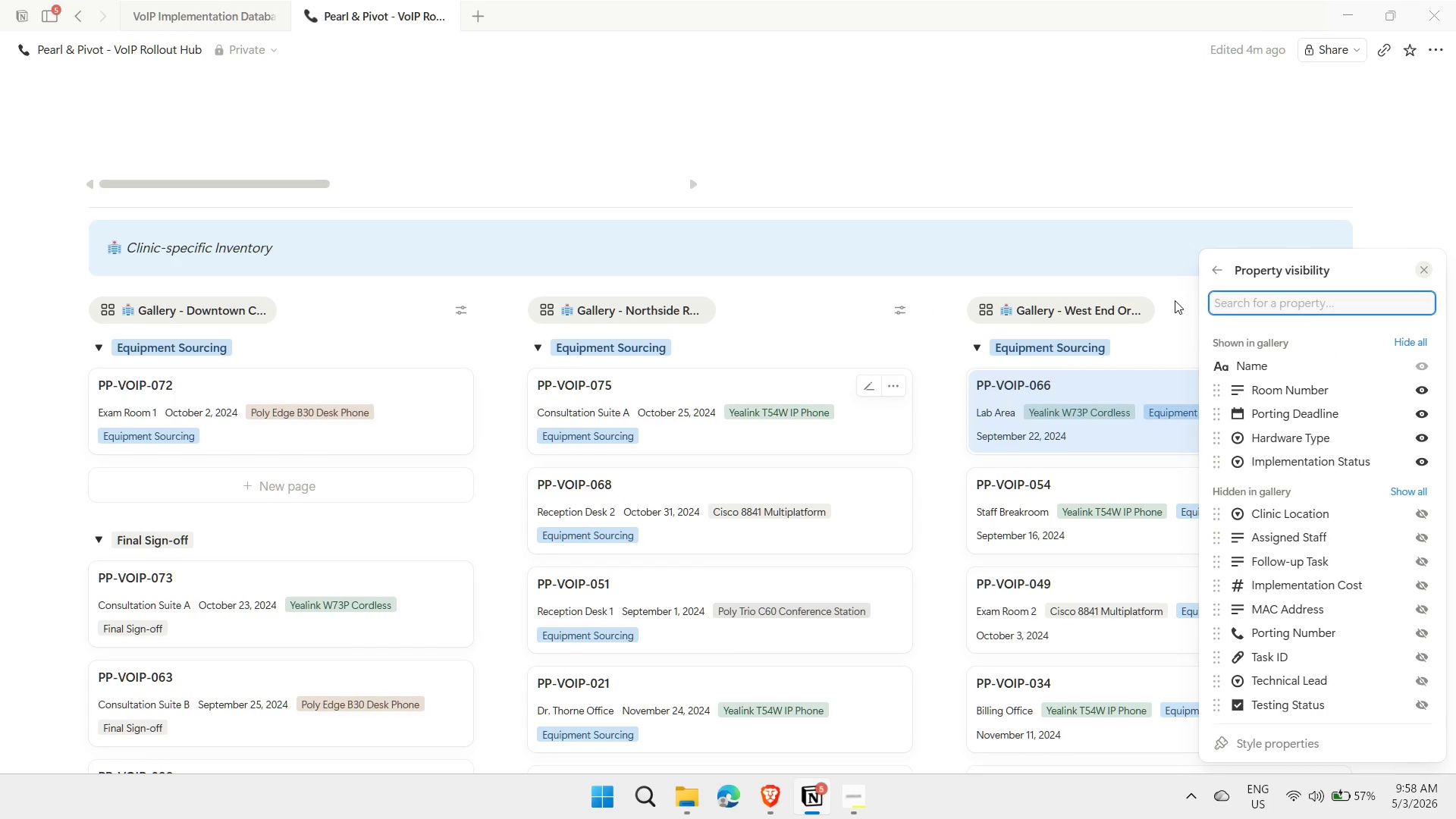 
left_click([1175, 295])
 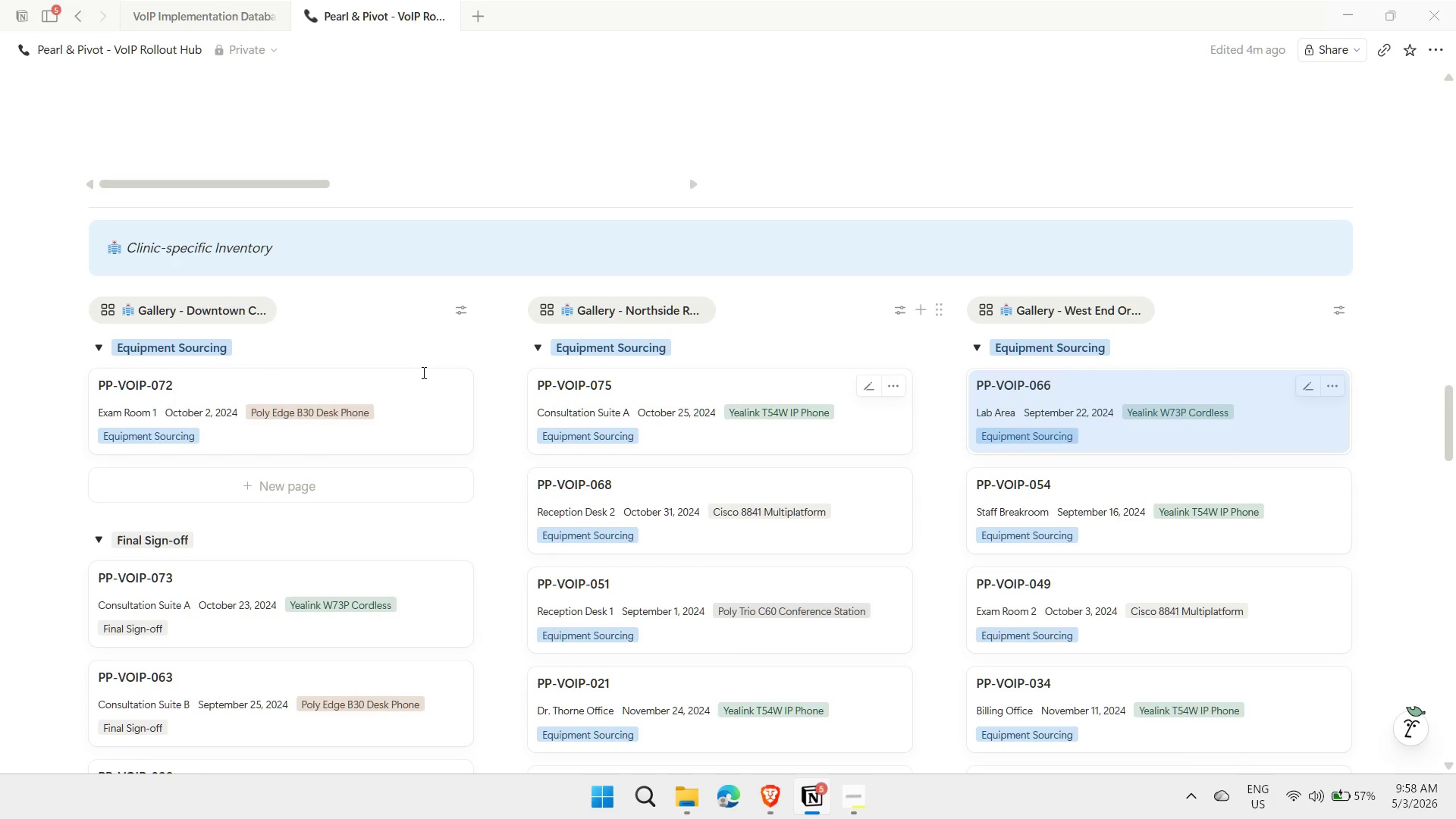 
right_click([236, 314])
 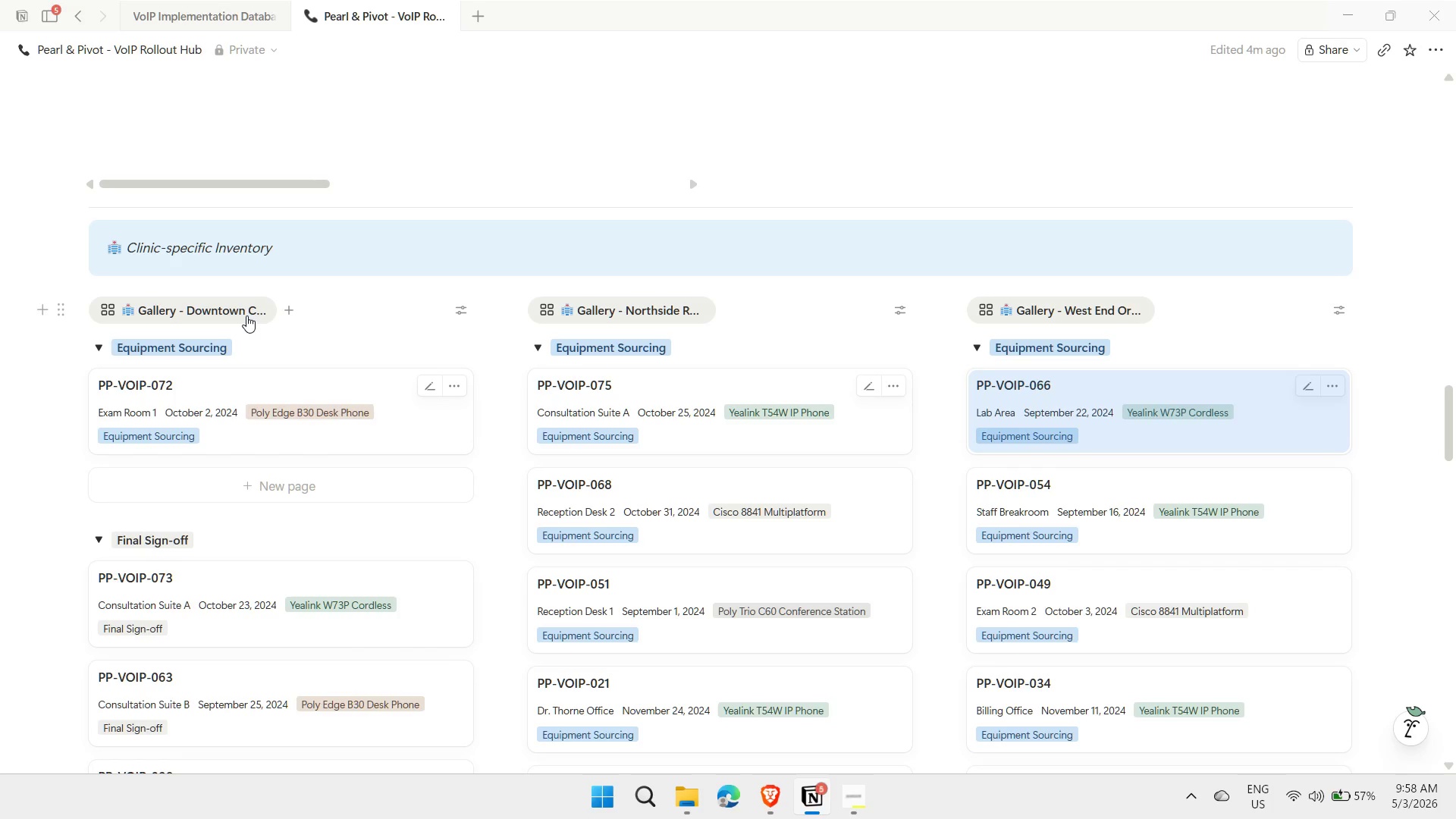 
right_click([255, 311])
 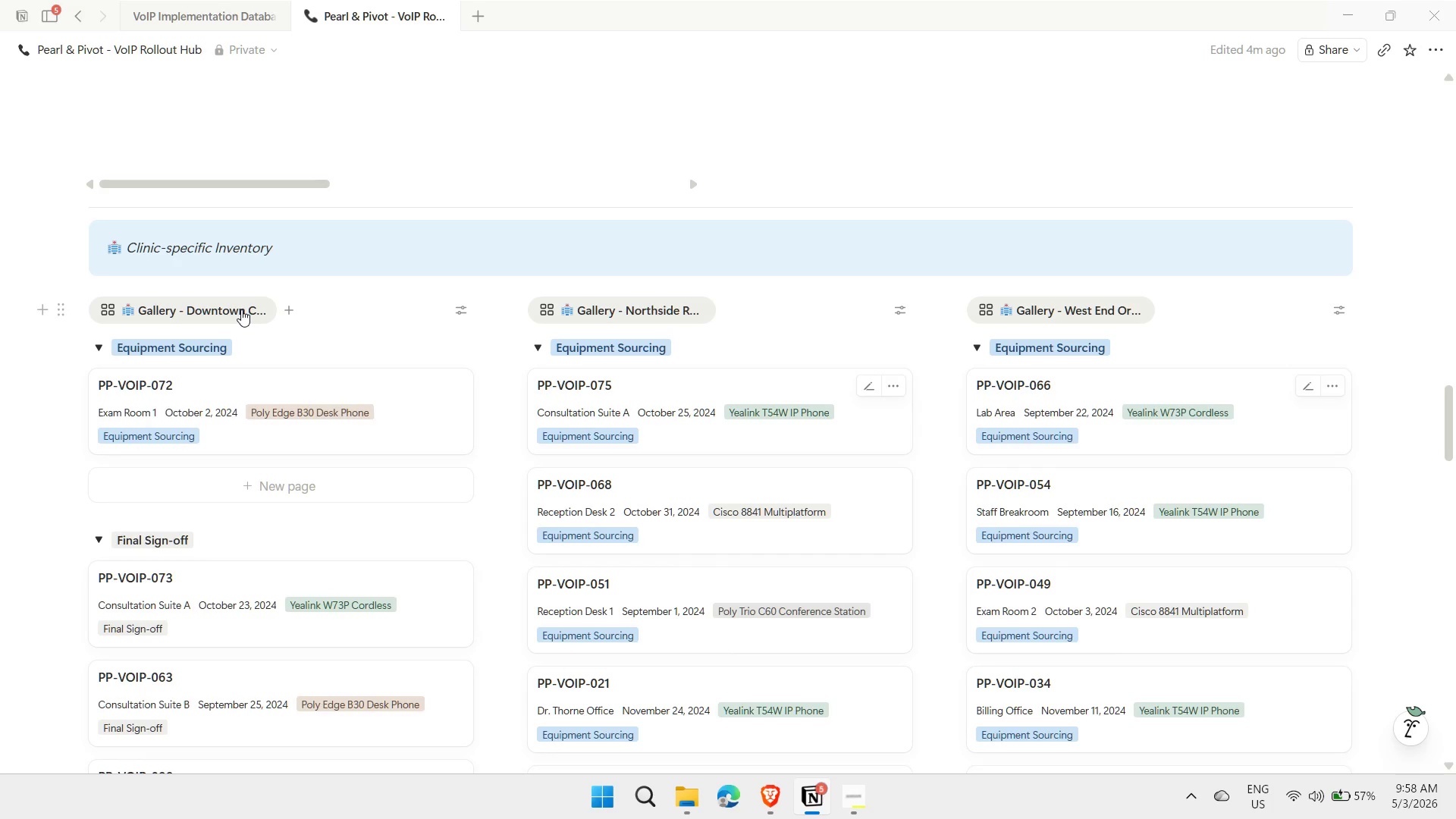 
right_click([243, 310])
 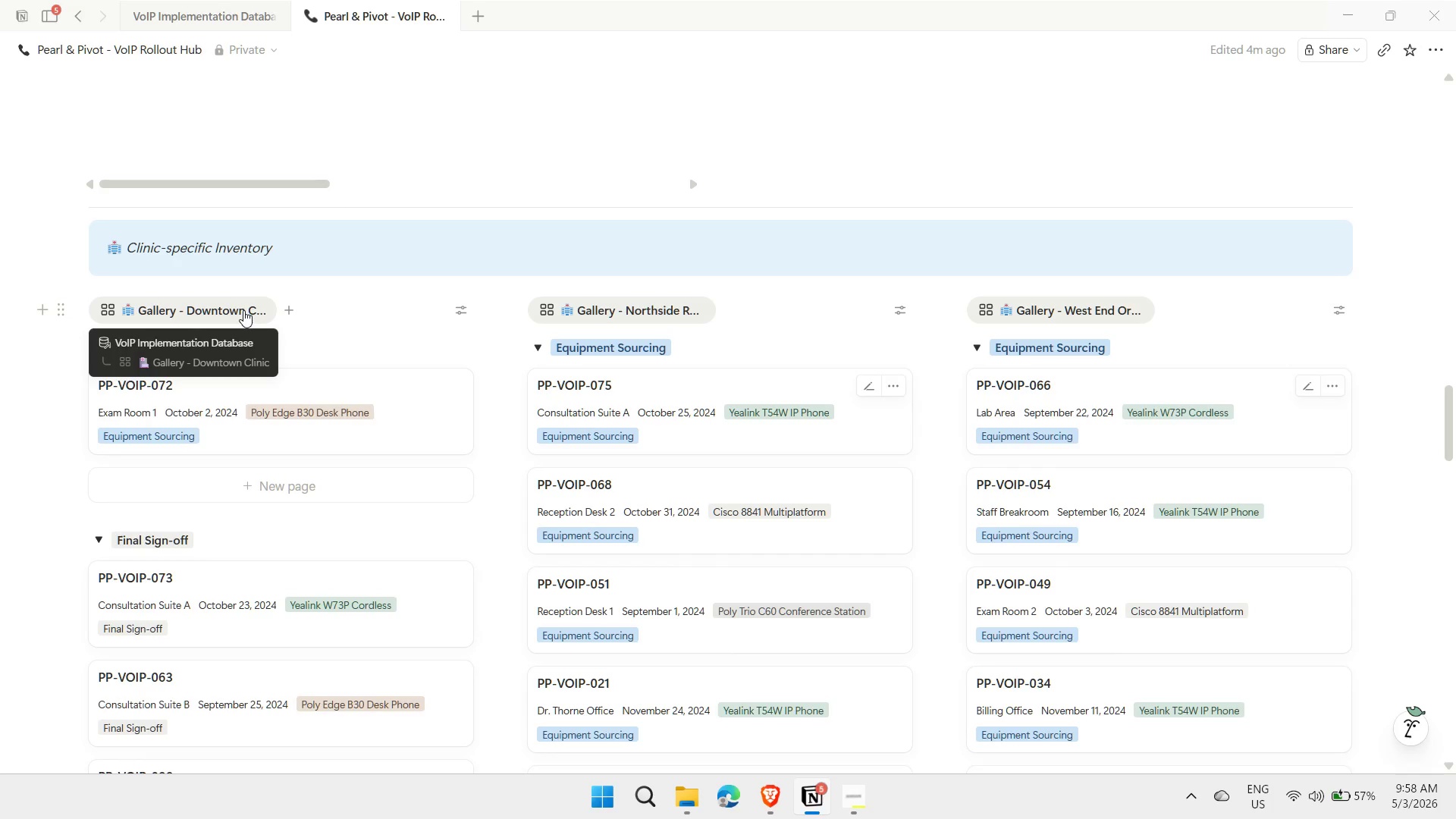 
left_click([243, 310])
 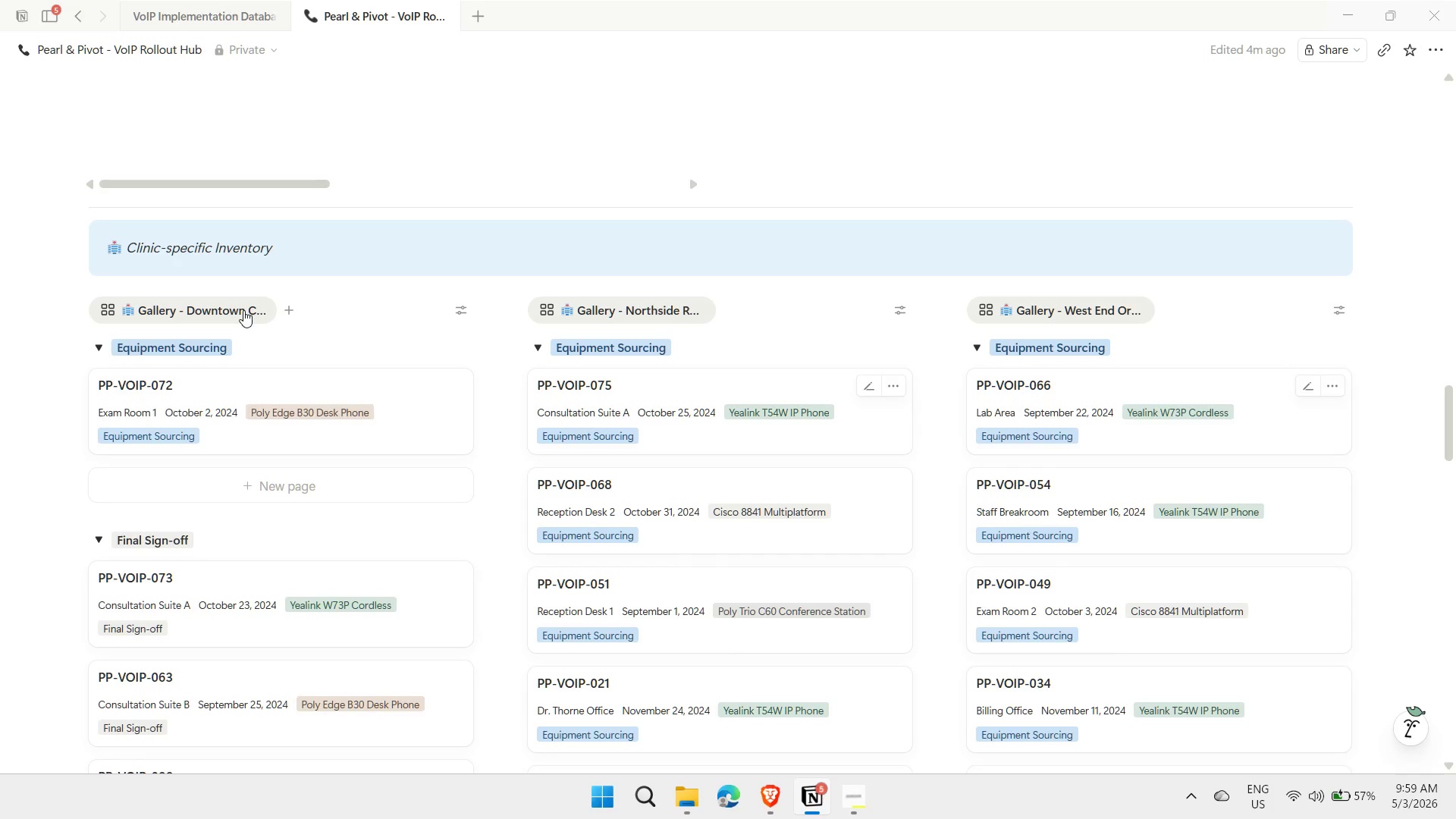 
right_click([243, 310])
 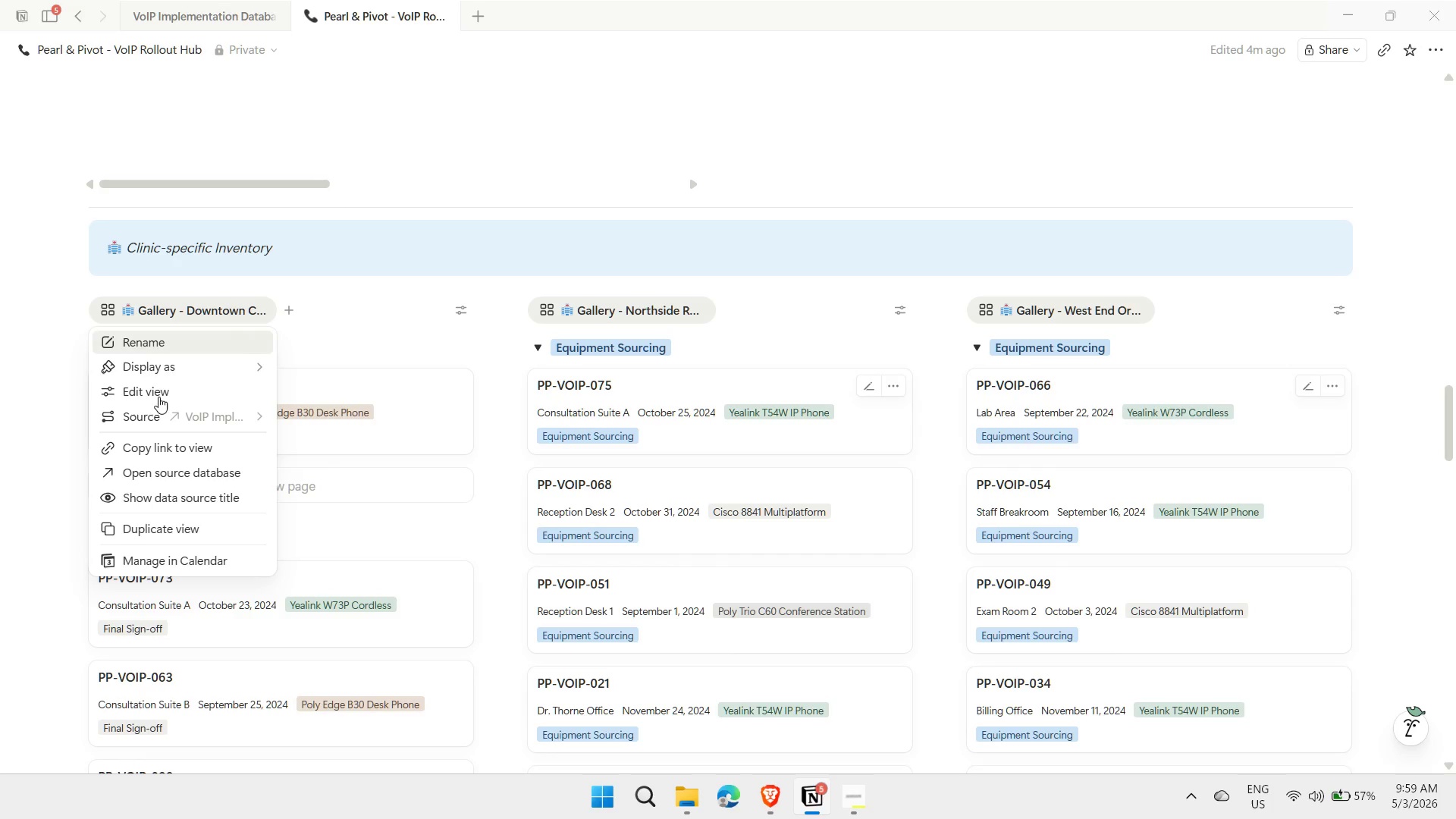 
mouse_move([164, 367])
 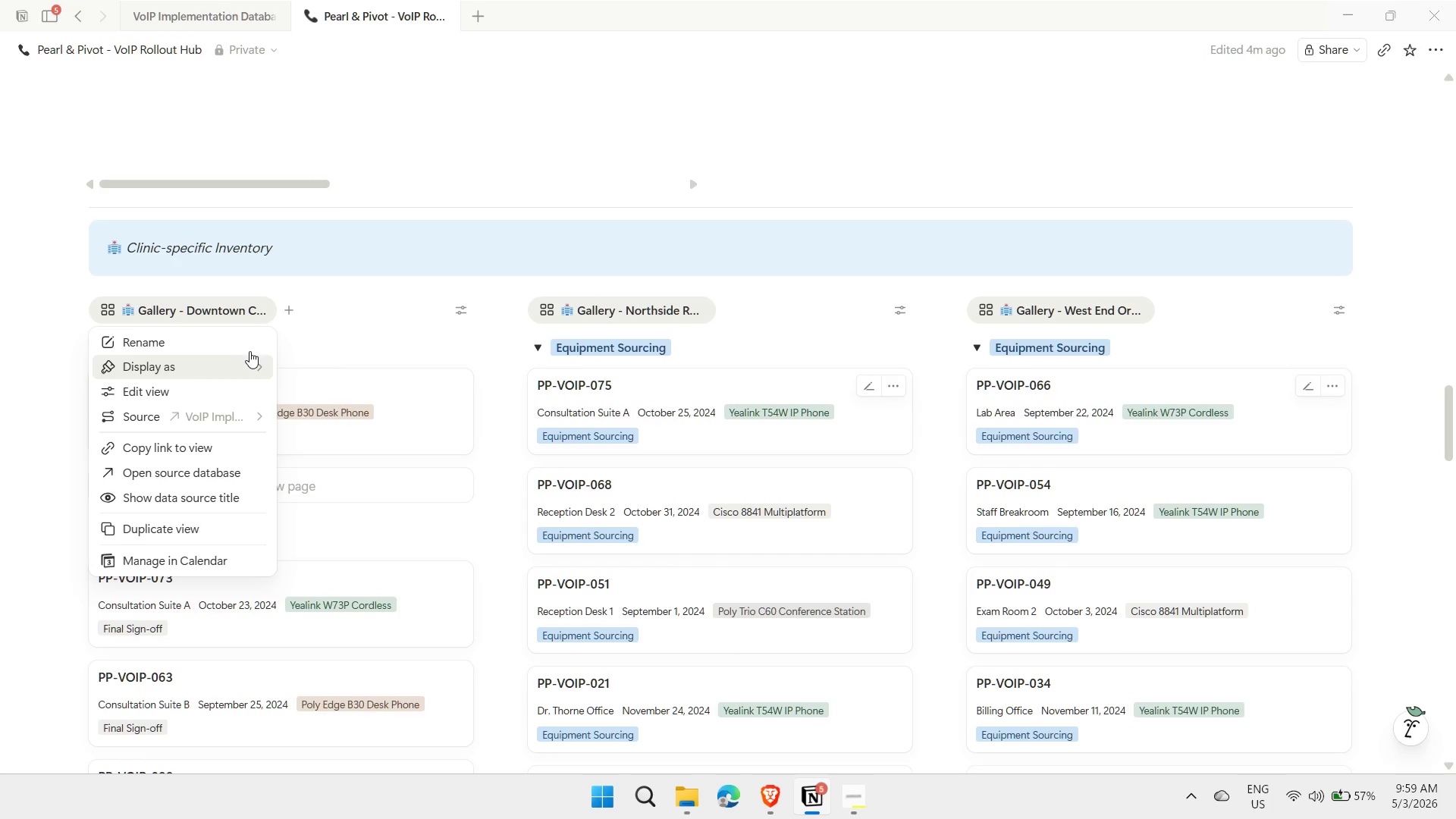 
mouse_move([257, 368])
 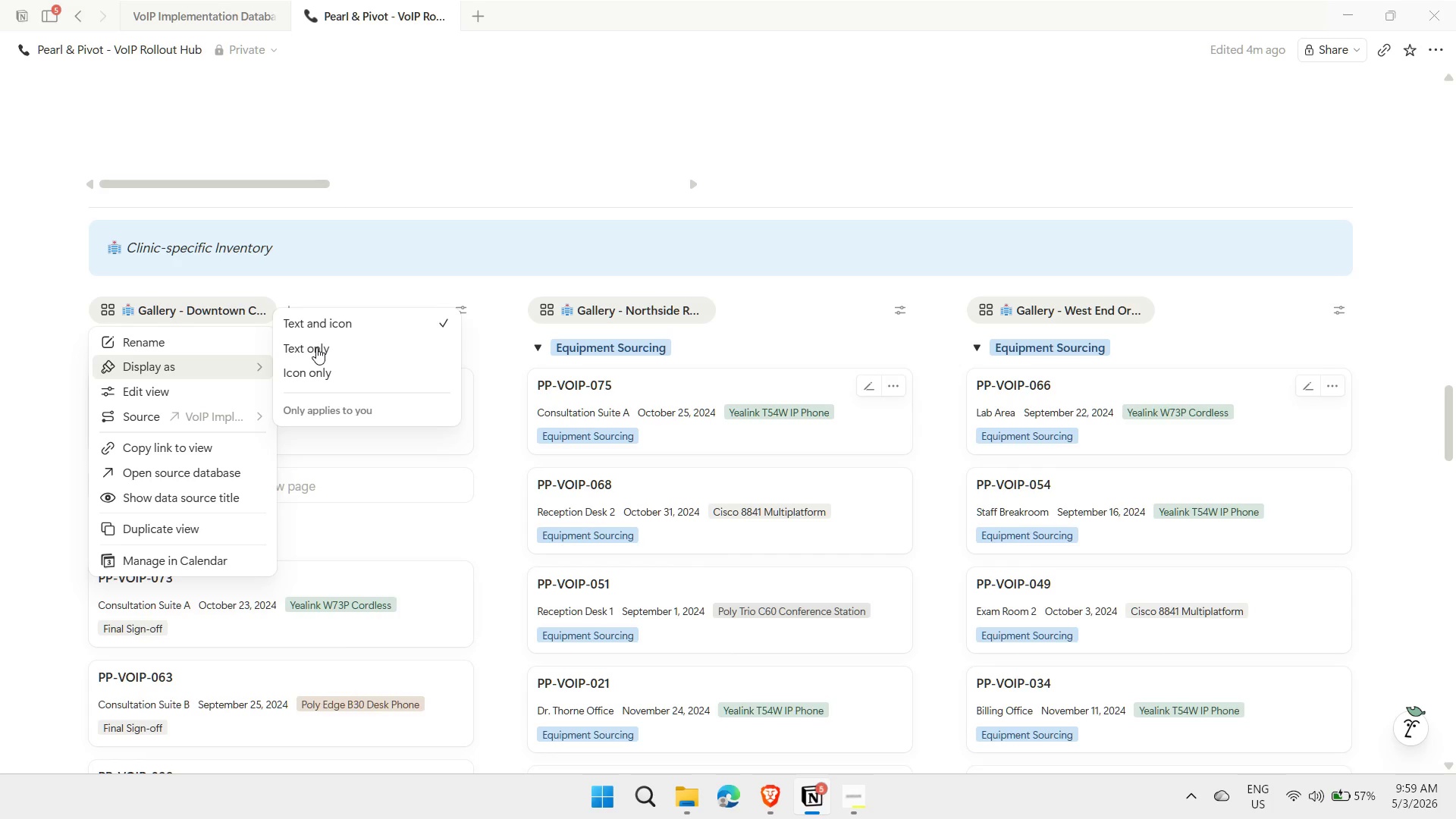 
left_click([316, 347])
 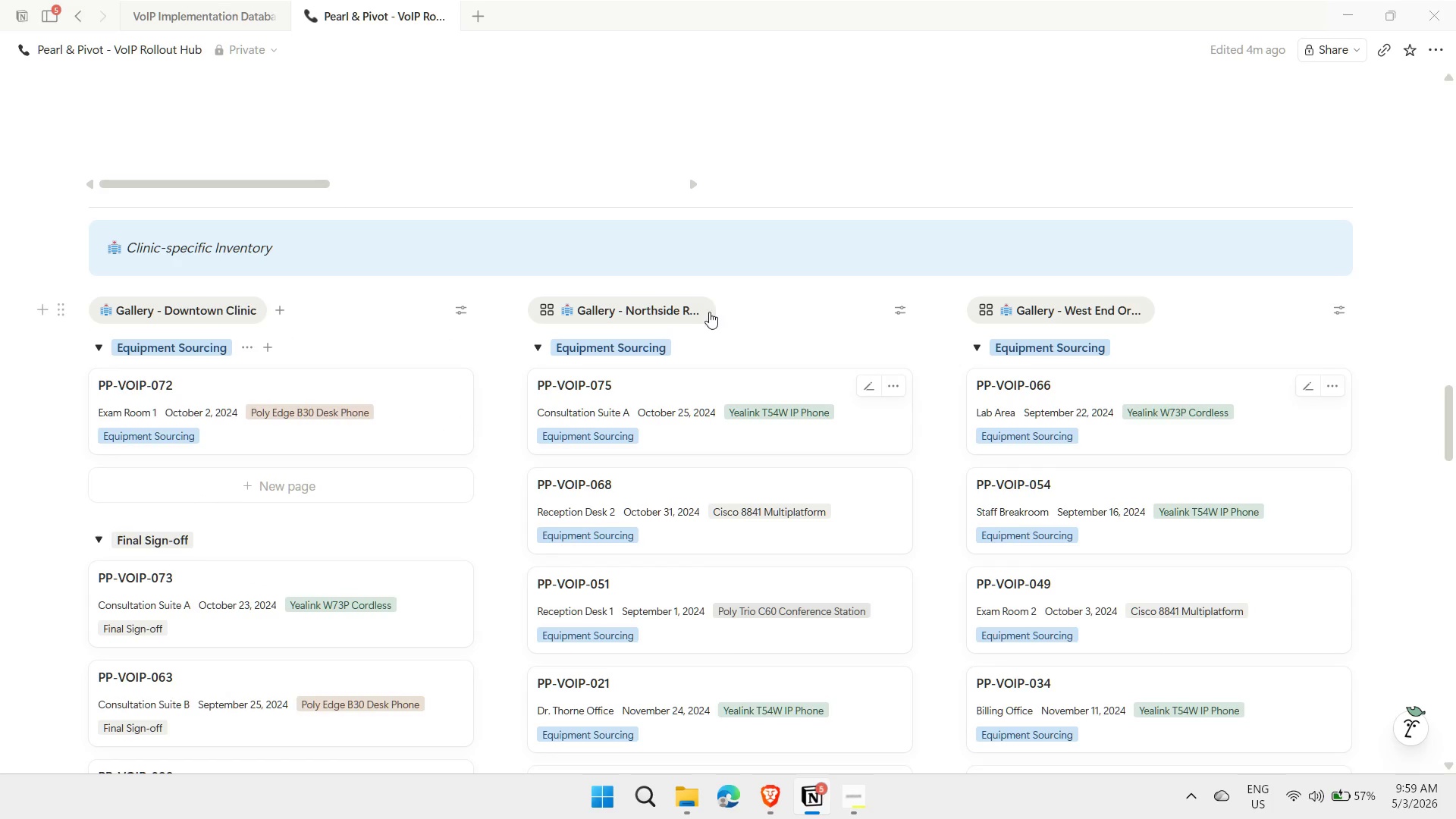 
right_click([701, 312])
 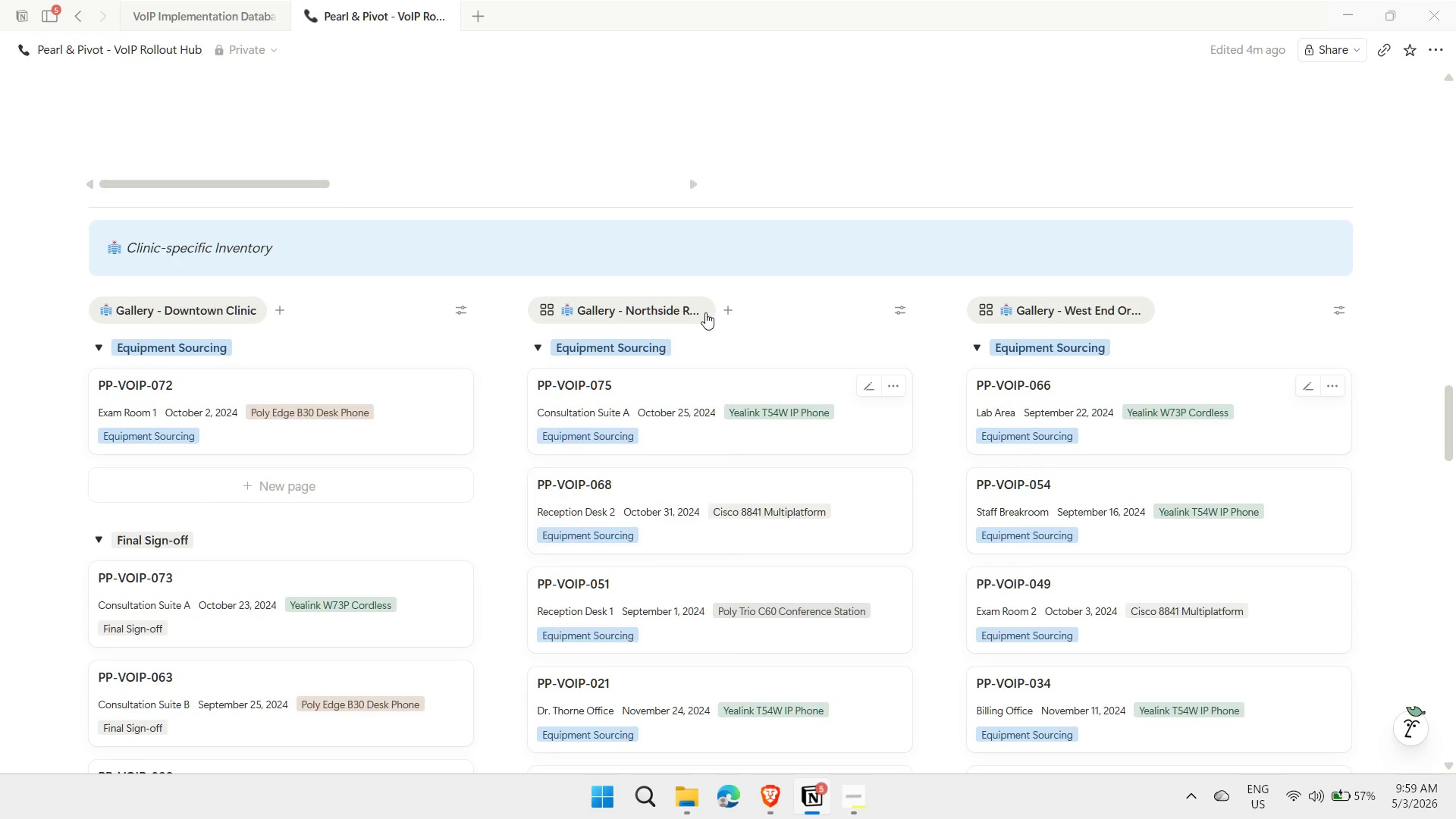 
mouse_move([676, 375])
 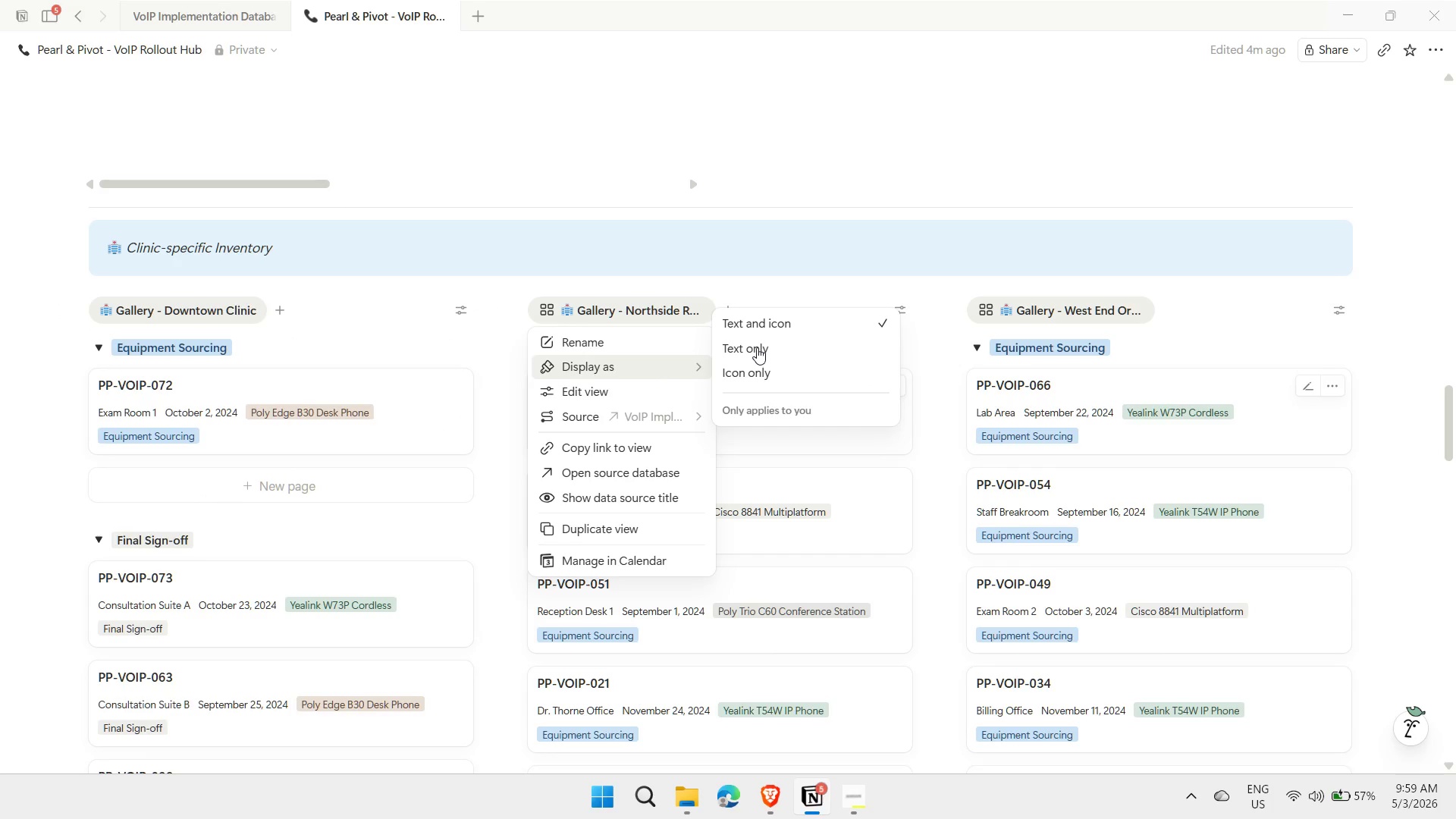 
left_click([757, 347])
 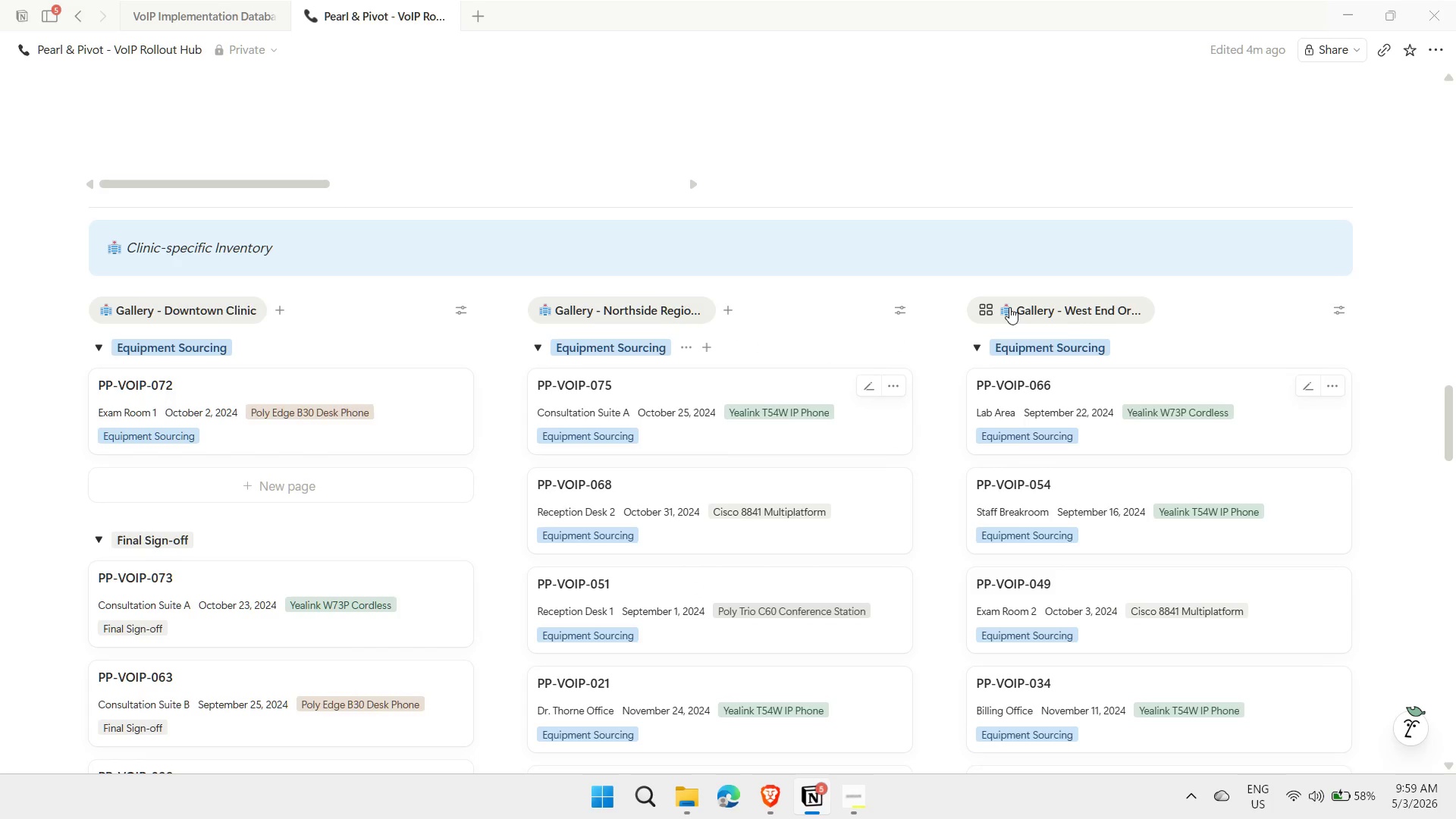 
right_click([1112, 306])
 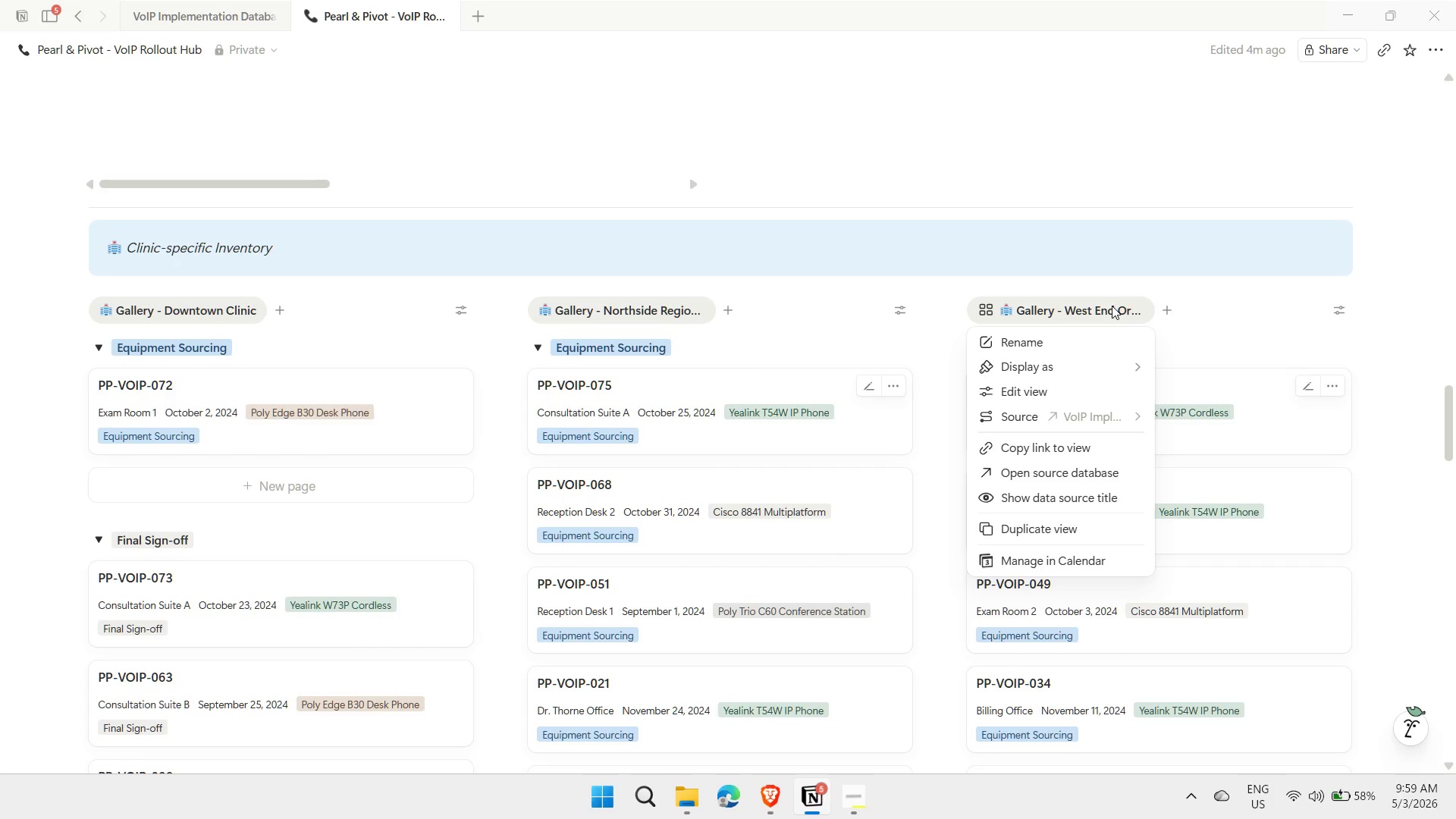 
mouse_move([1131, 369])
 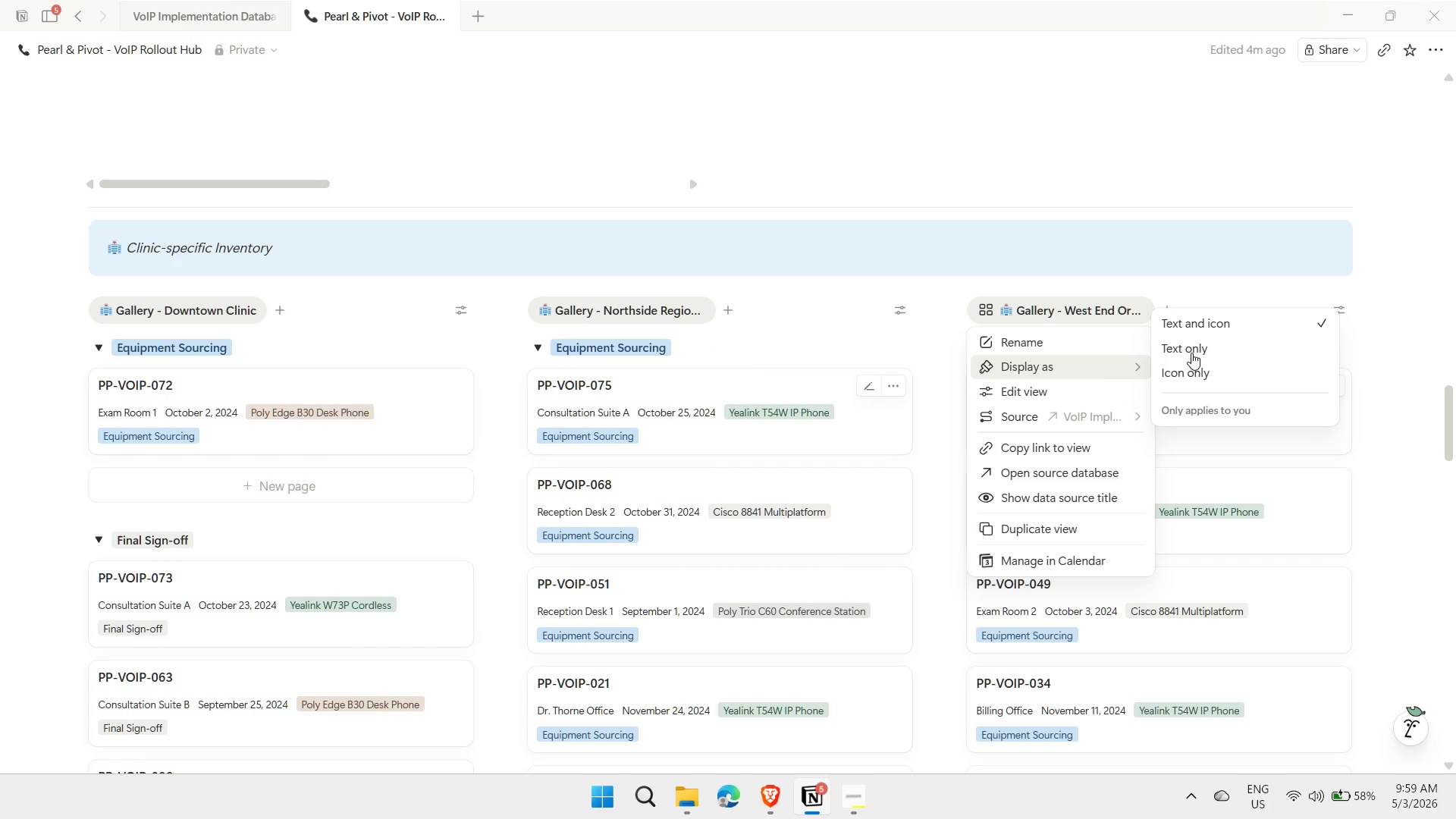 
left_click([1191, 353])
 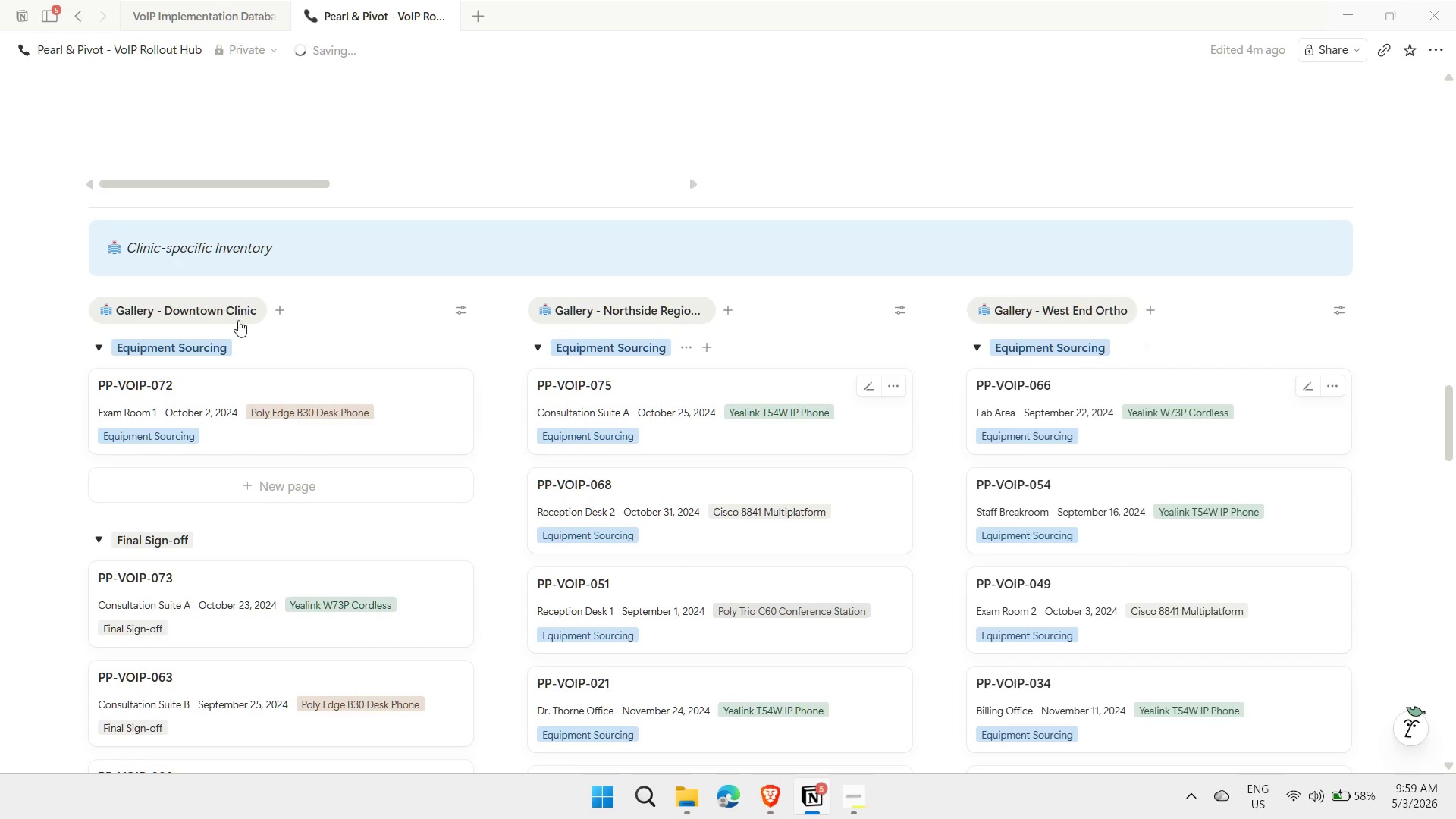 
right_click([215, 314])
 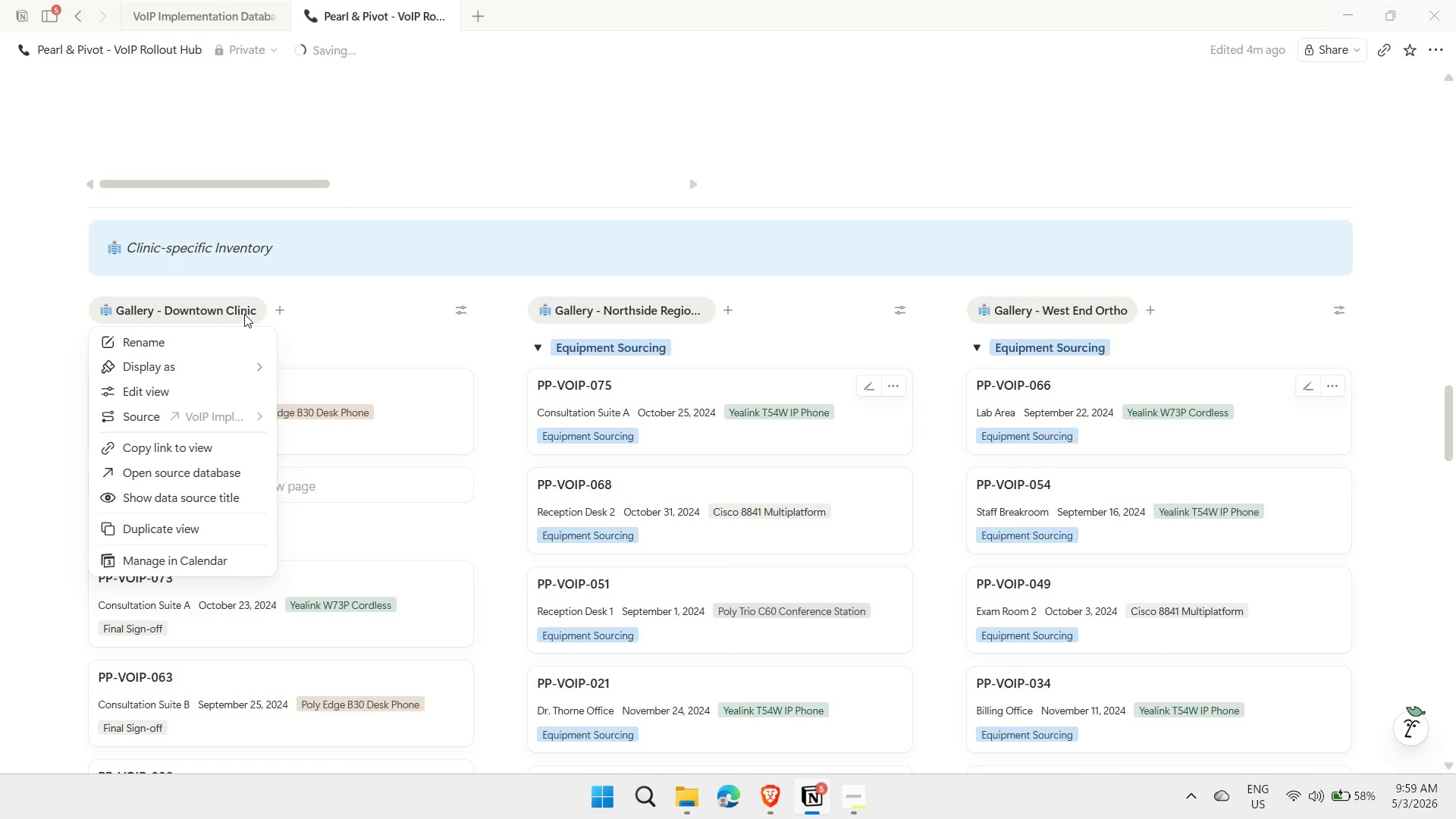 
left_click([212, 346])
 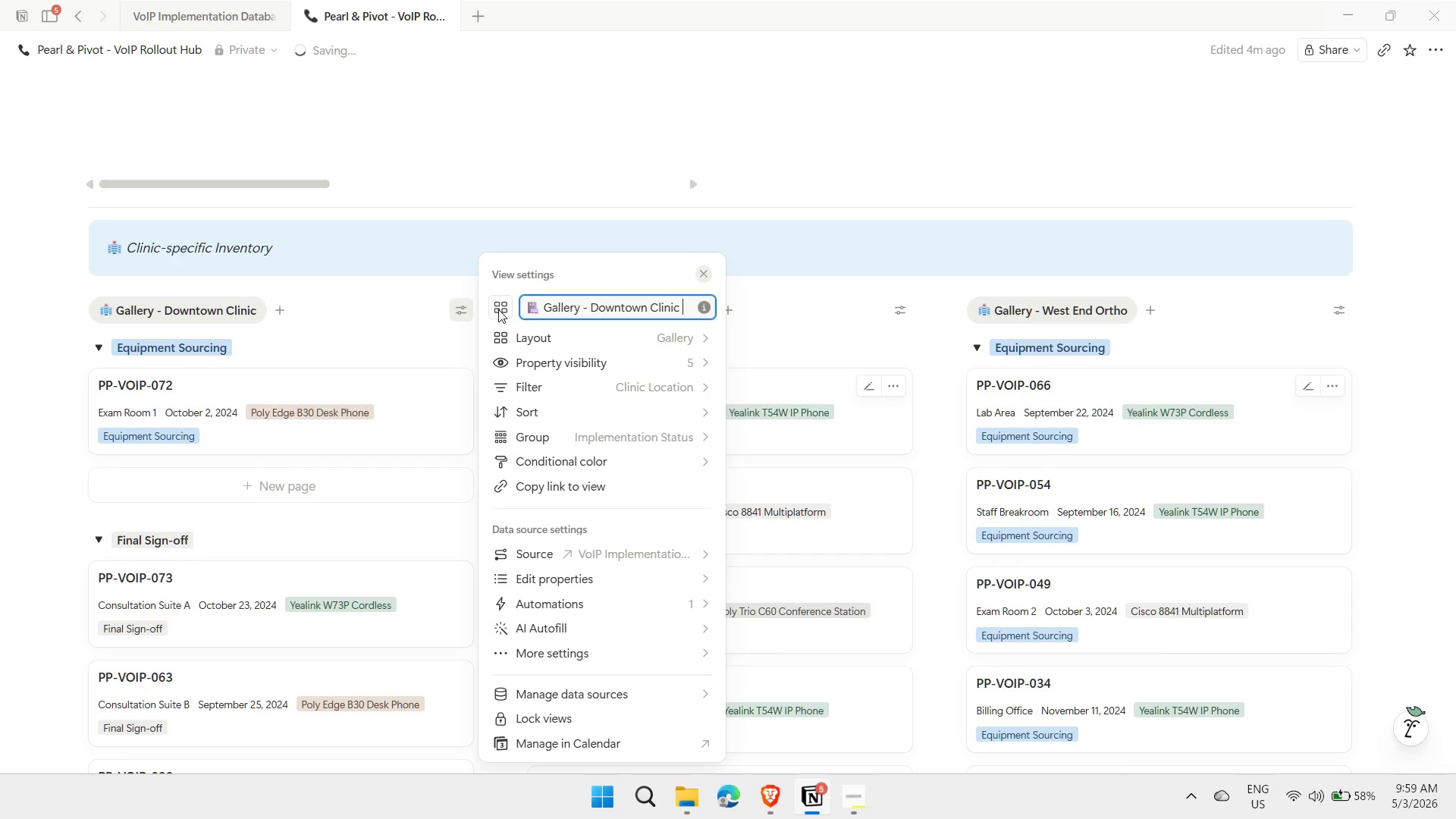 
left_click_drag(start_coordinate=[588, 311], to_coordinate=[548, 313])
 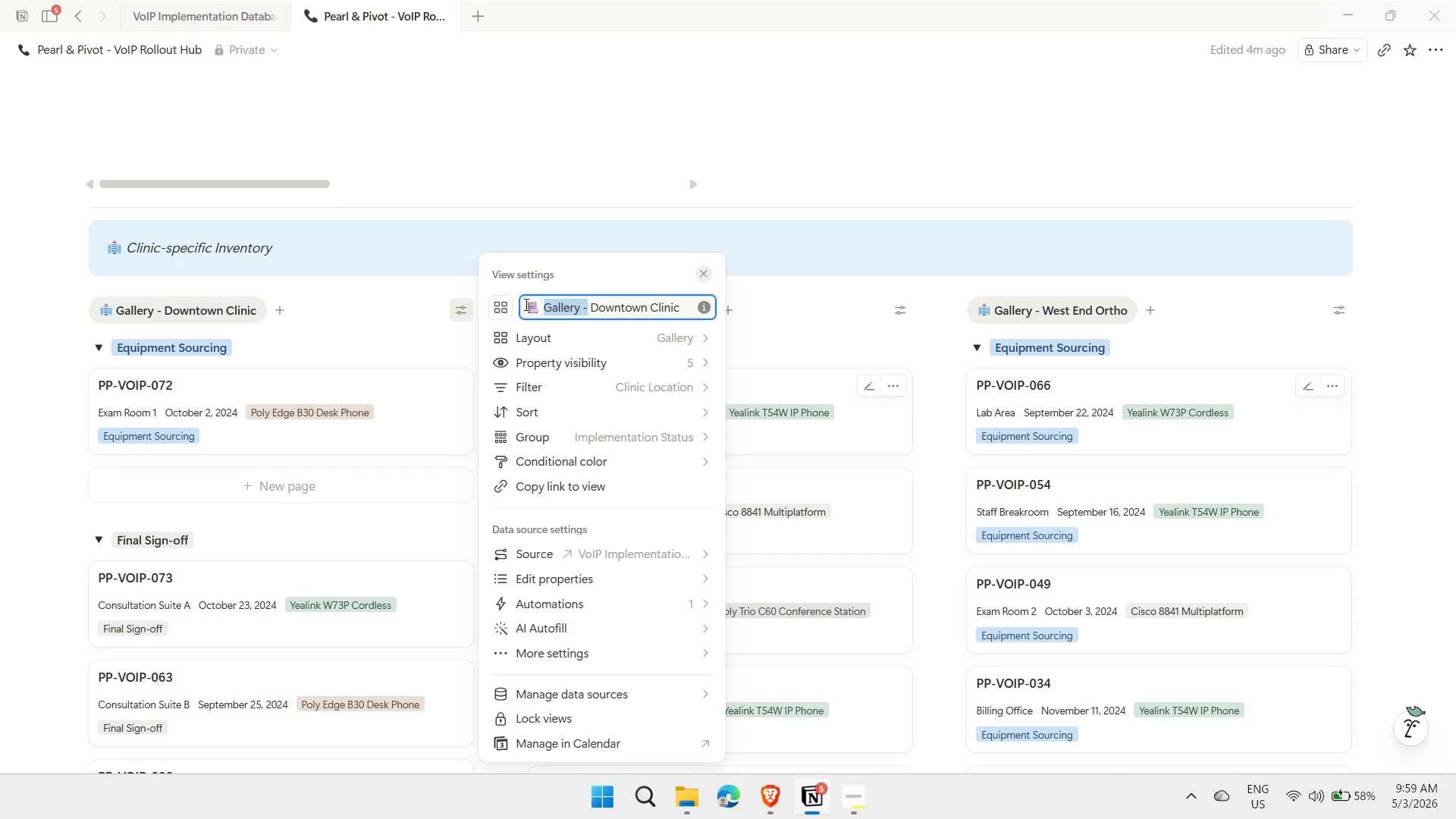 
key(Backspace)
 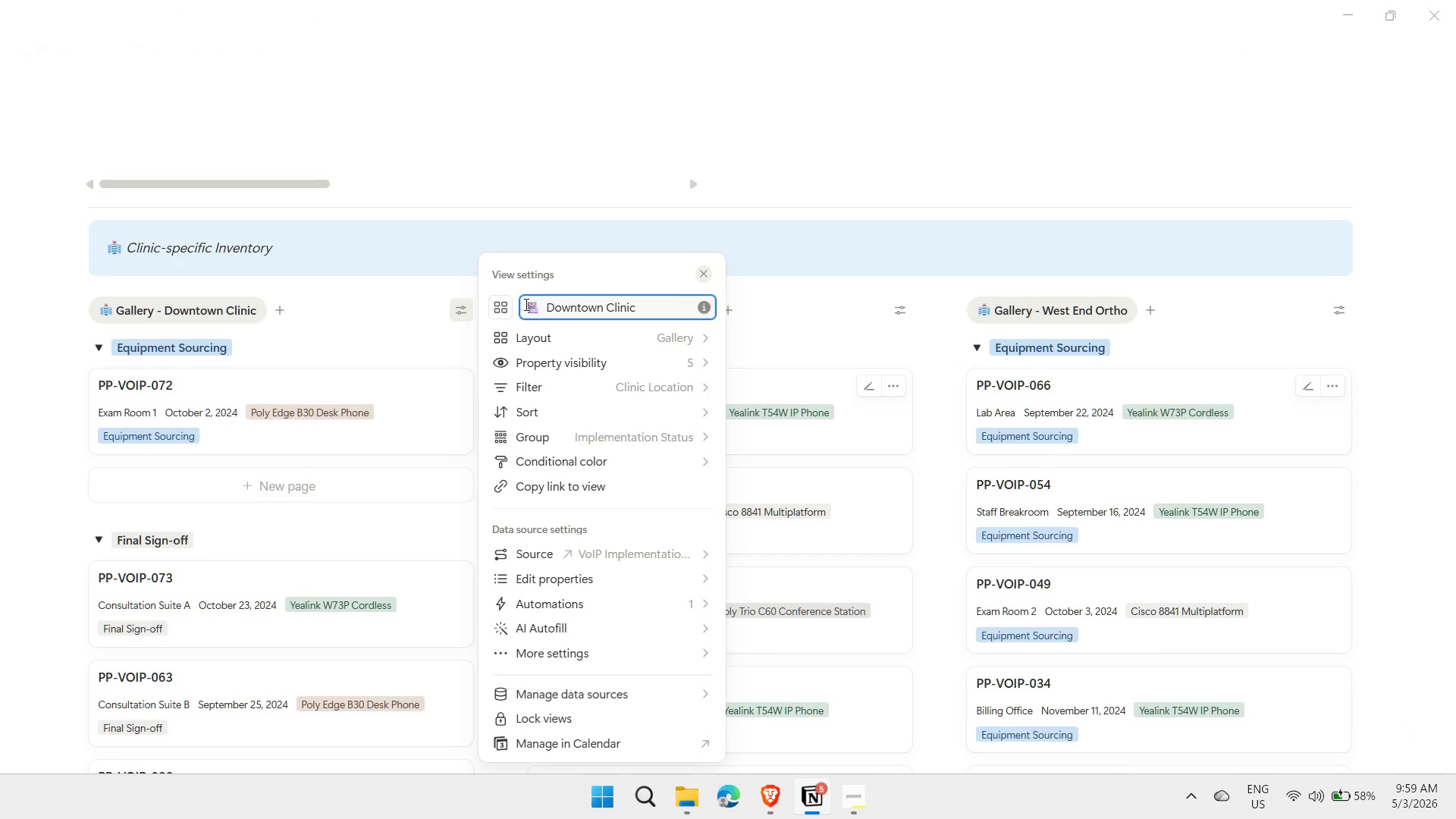 
key(Delete)
 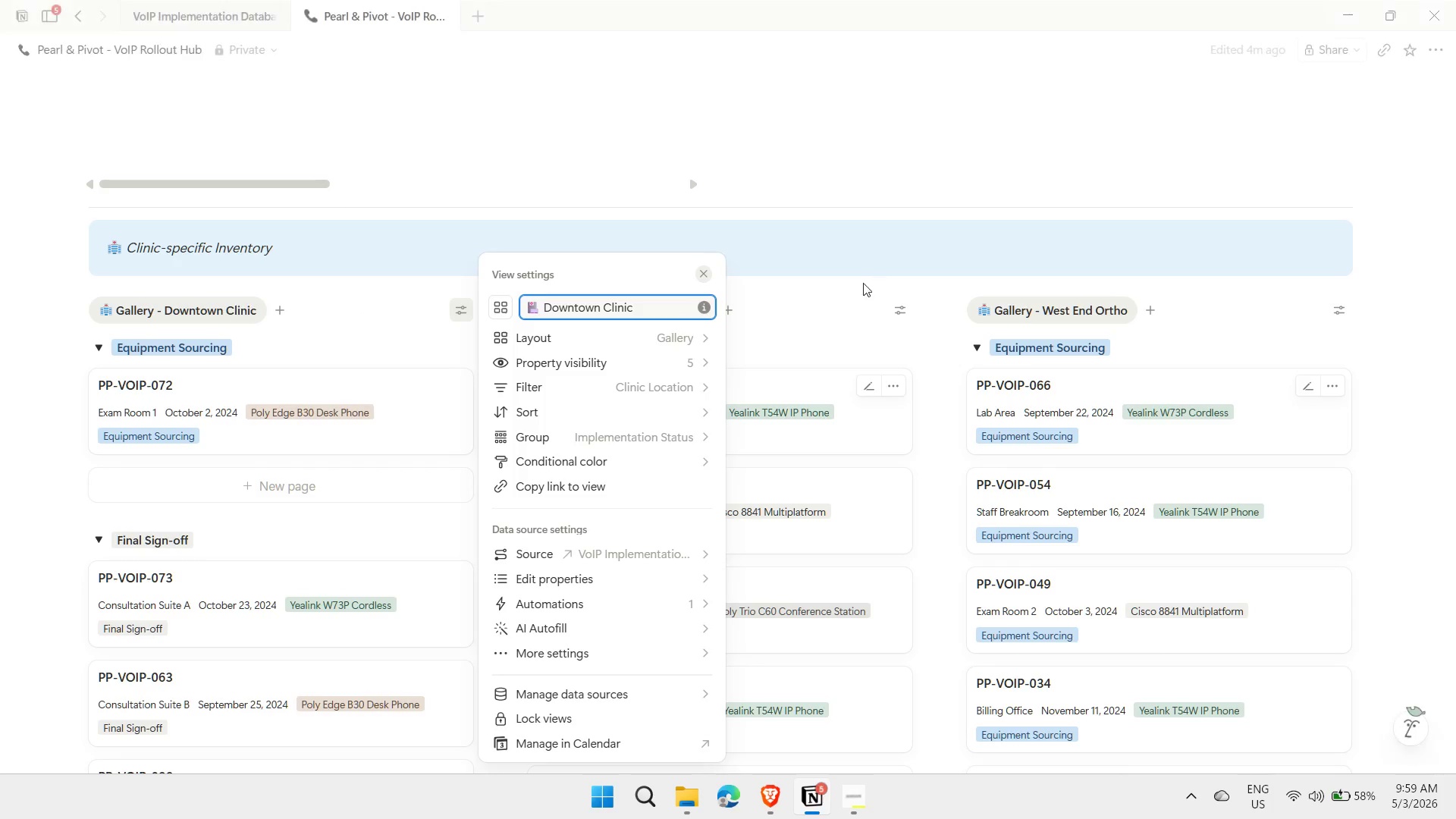 
left_click([817, 284])
 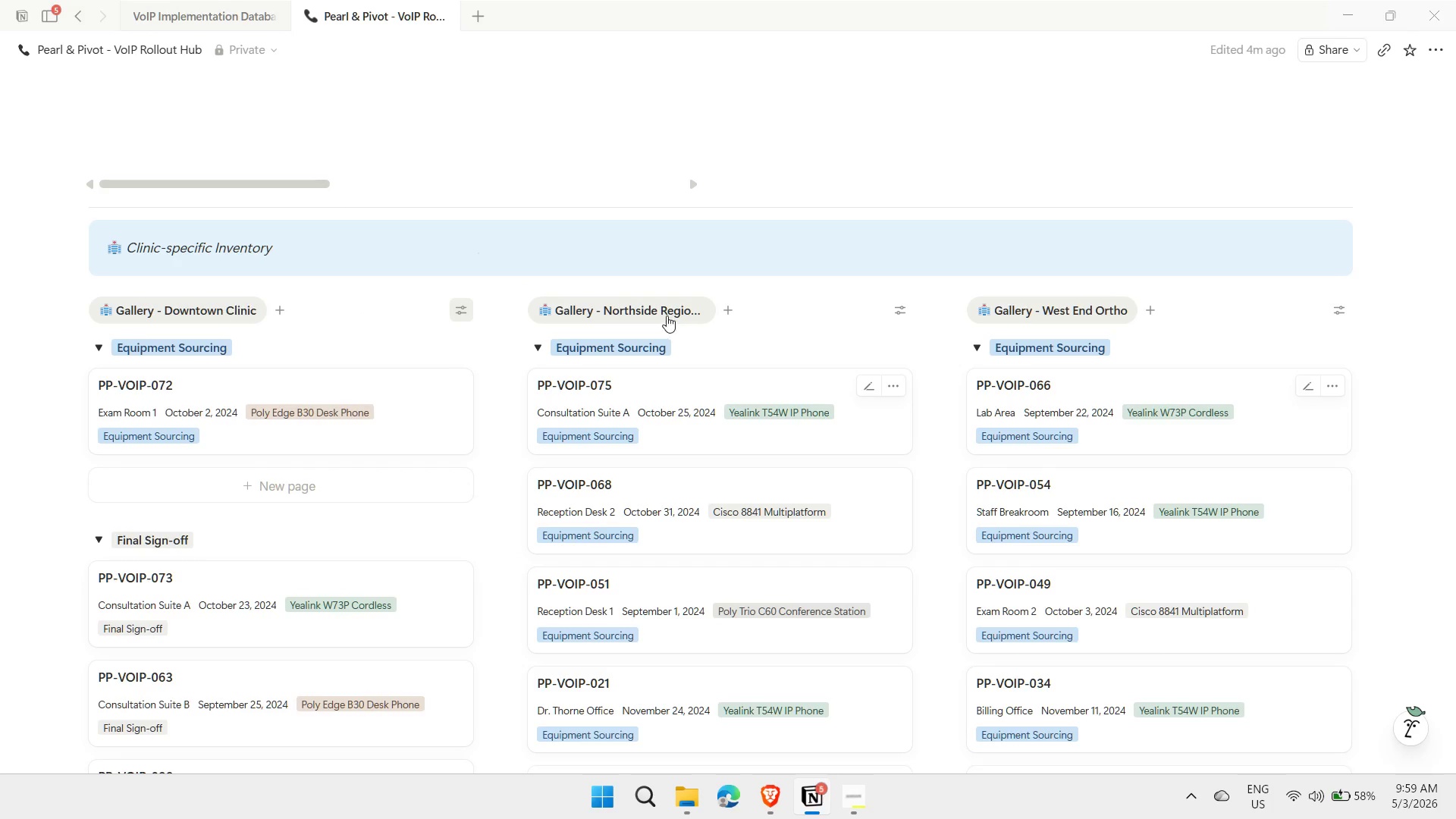 
right_click([667, 315])
 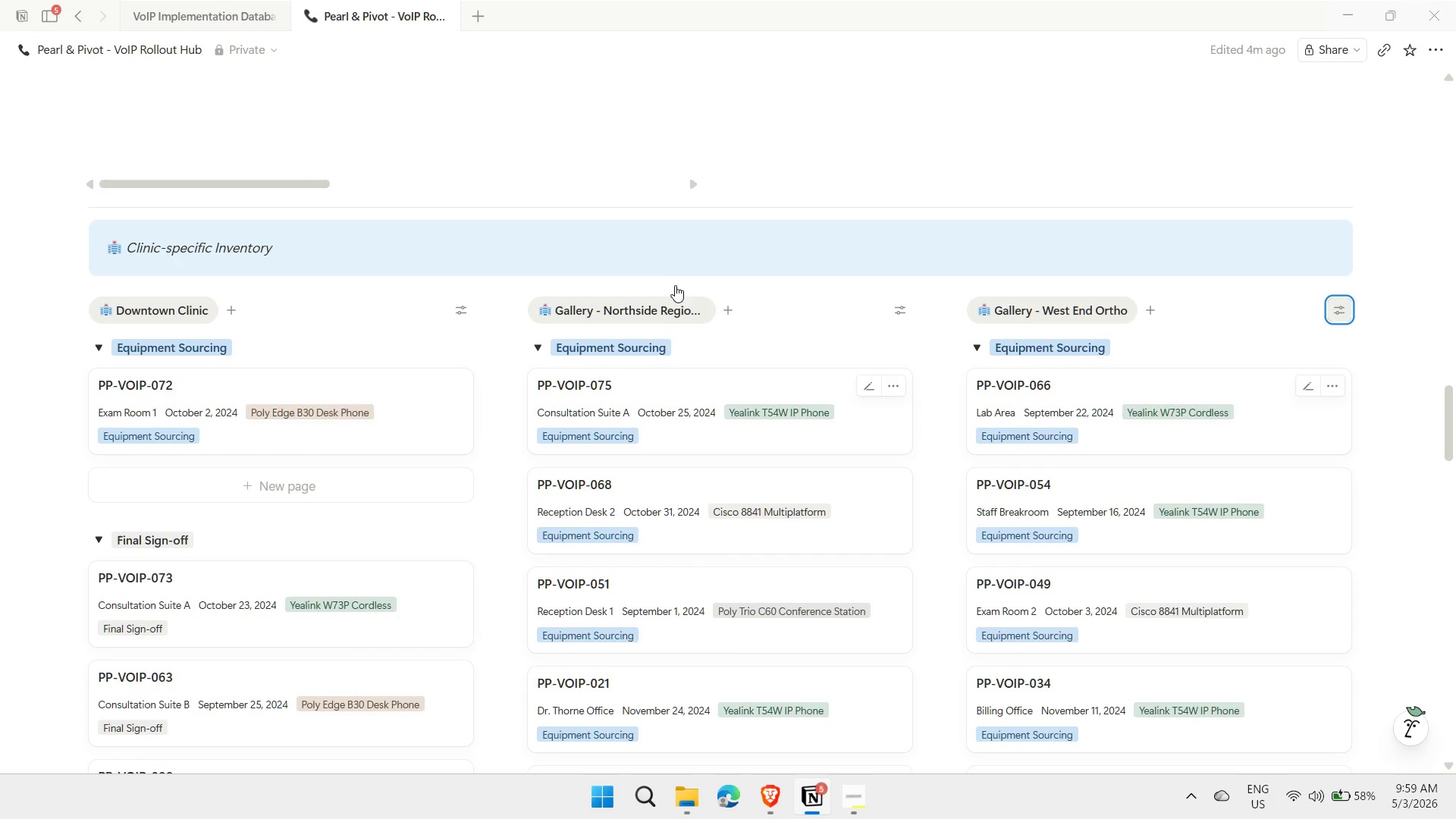 
right_click([653, 310])
 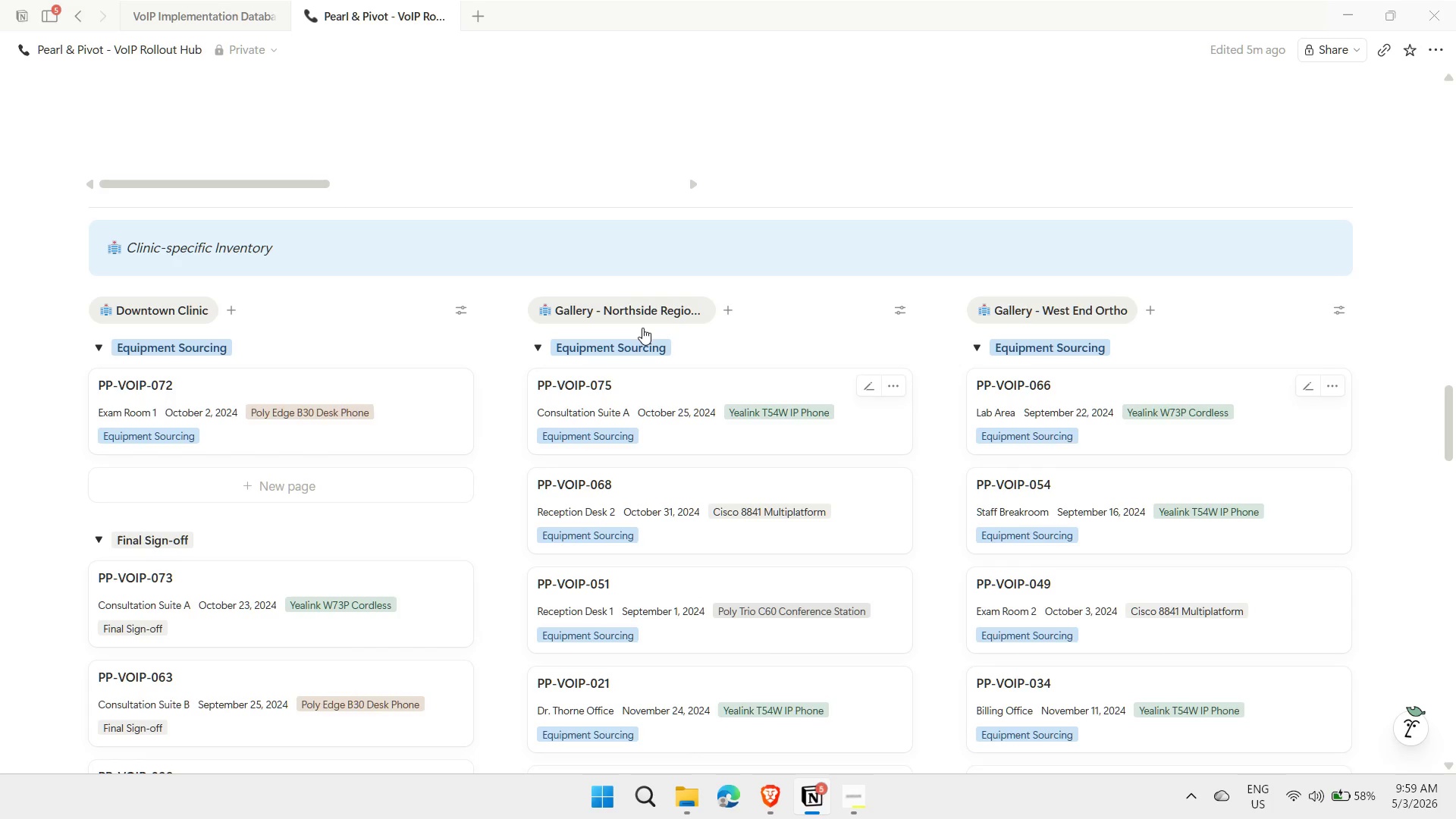 
left_click([653, 311])
 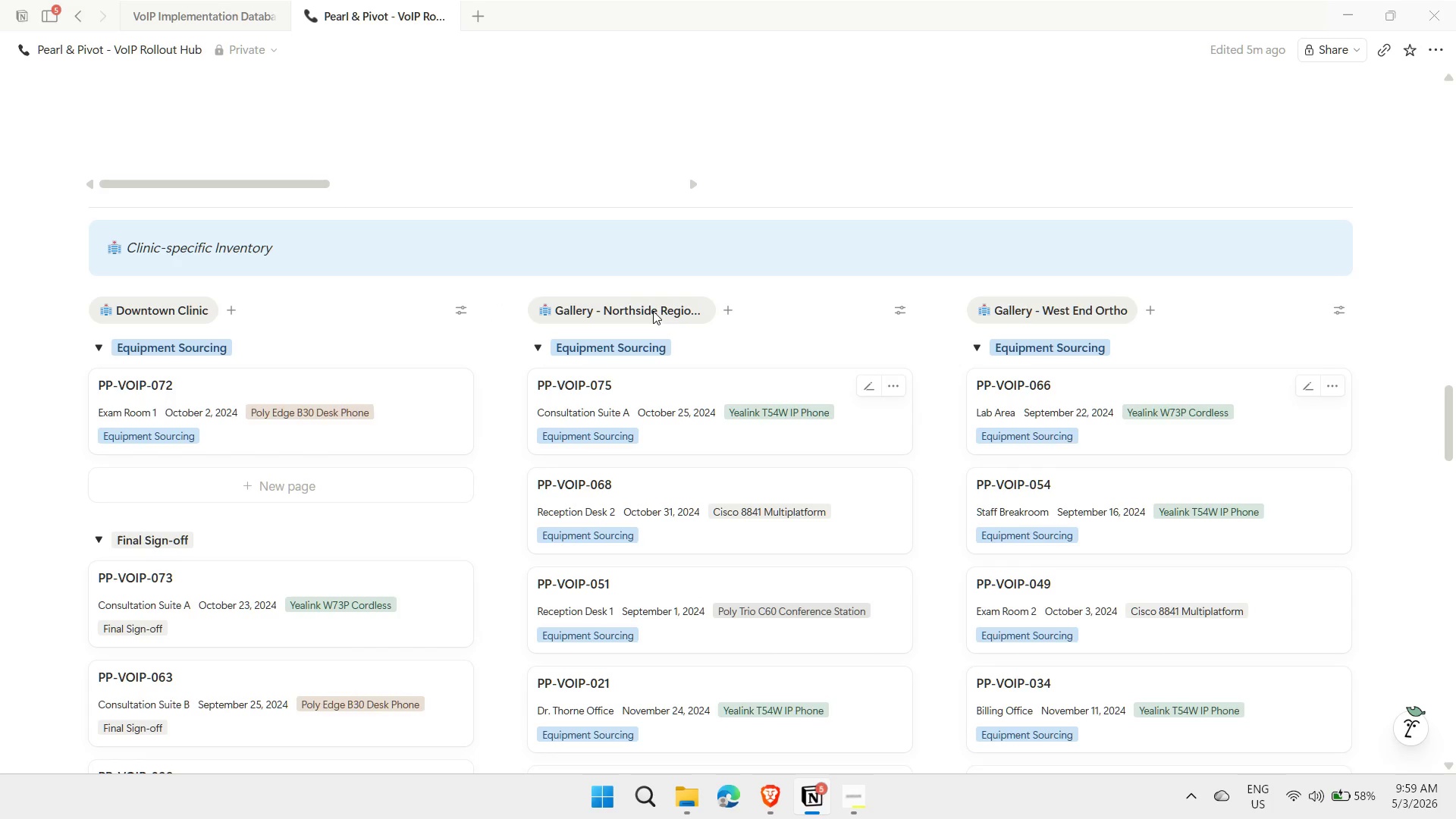 
right_click([653, 311])
 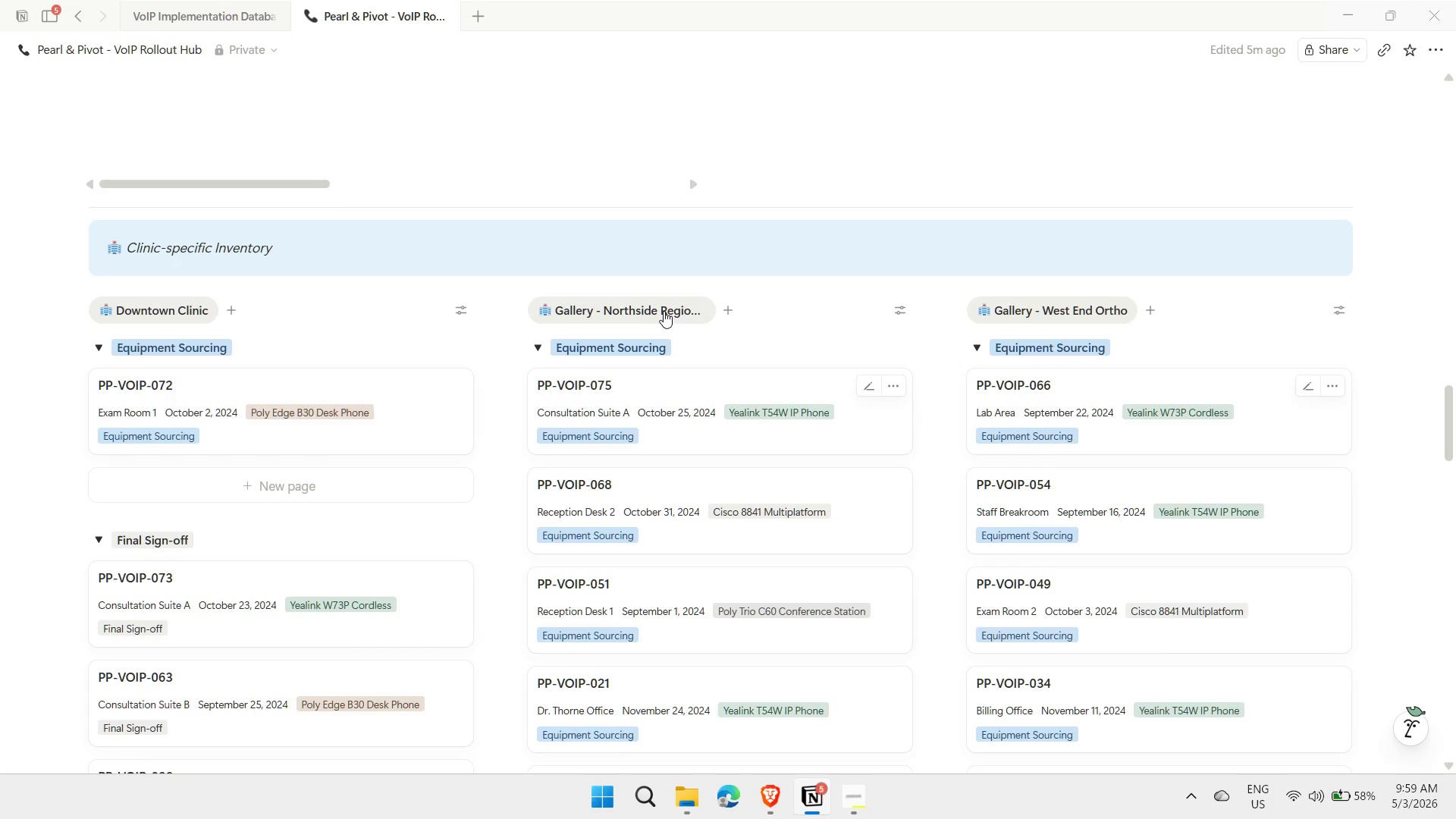 
right_click([665, 311])
 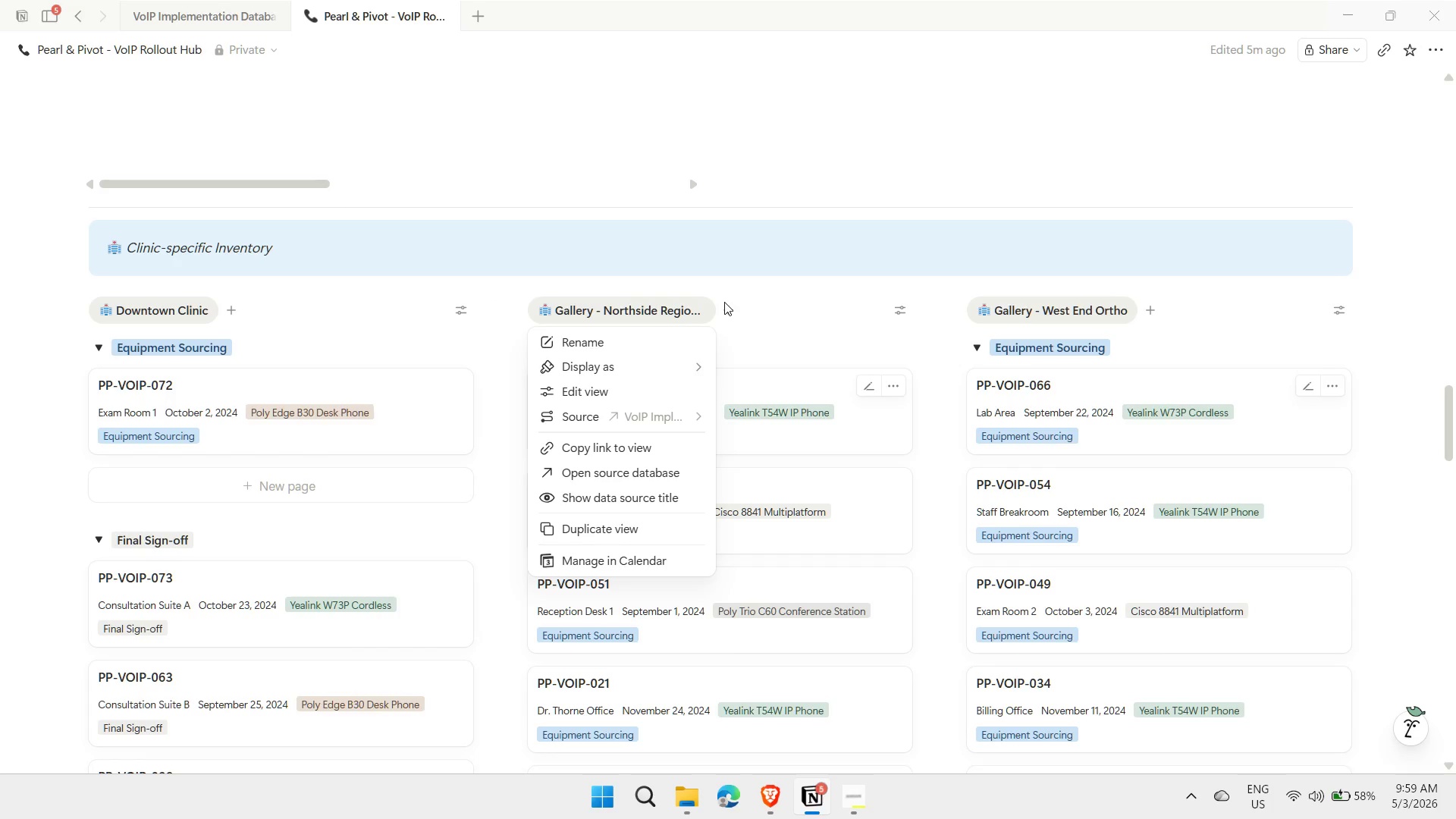 
left_click([632, 343])
 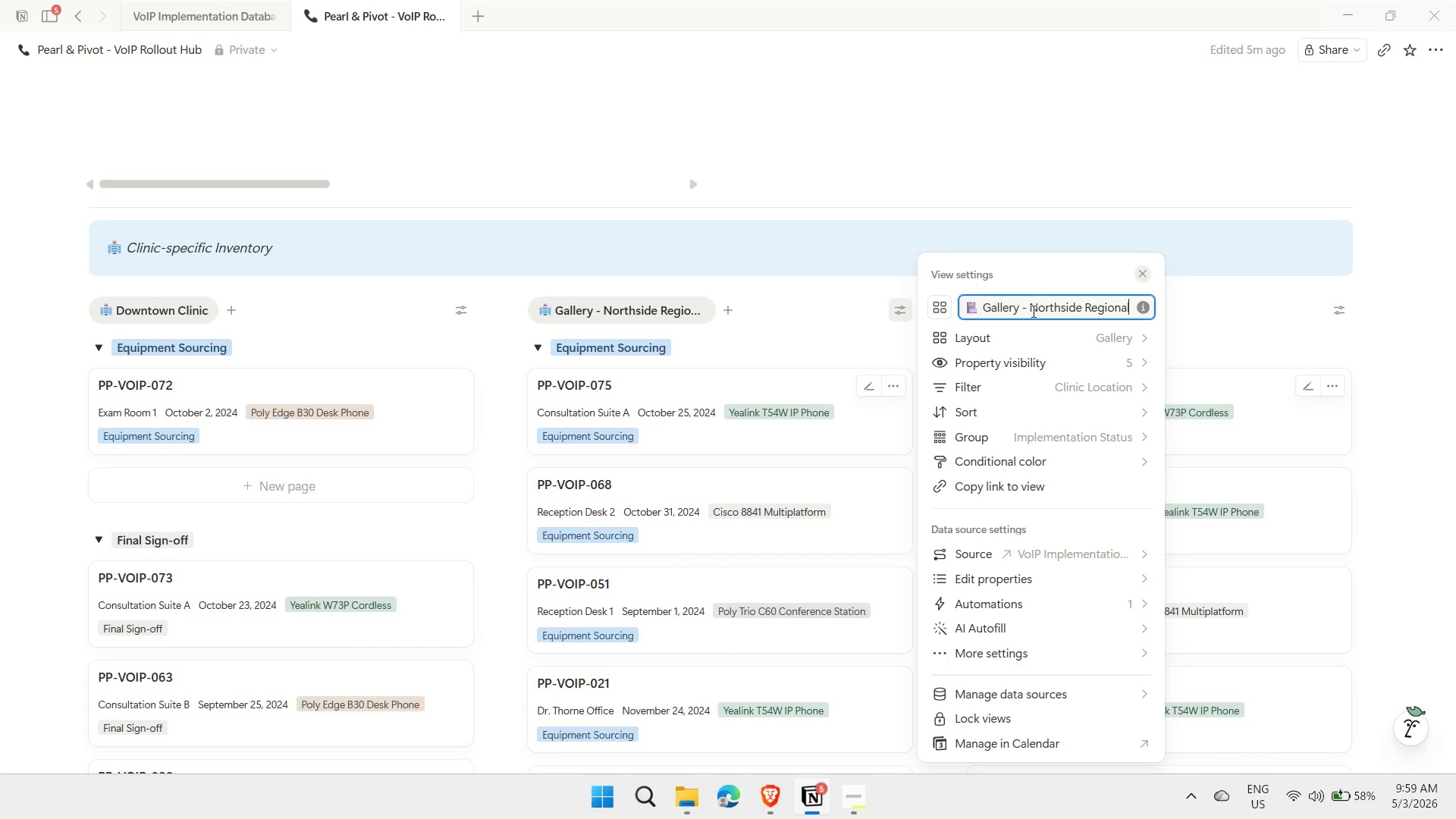 
left_click_drag(start_coordinate=[1030, 308], to_coordinate=[985, 308])
 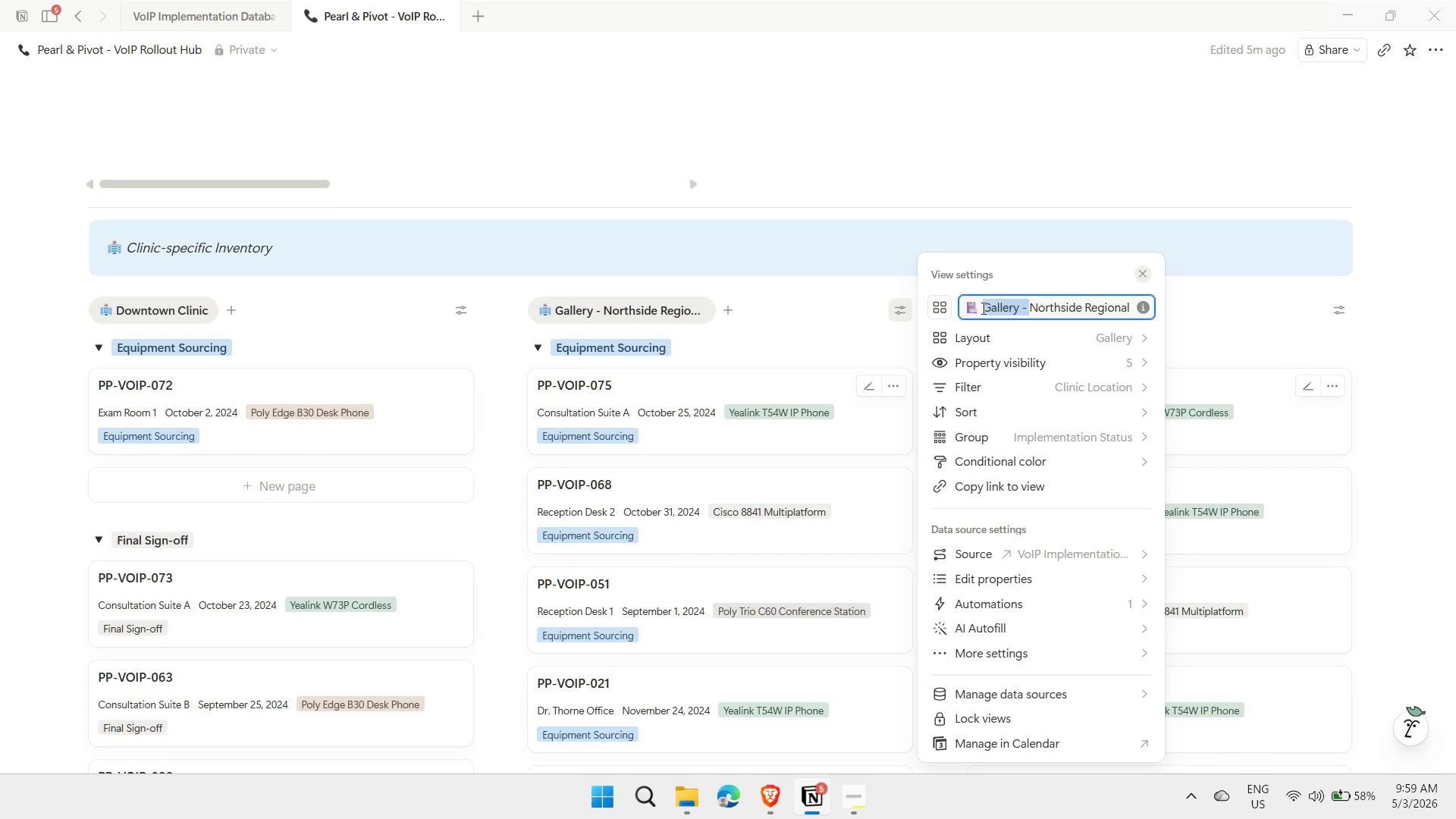 
key(Backspace)
 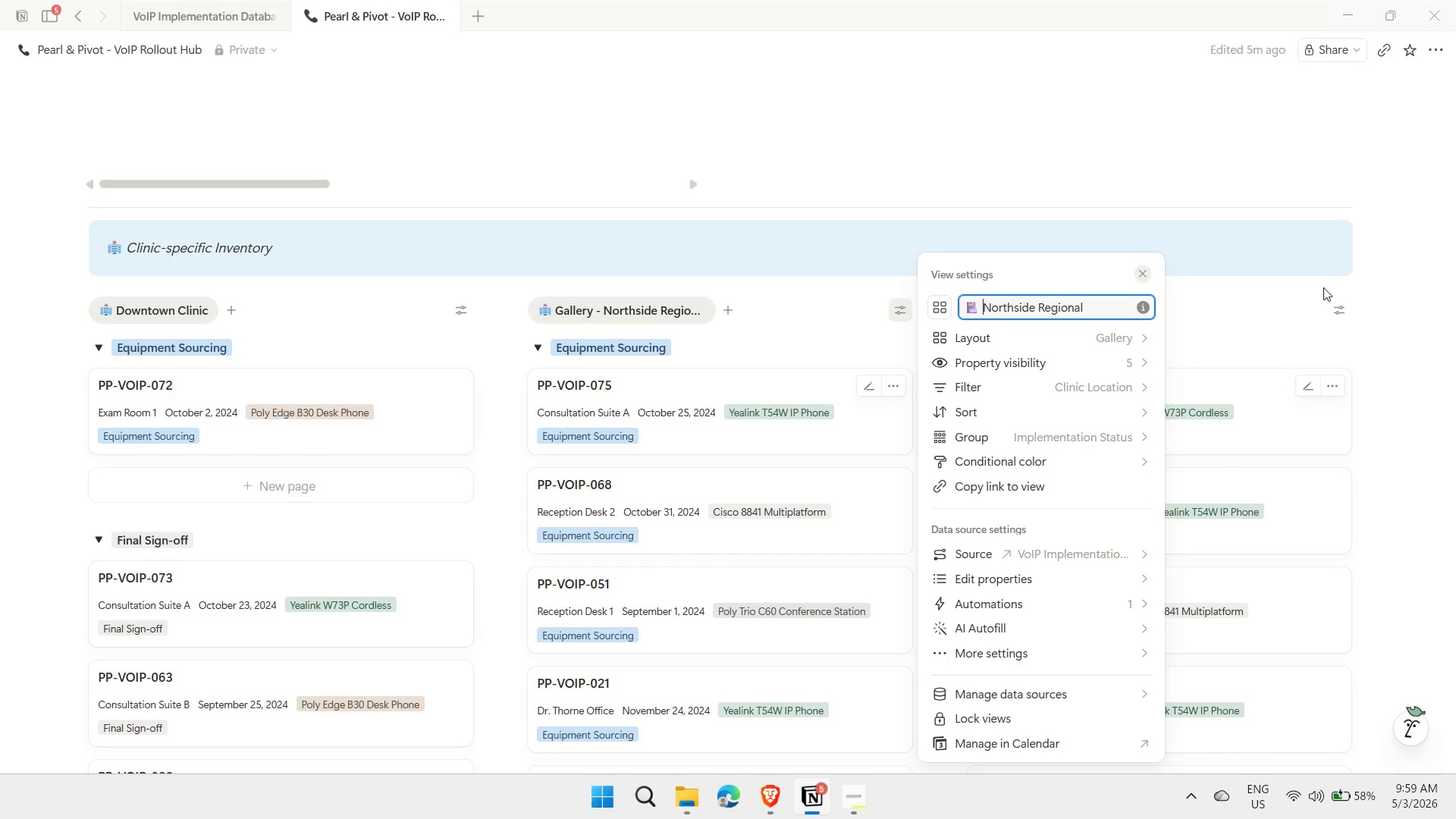 
left_click([1414, 281])
 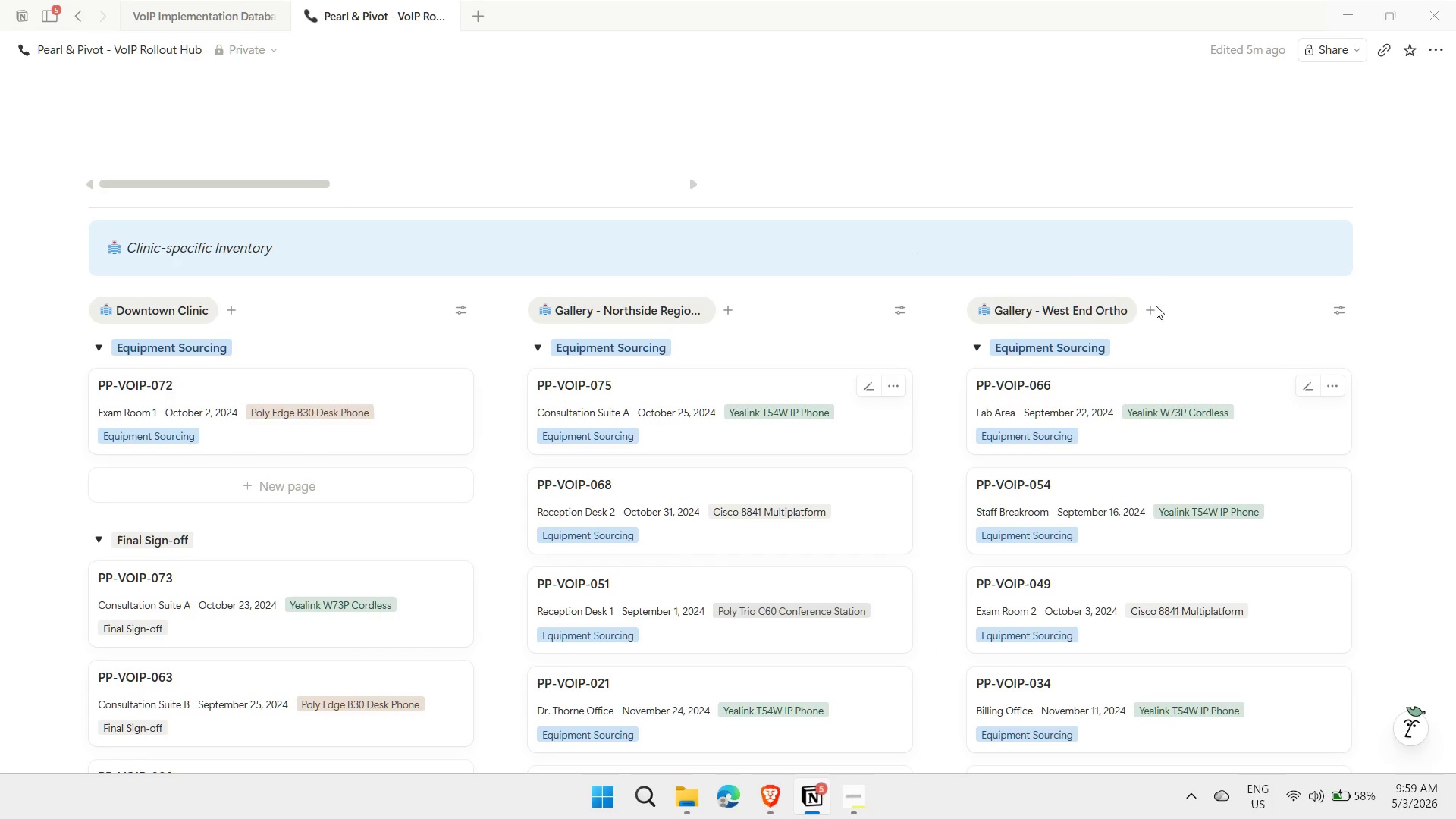 
mouse_move([1081, 322])
 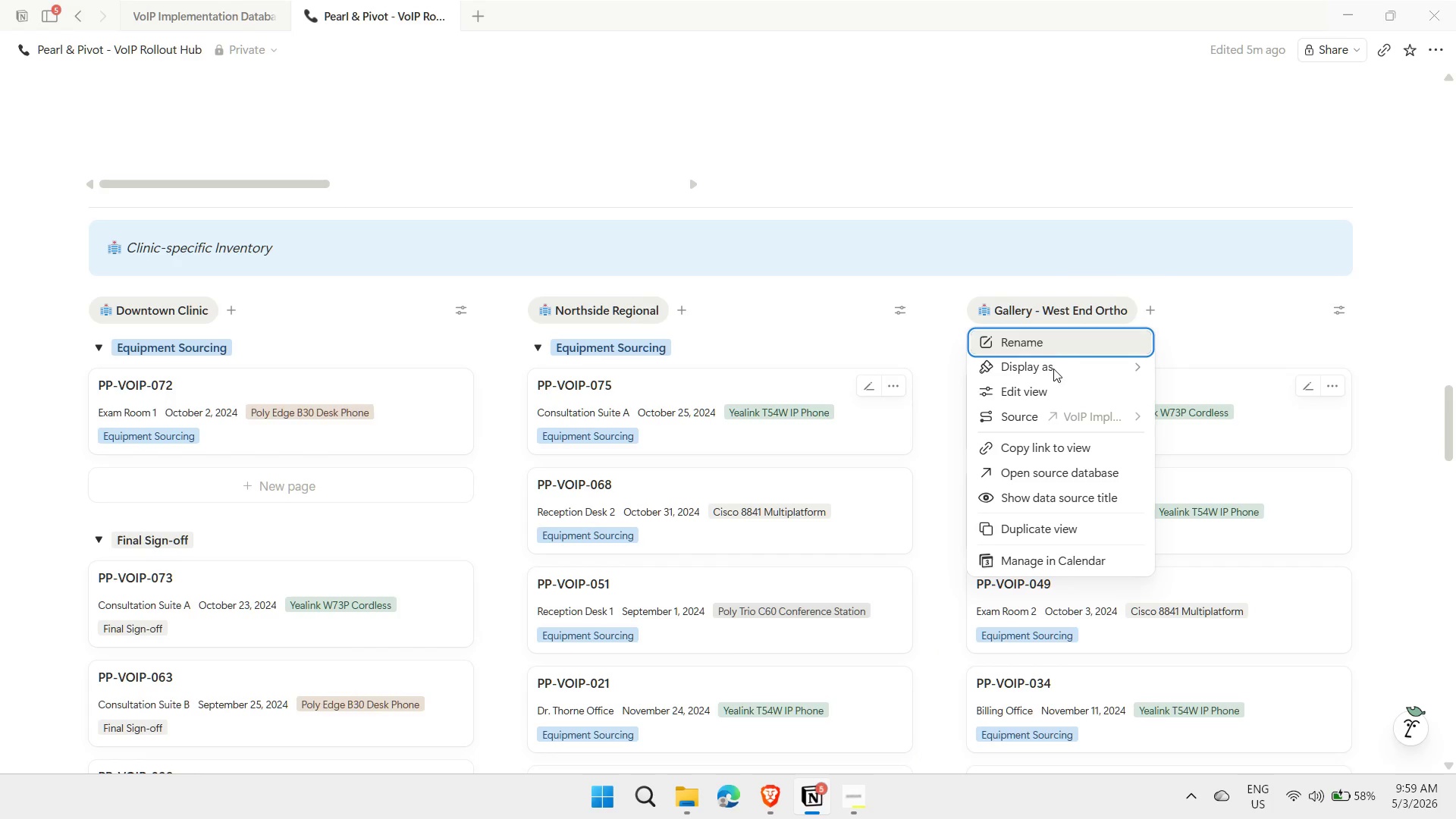 
mouse_move([1058, 344])
 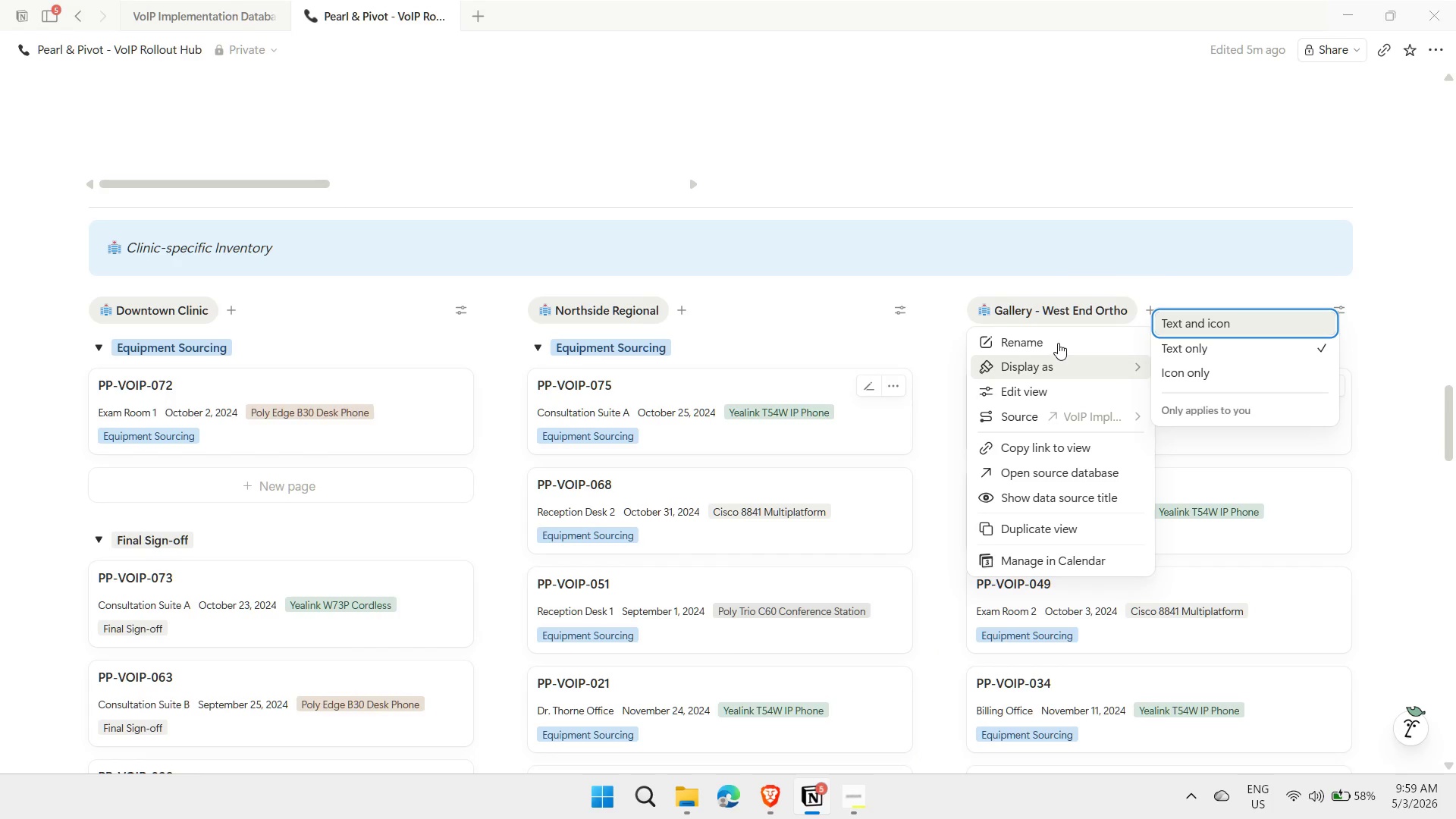 
left_click([1058, 343])
 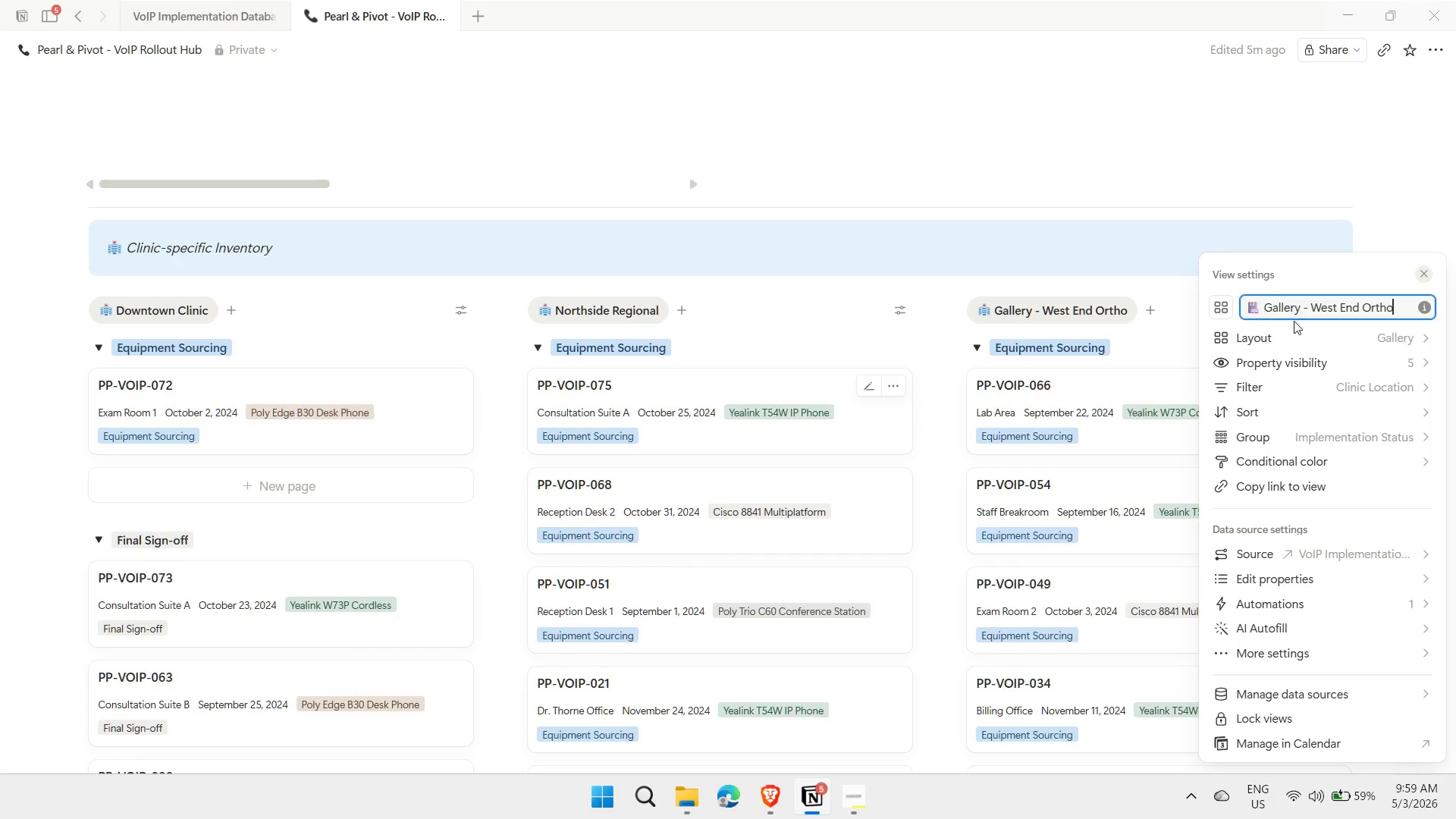 
left_click_drag(start_coordinate=[1314, 310], to_coordinate=[1266, 308])
 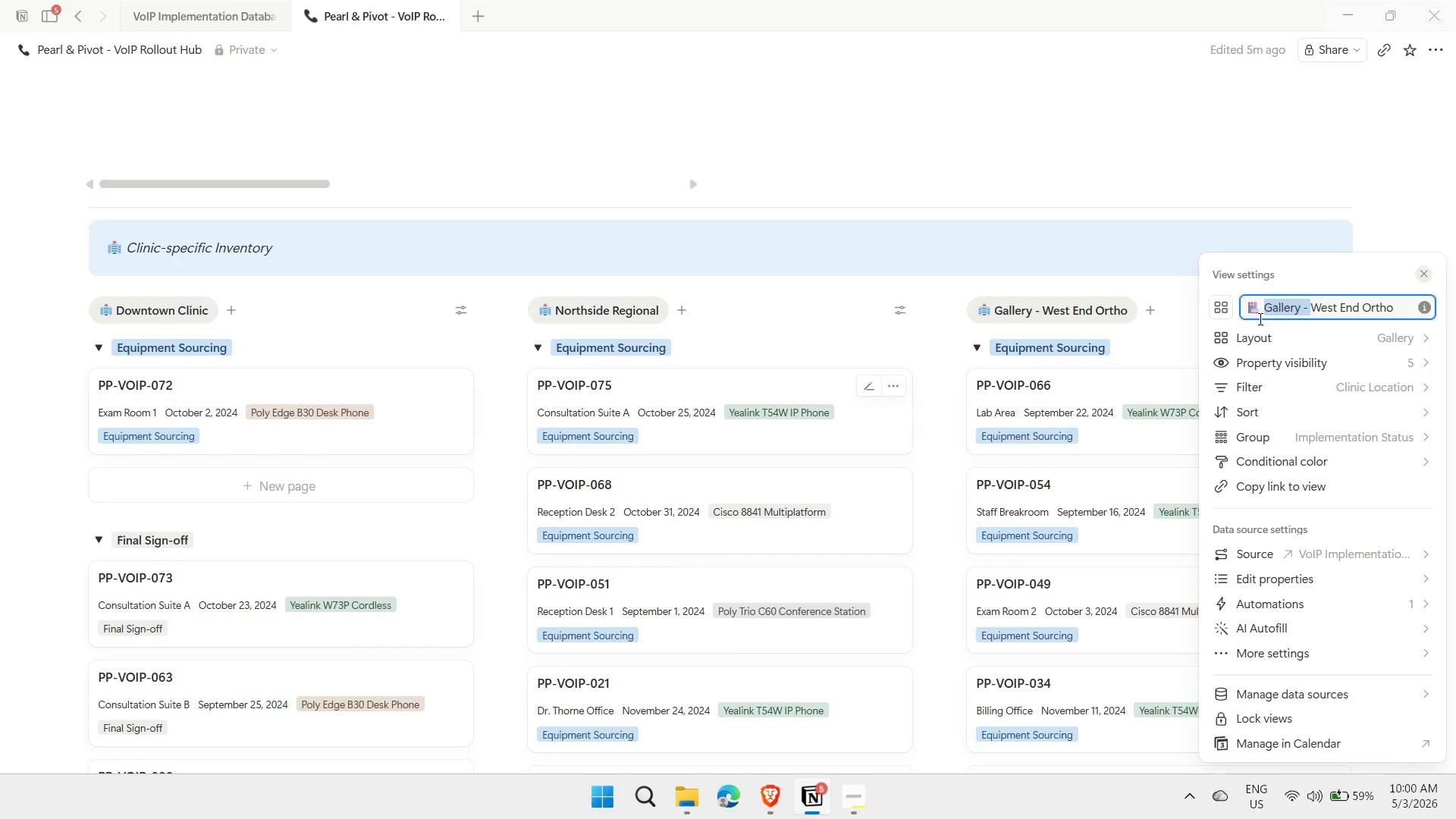 
key(Backspace)
 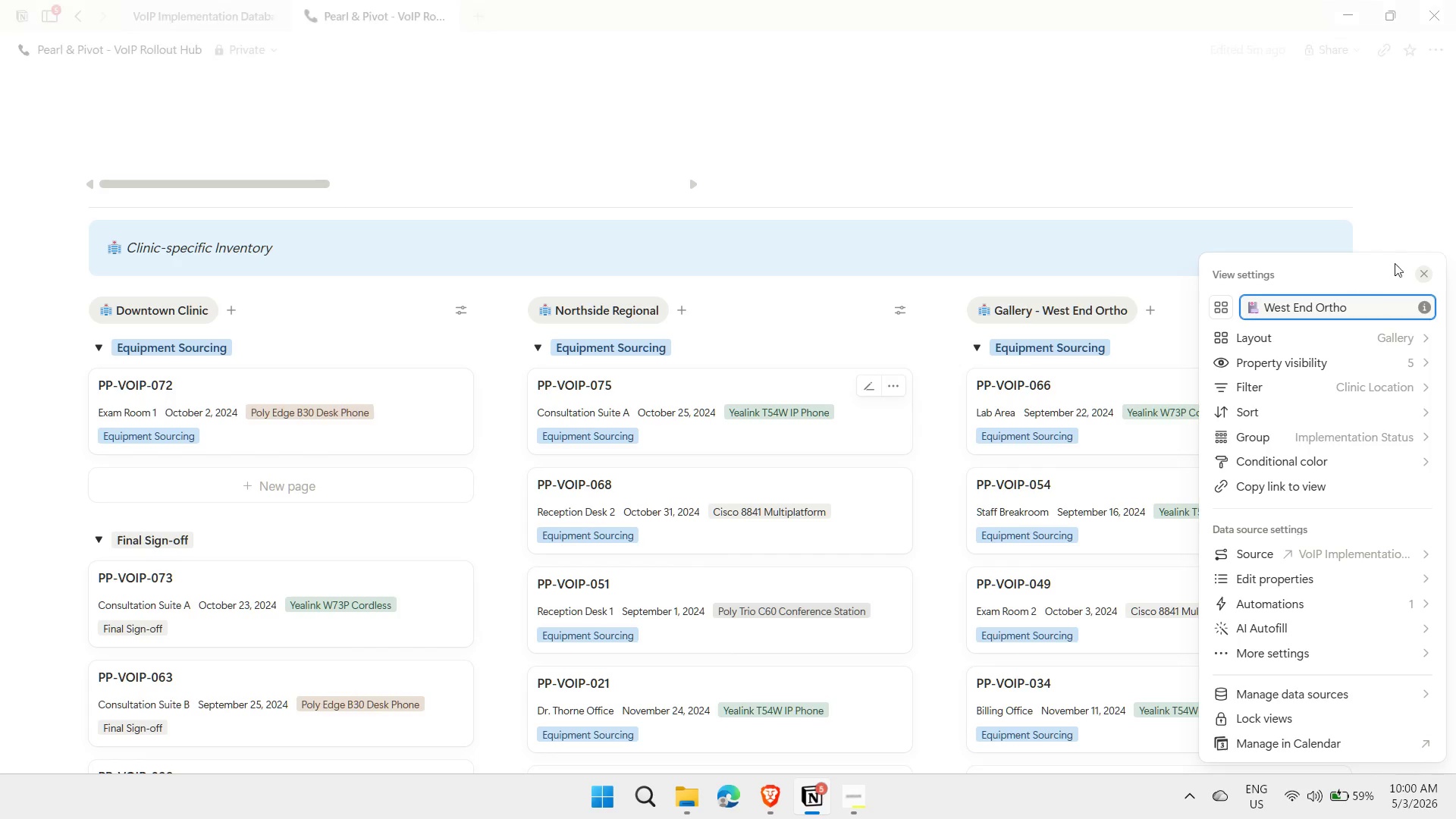 
left_click([1402, 224])
 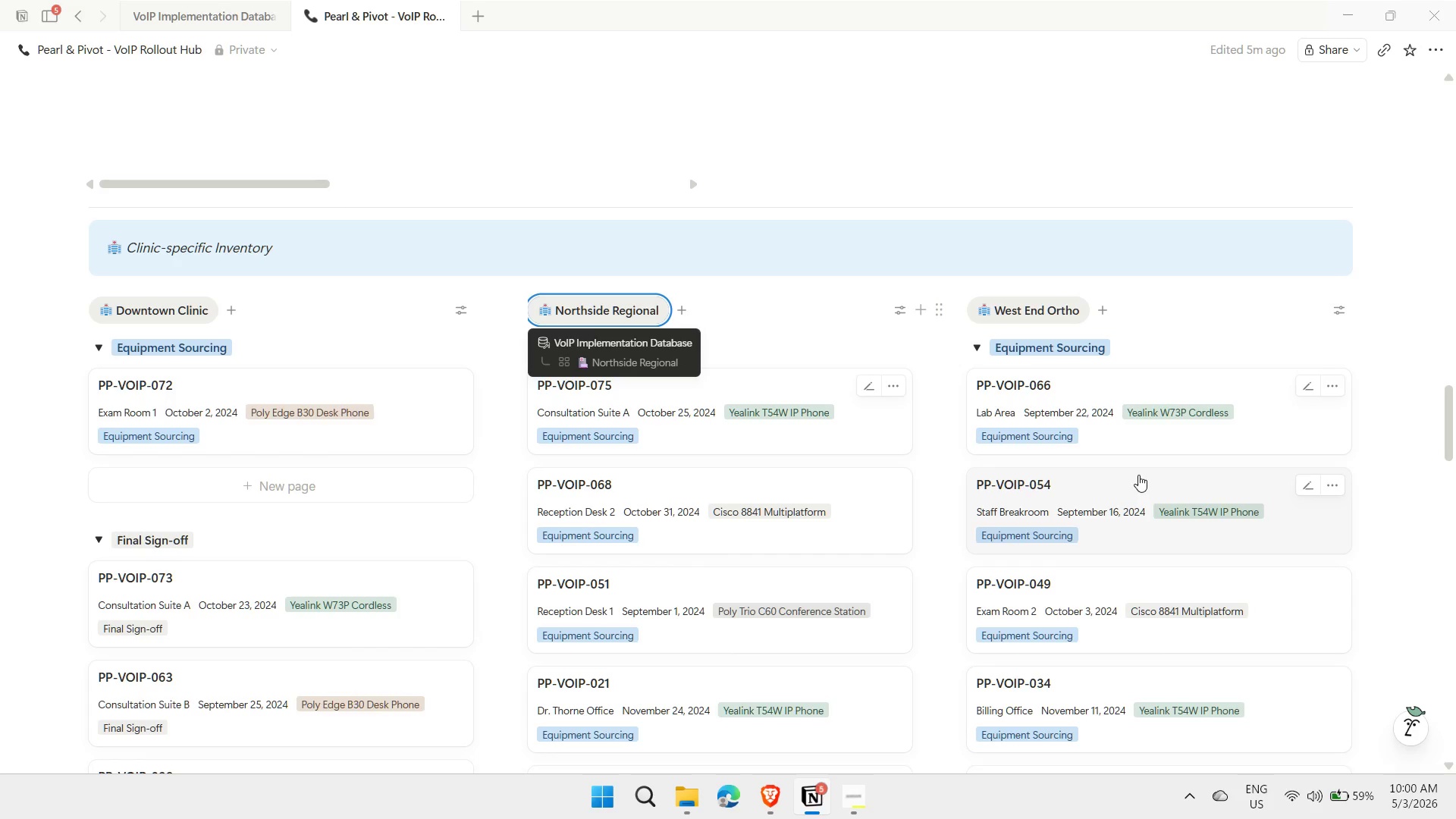 
wait(35.27)
 